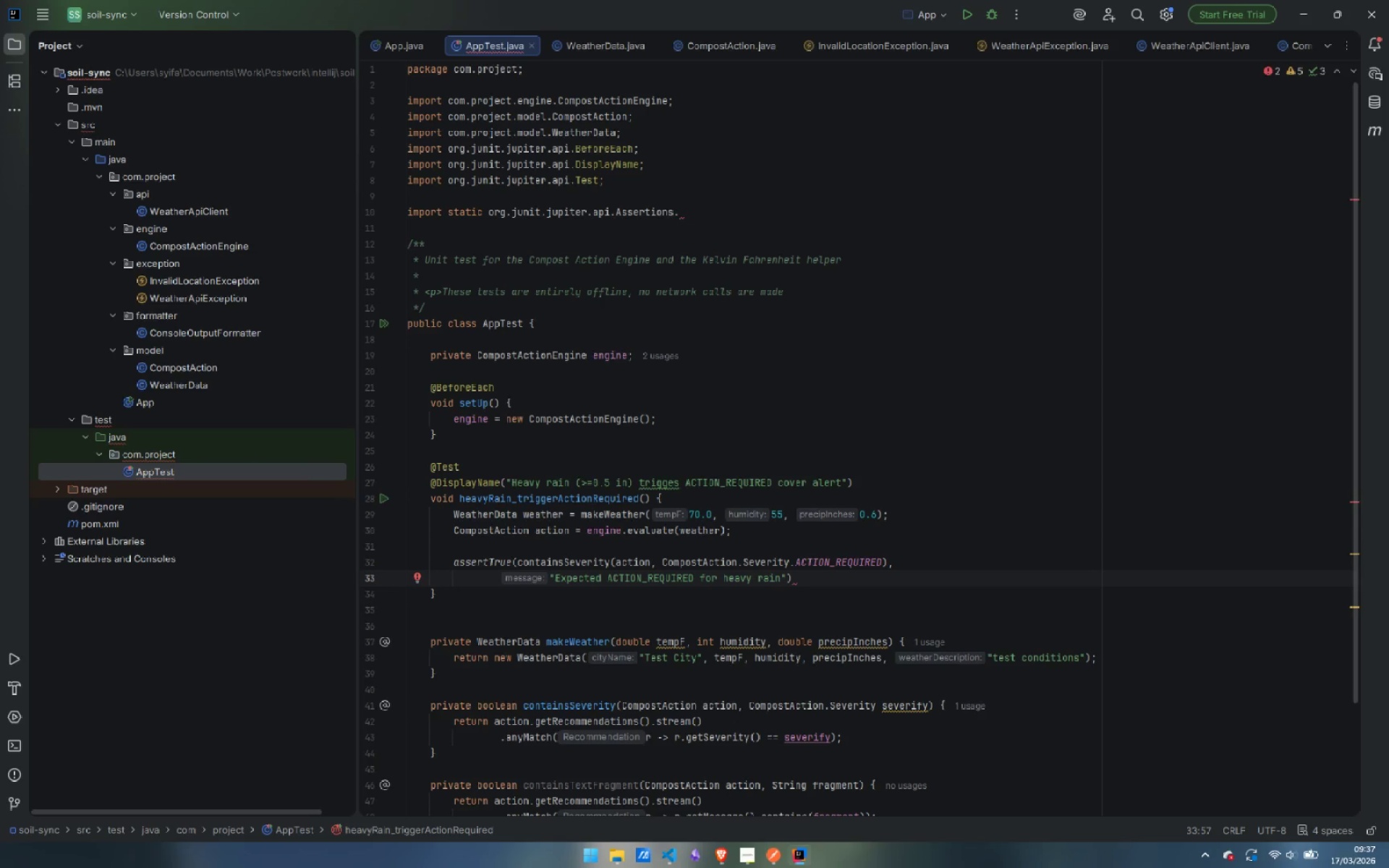 
key(ArrowRight)
 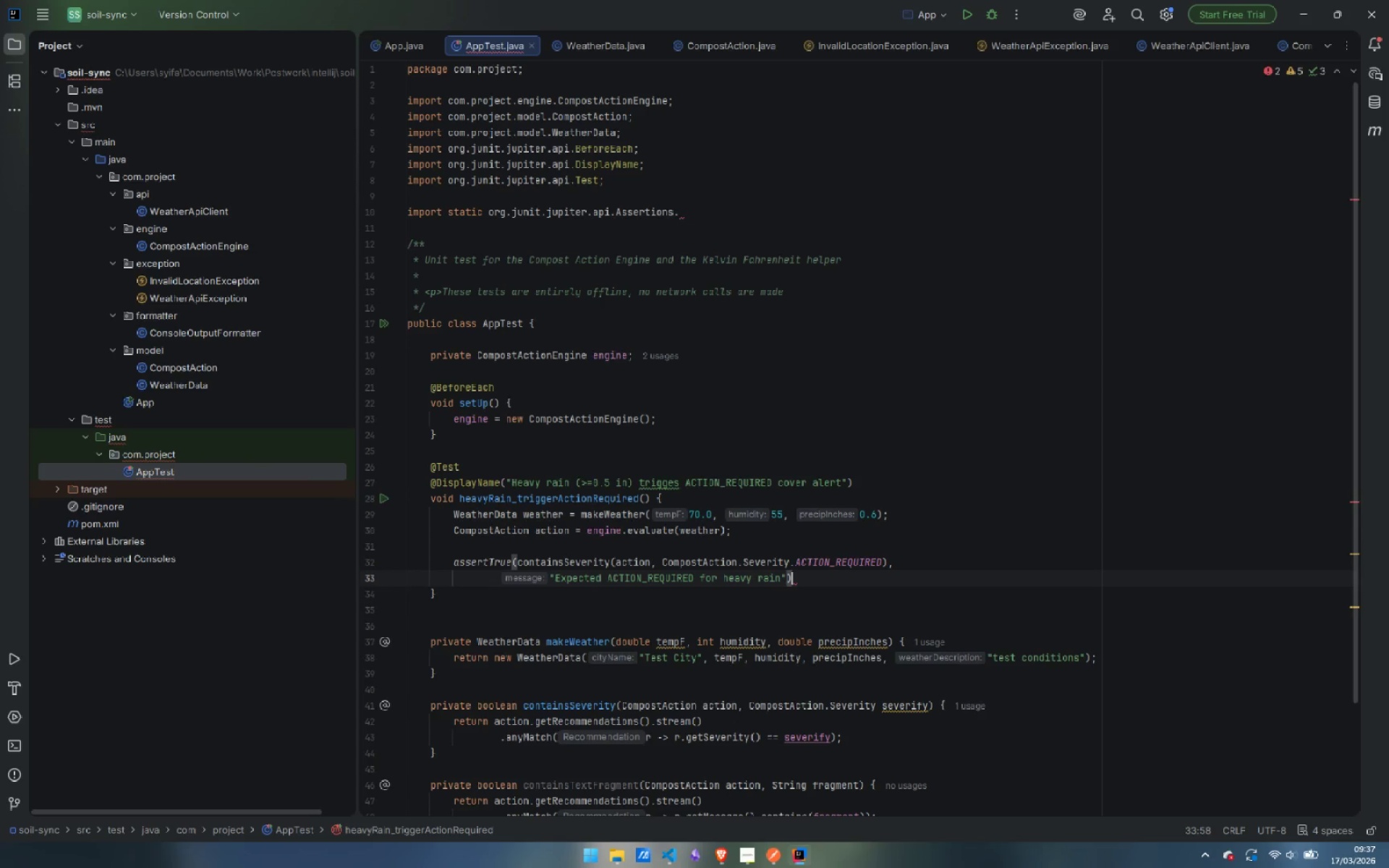 
key(ArrowRight)
 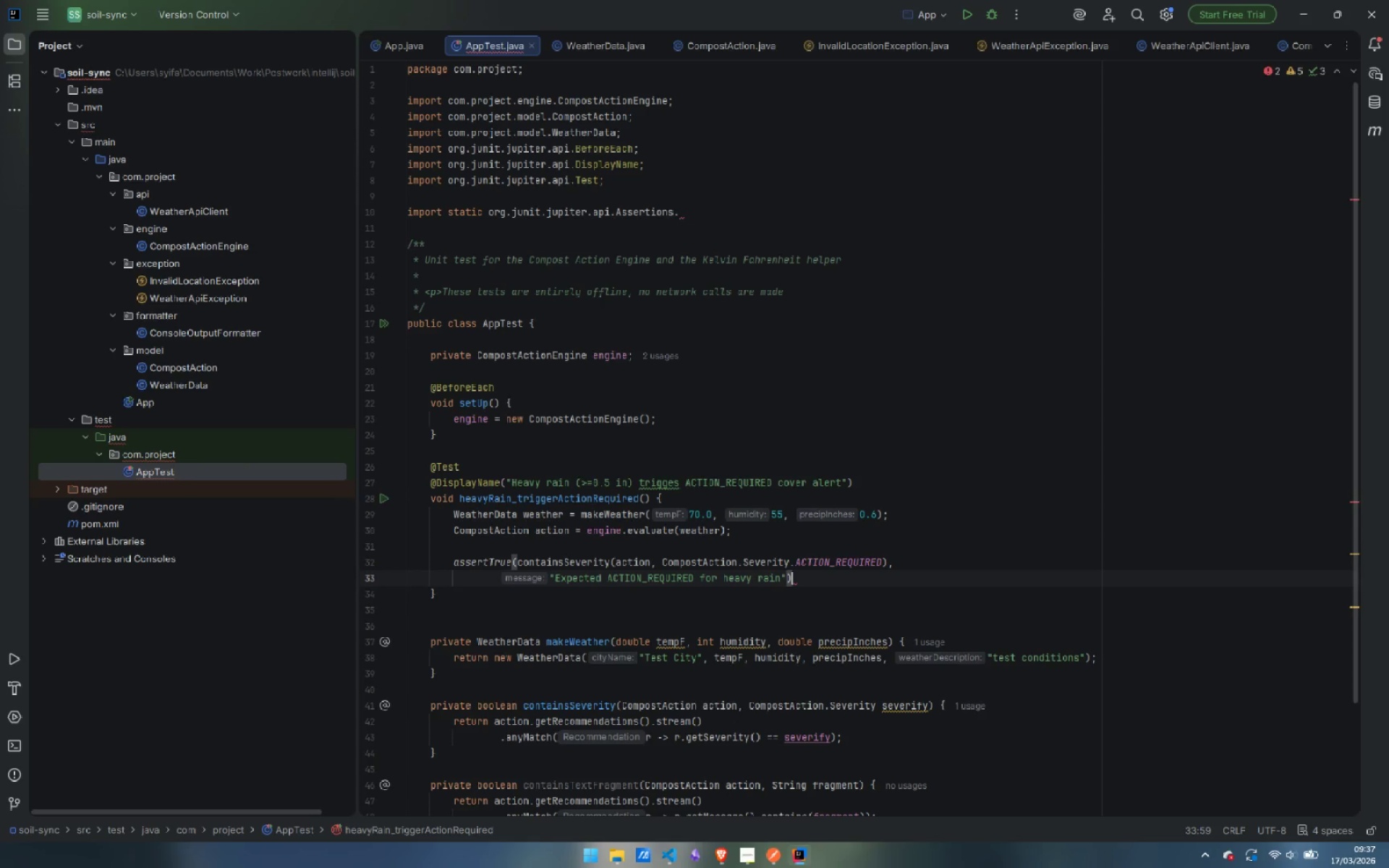 
key(Semicolon)
 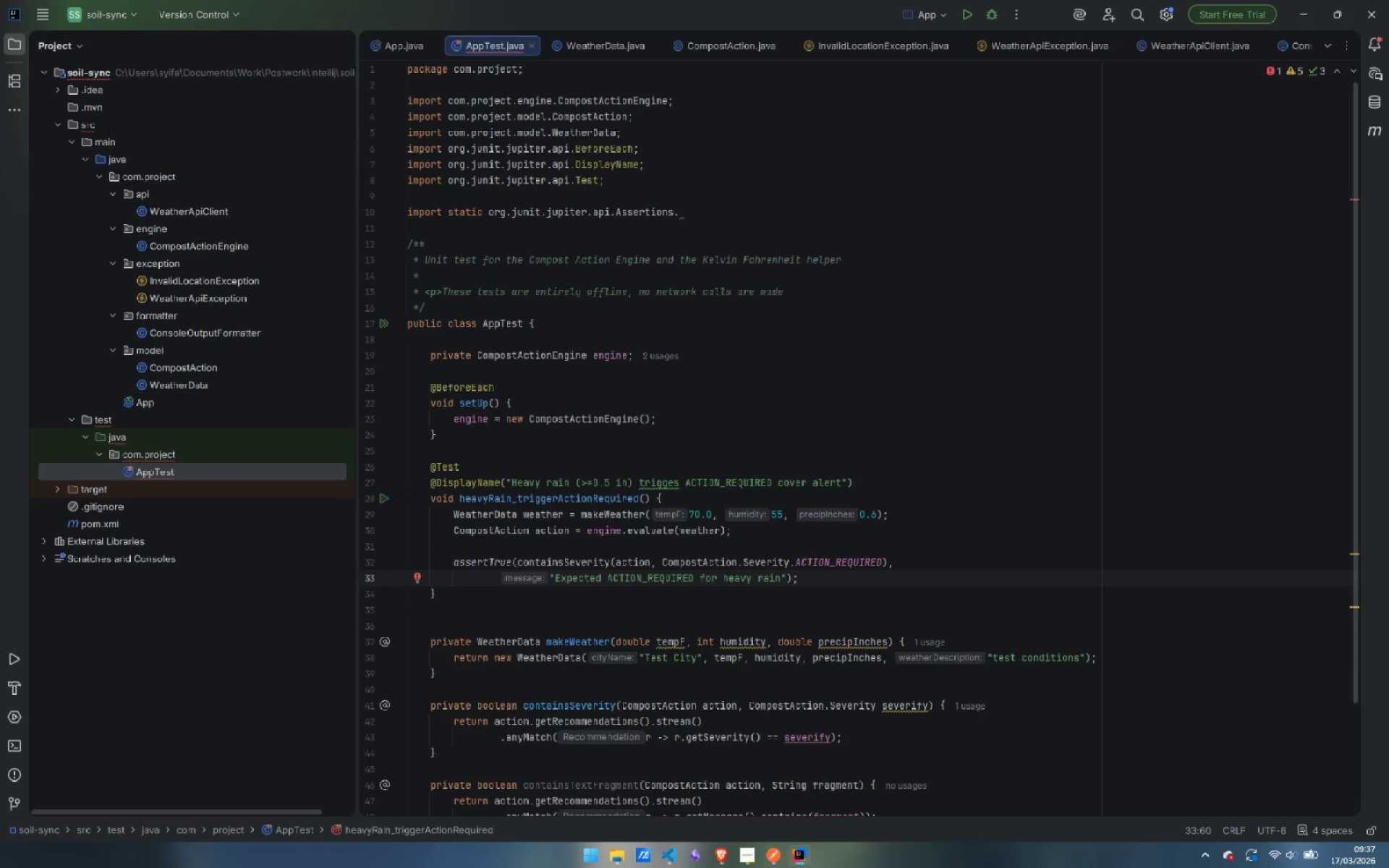 
key(Enter)
 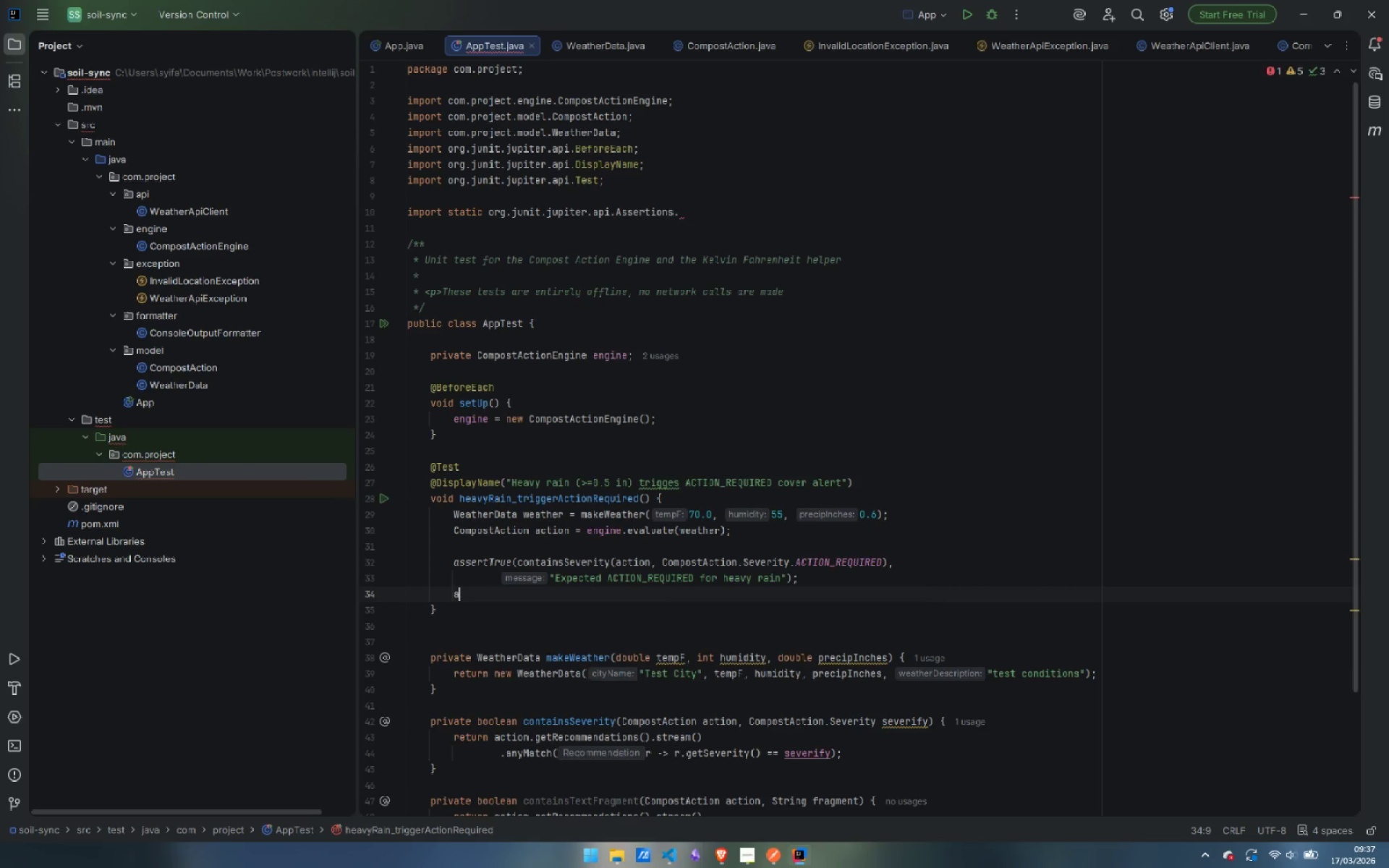 
type(assettr)
 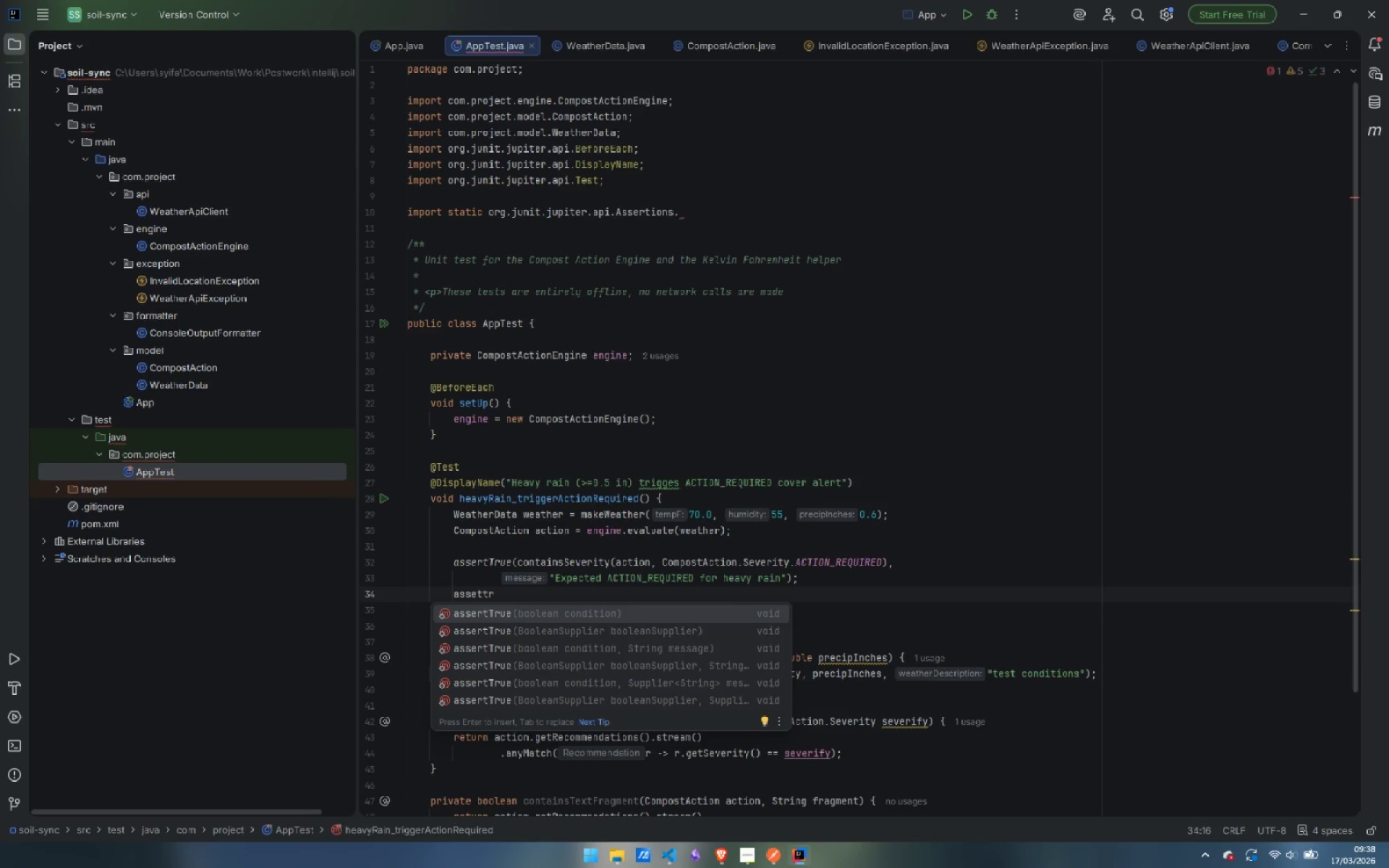 
key(Enter)
 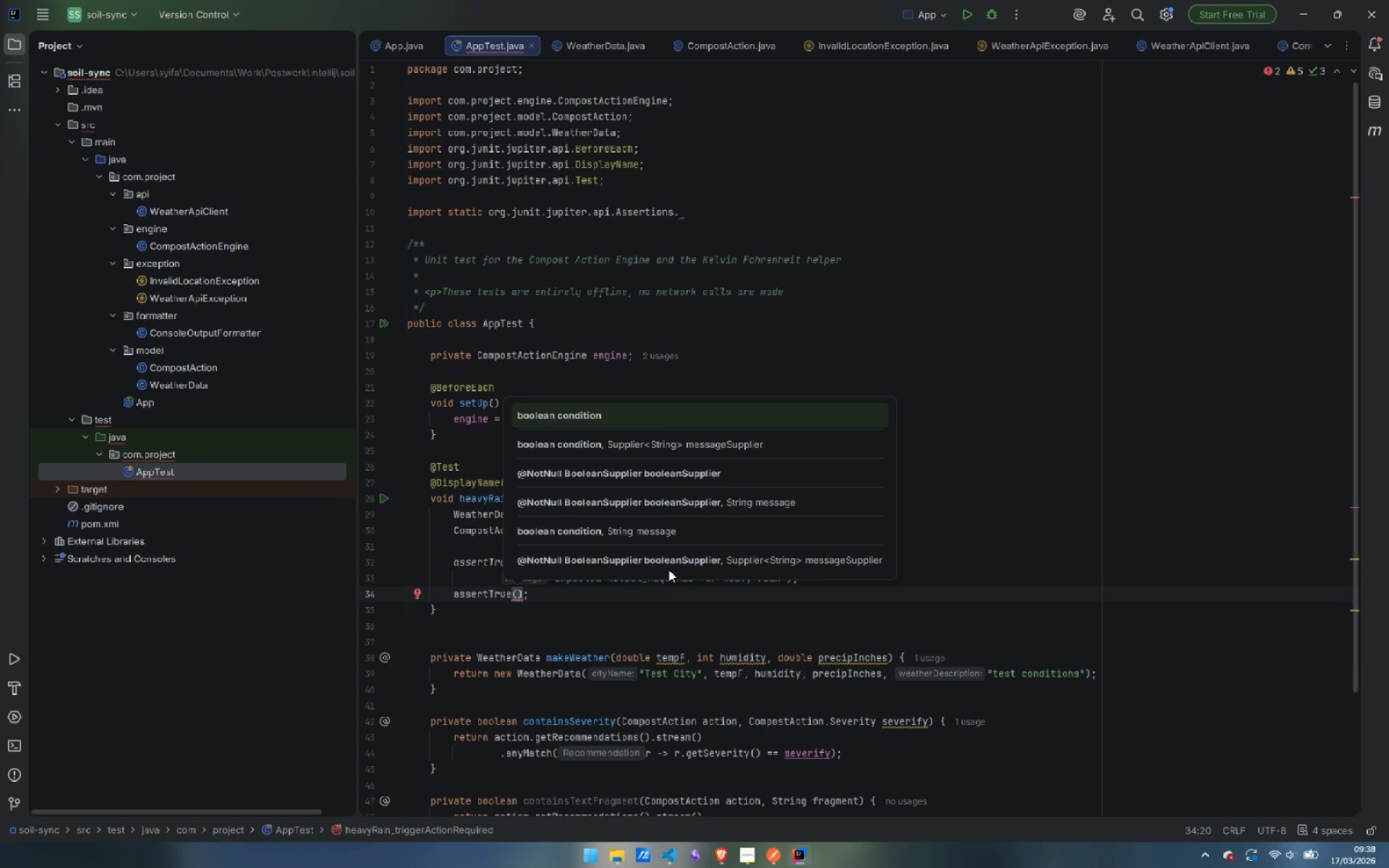 
type(coant)
key(Backspace)
key(Backspace)
key(Backspace)
type(nta)
 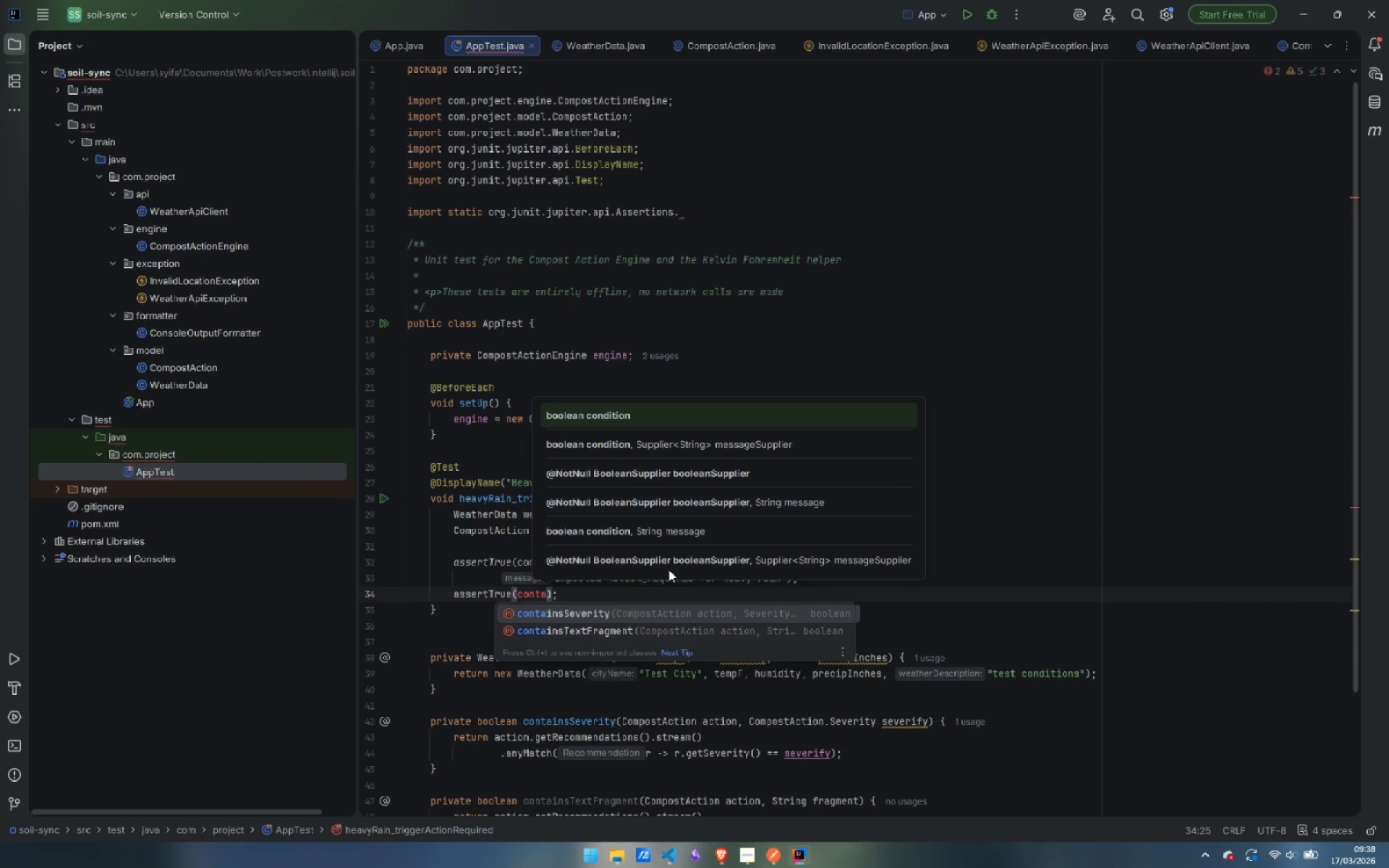 
key(ArrowDown)
 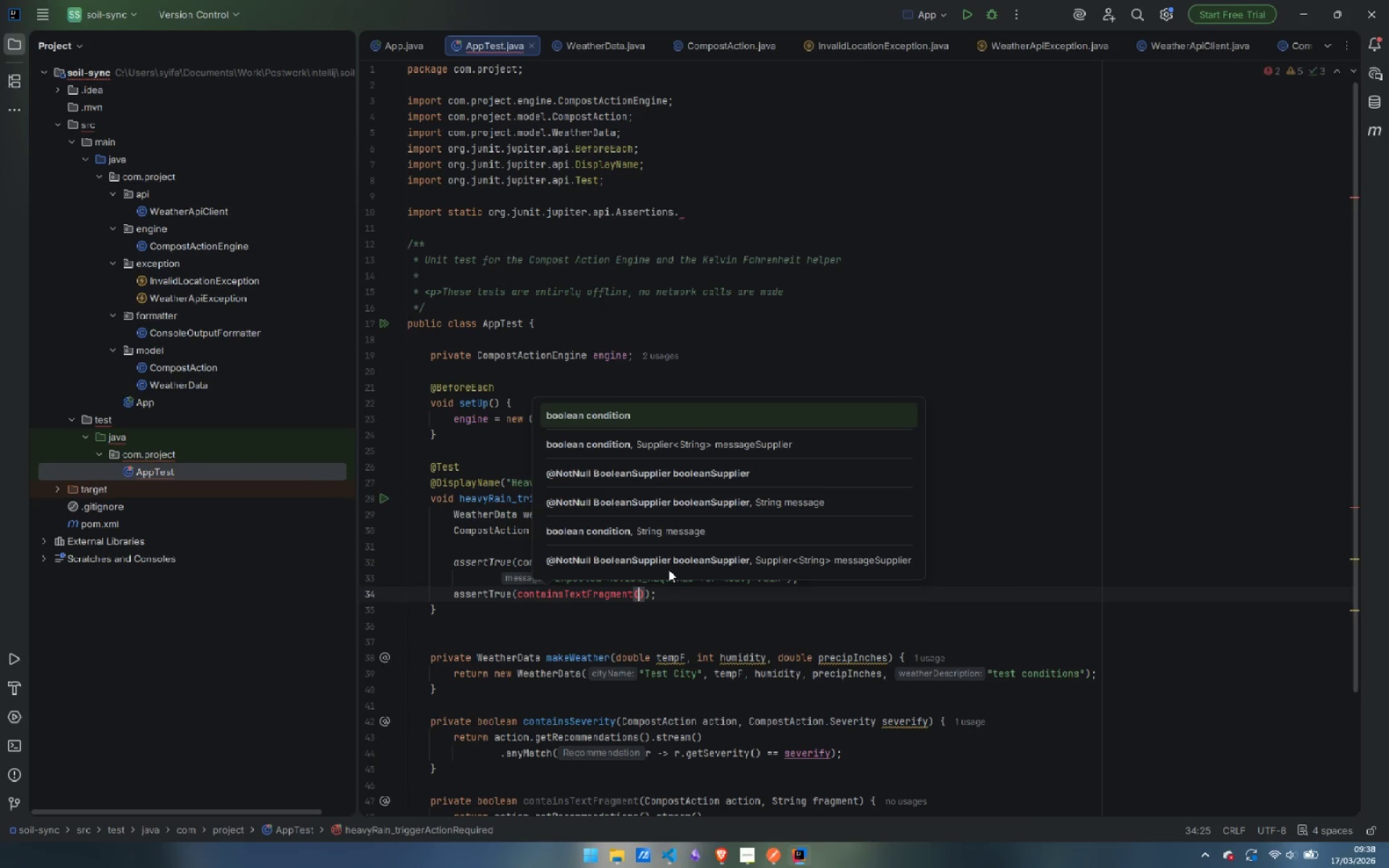 
key(Enter)
 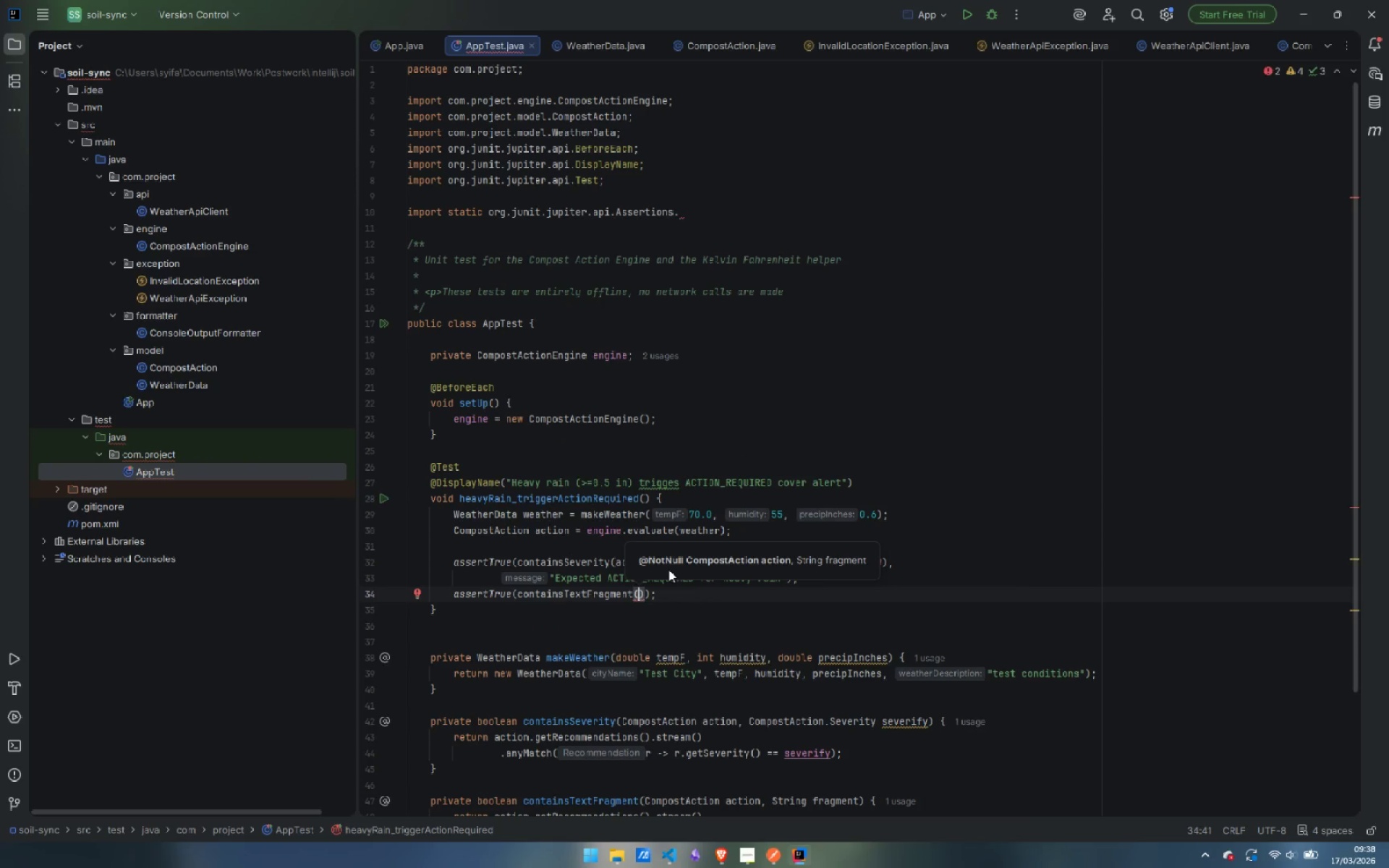 
wait(5.25)
 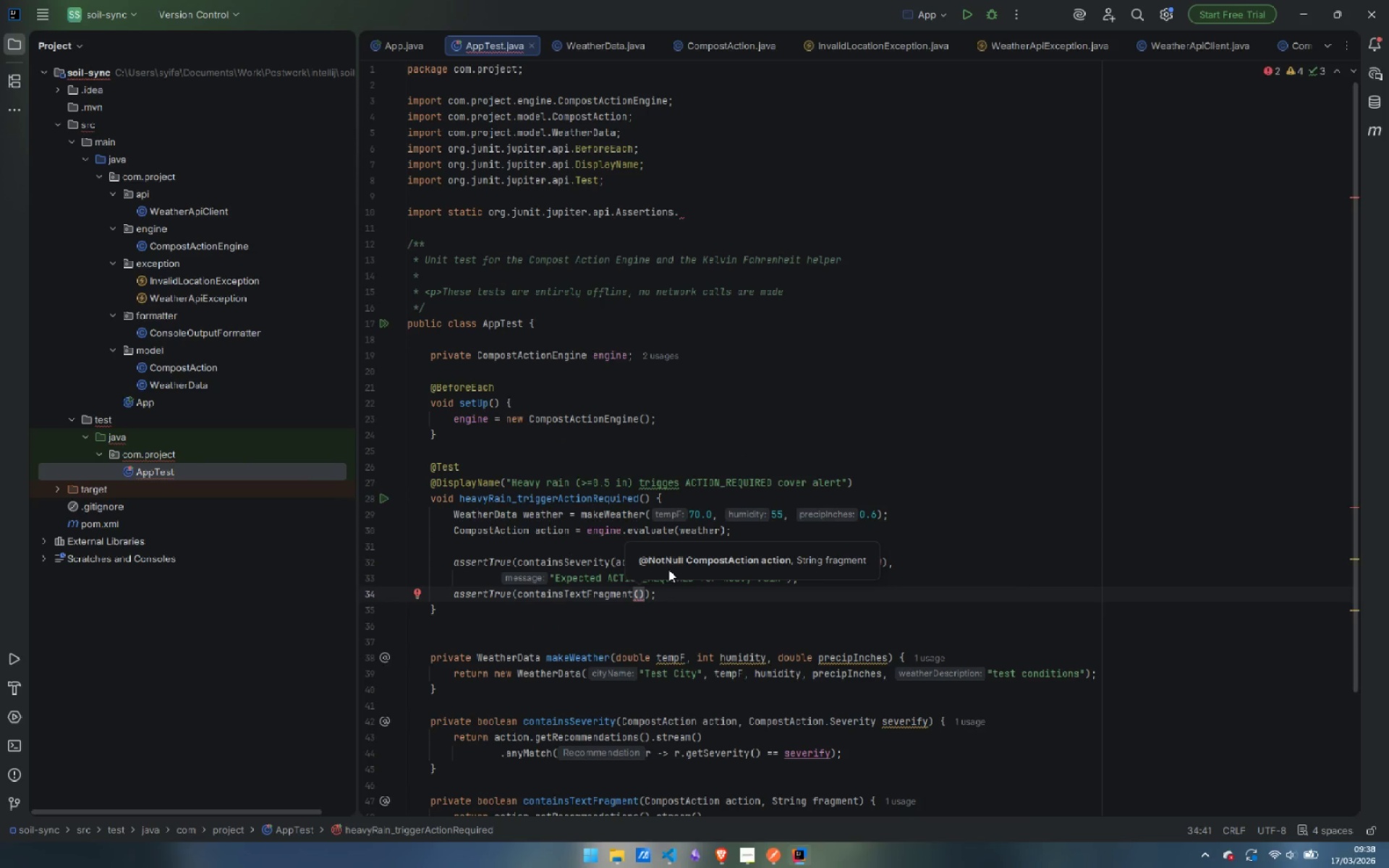 
type(action, Se)
 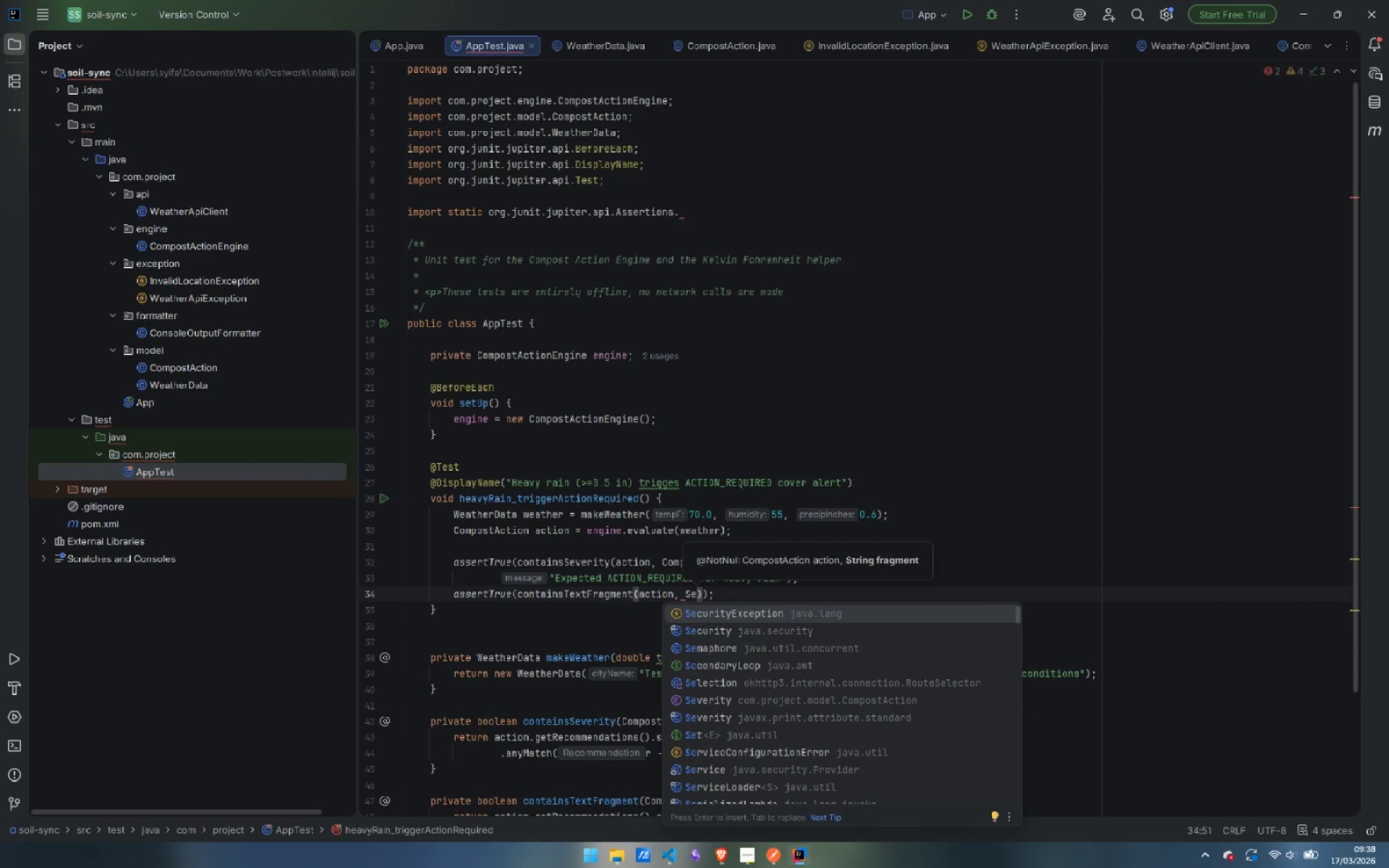 
key(Control+Backspace)
 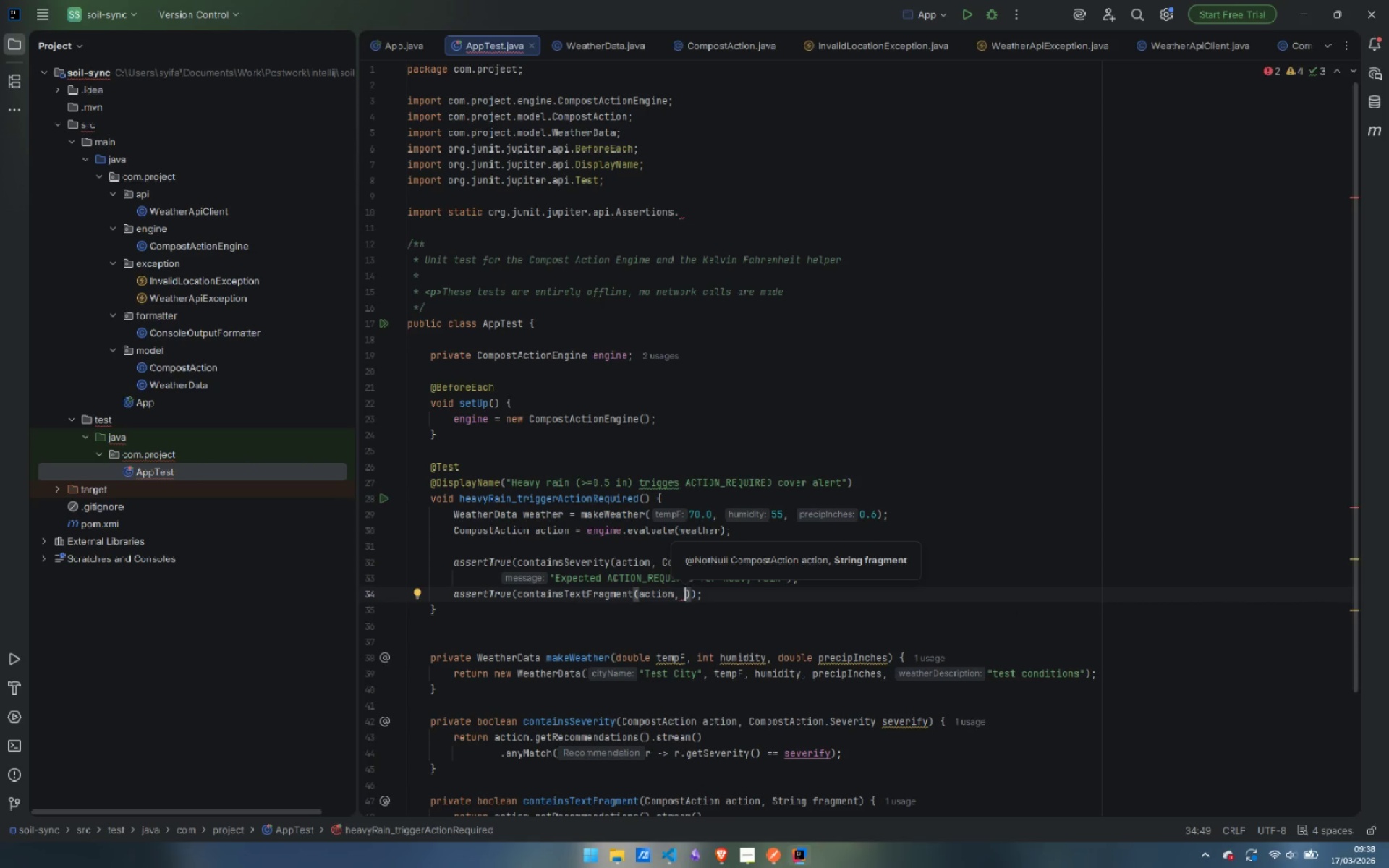 
type(:)
key(Backspace)
type("Cover )
 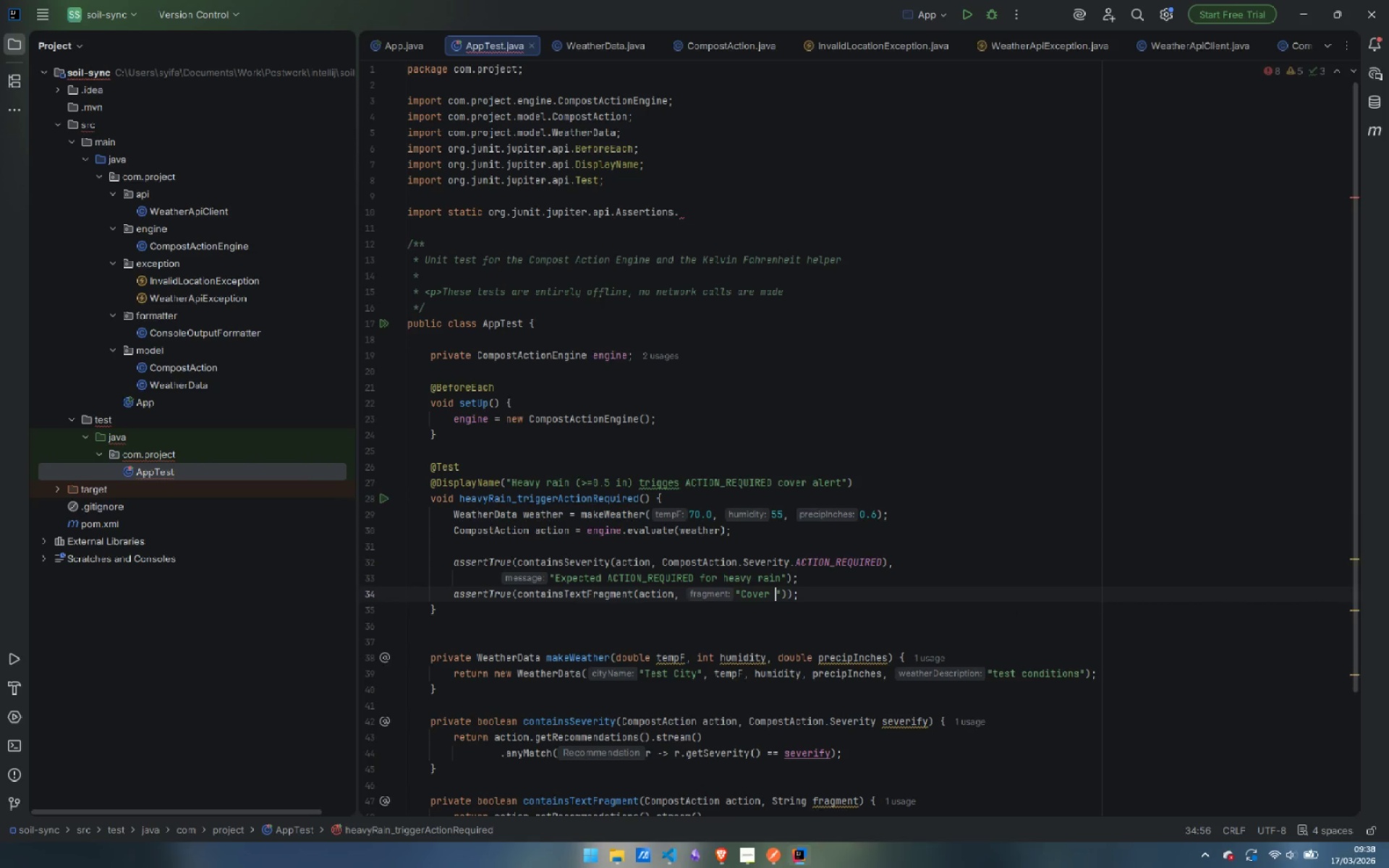 
hold_key(key=ShiftLeft, duration=2.06)
 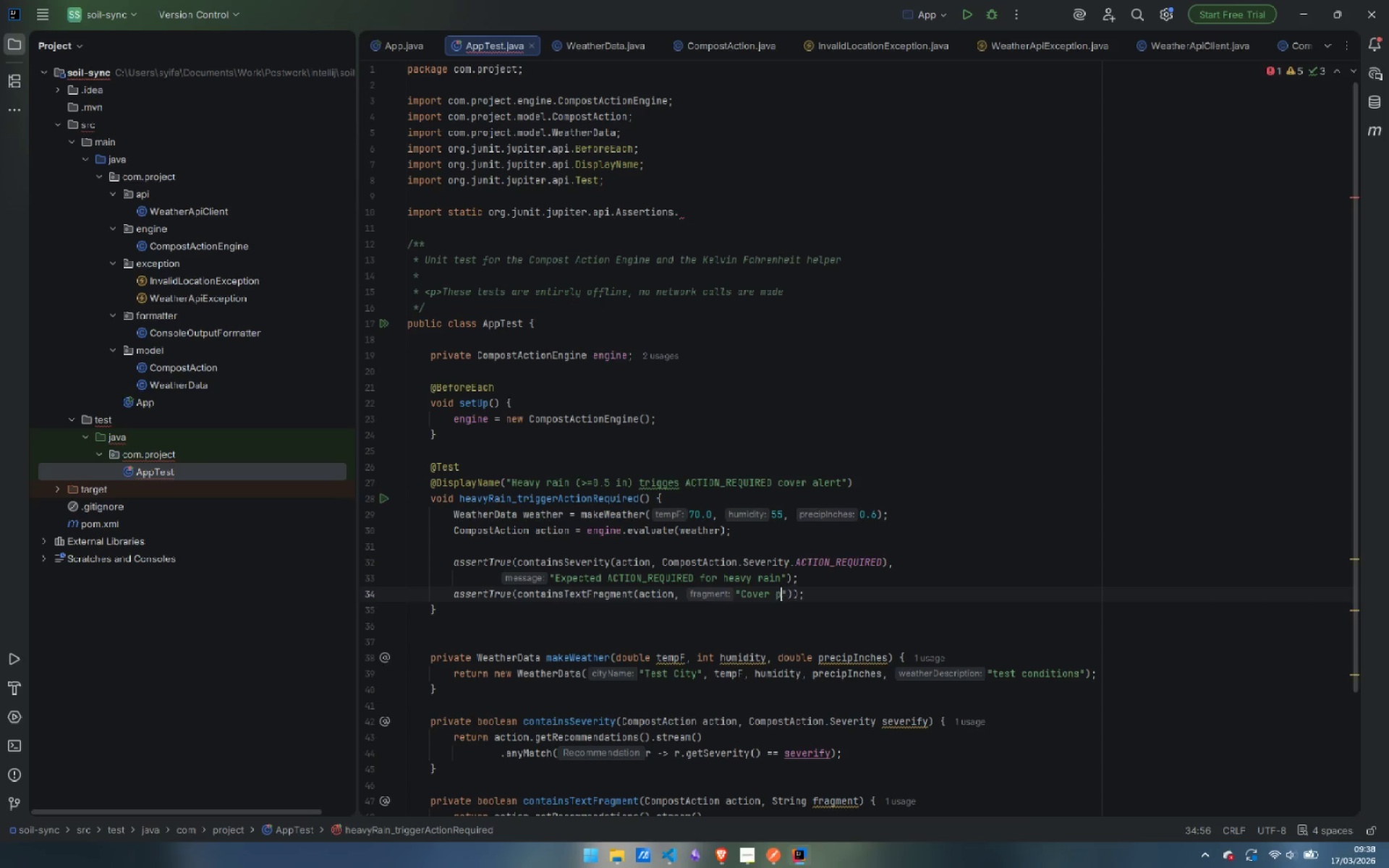 
type(plies)
 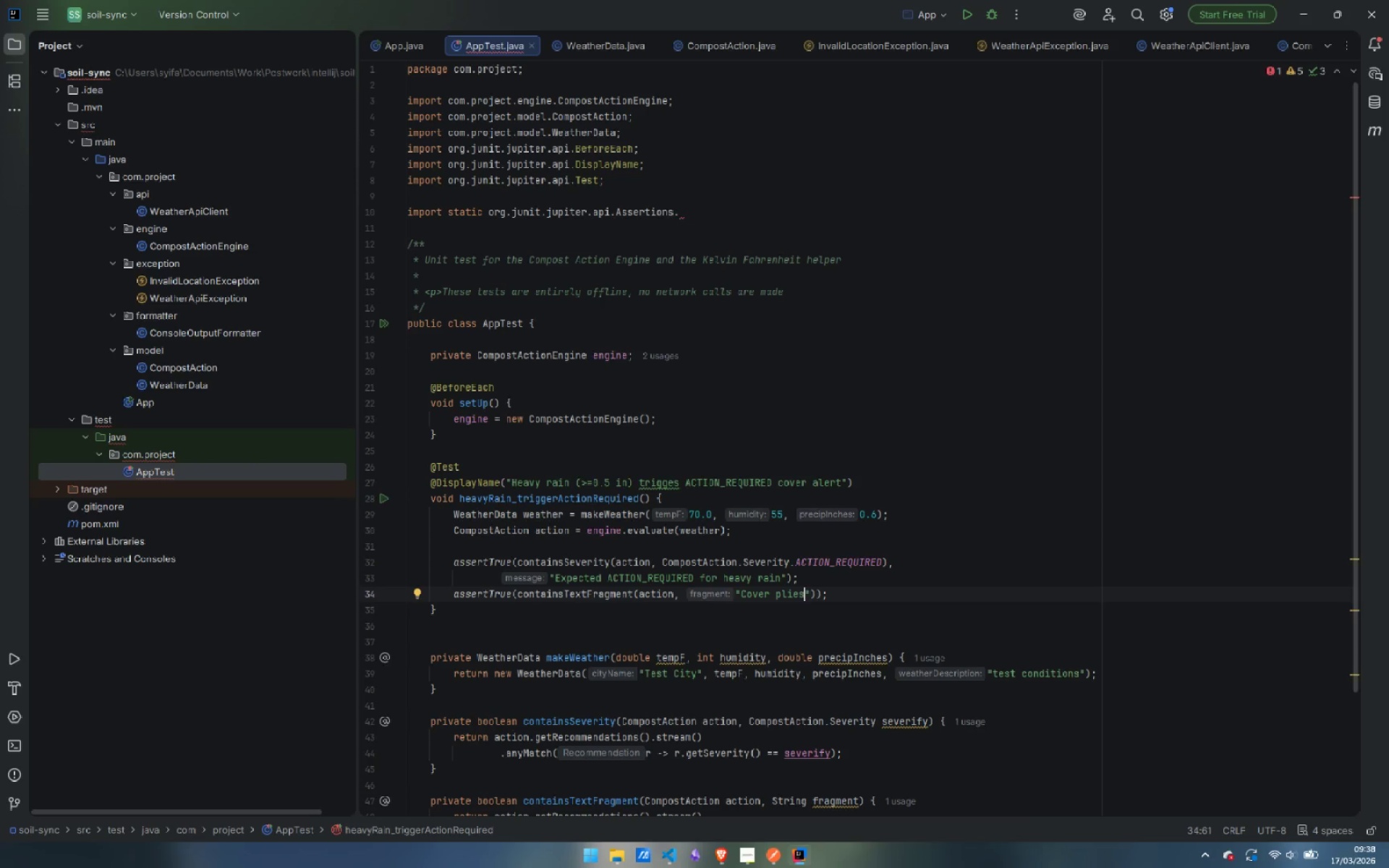 
key(Control+Backspace)
 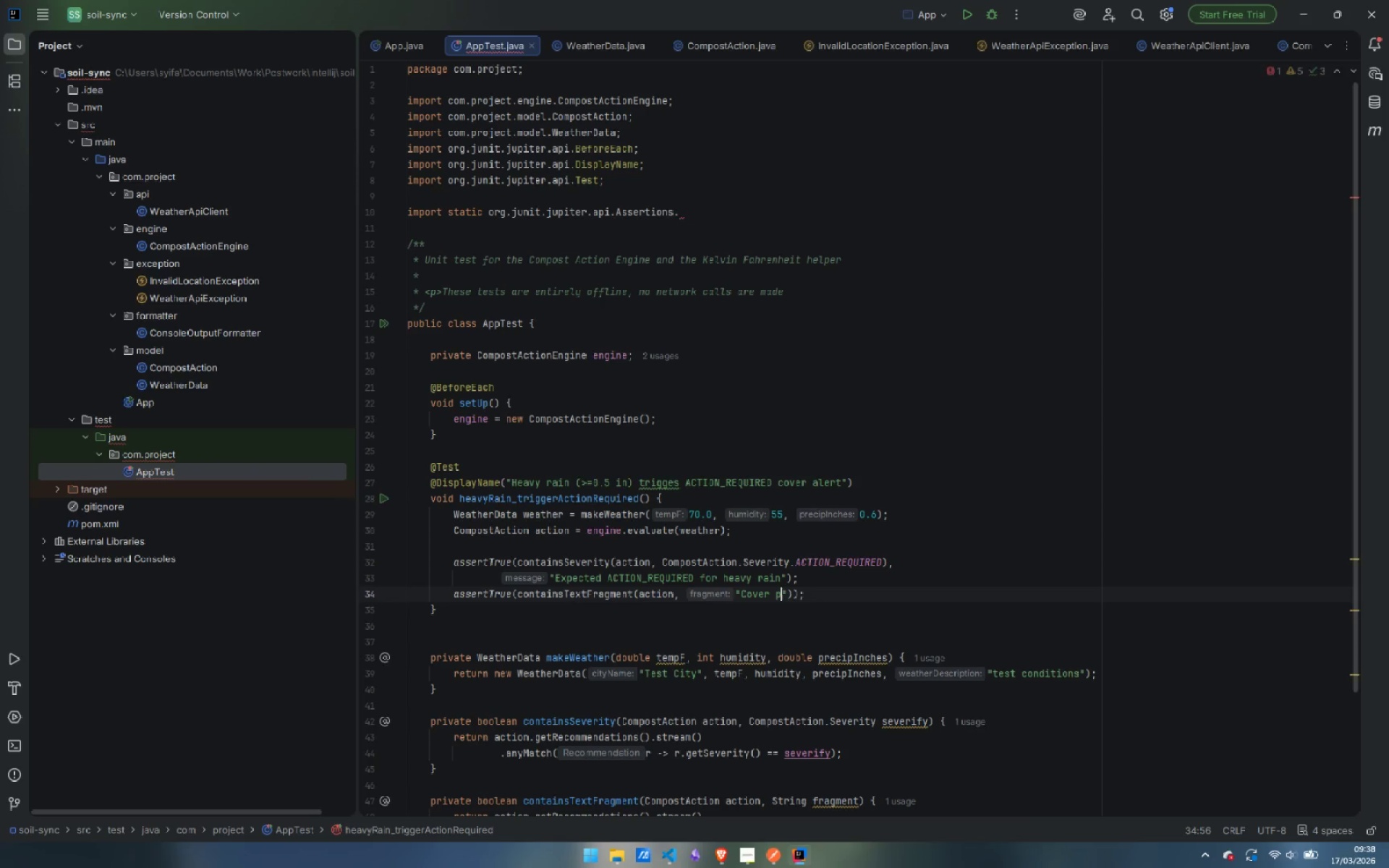 
type(piles)
 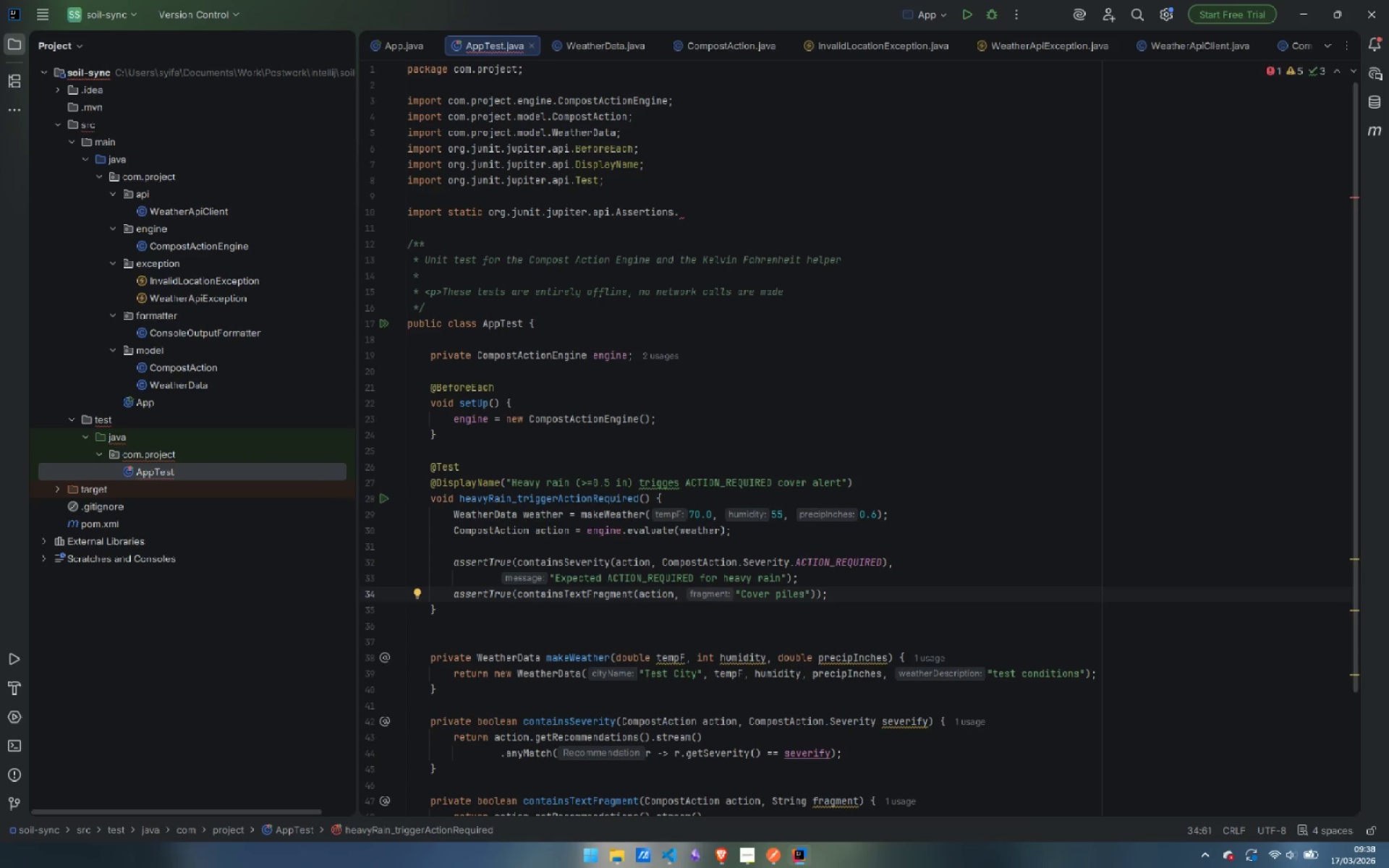 
key(ArrowRight)
 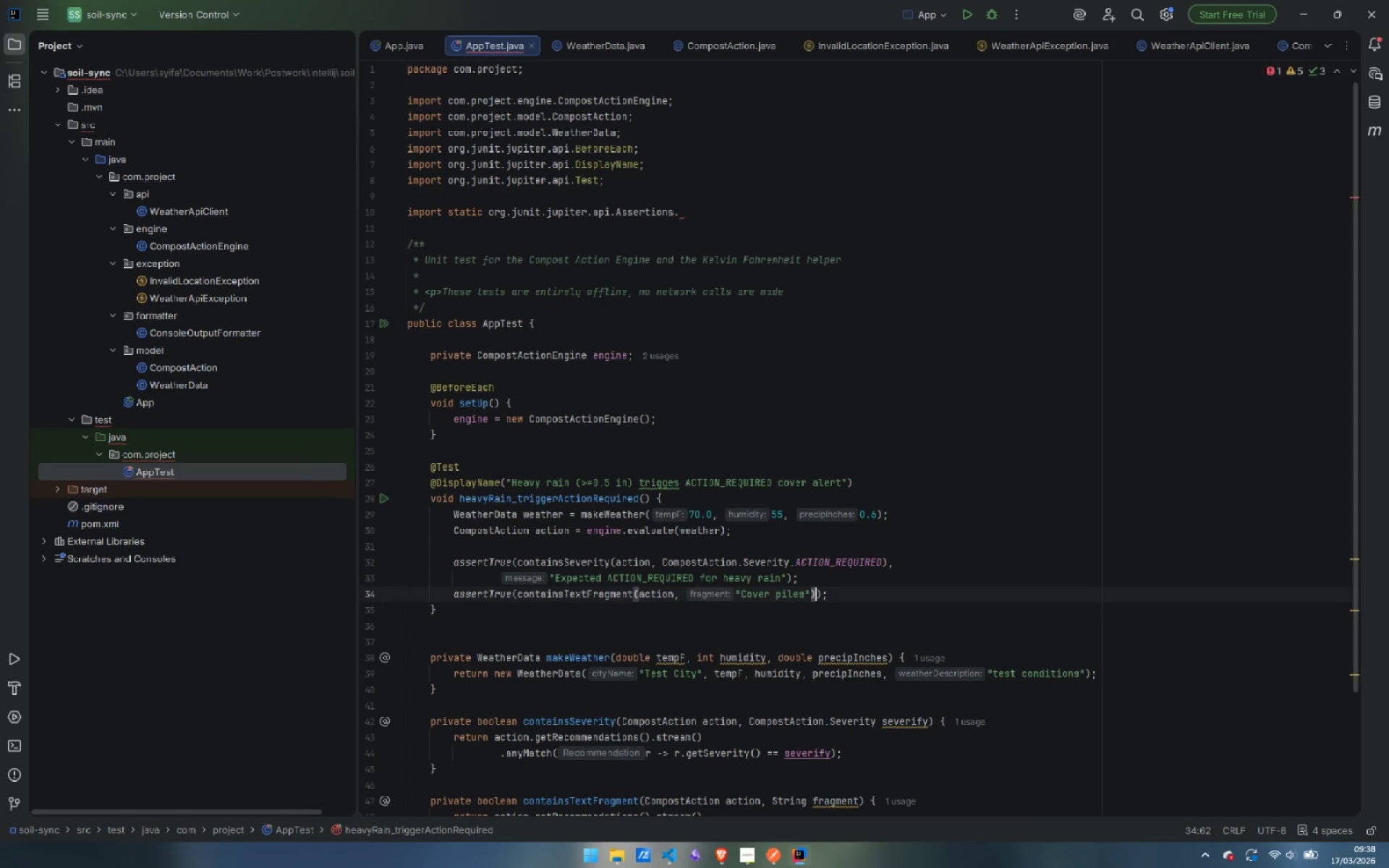 
key(ArrowRight)
 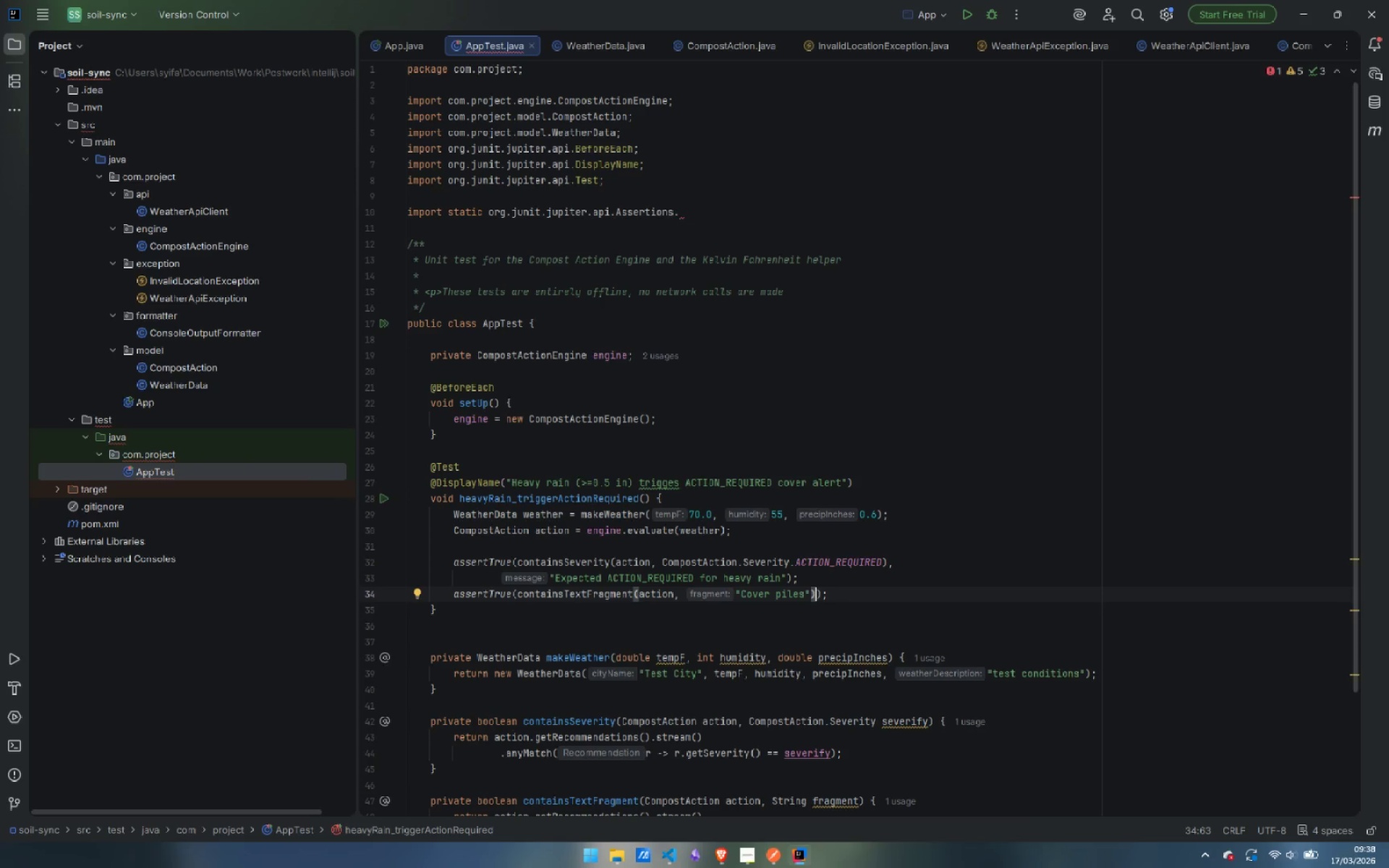 
key(Comma)
 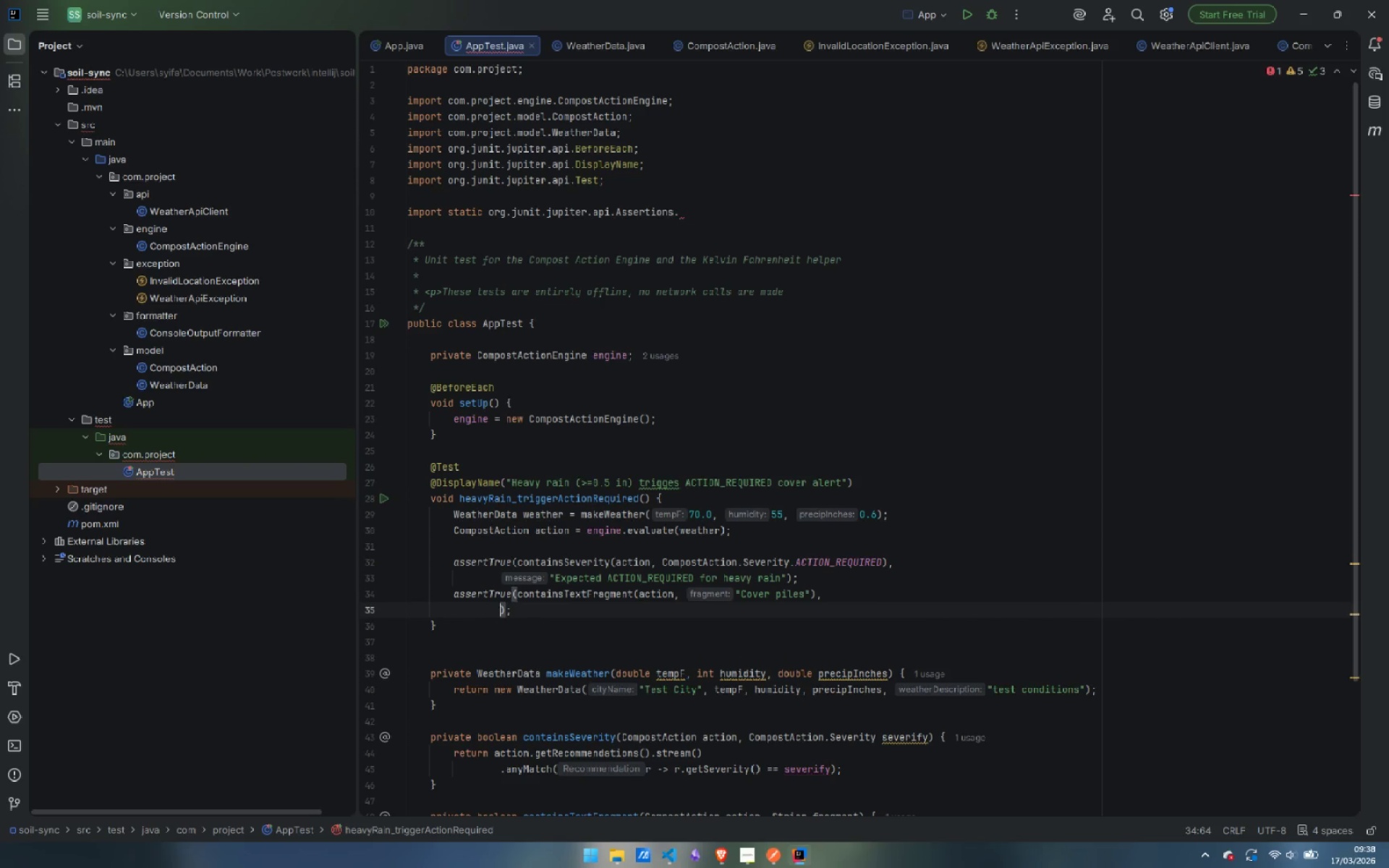 
key(Enter)
 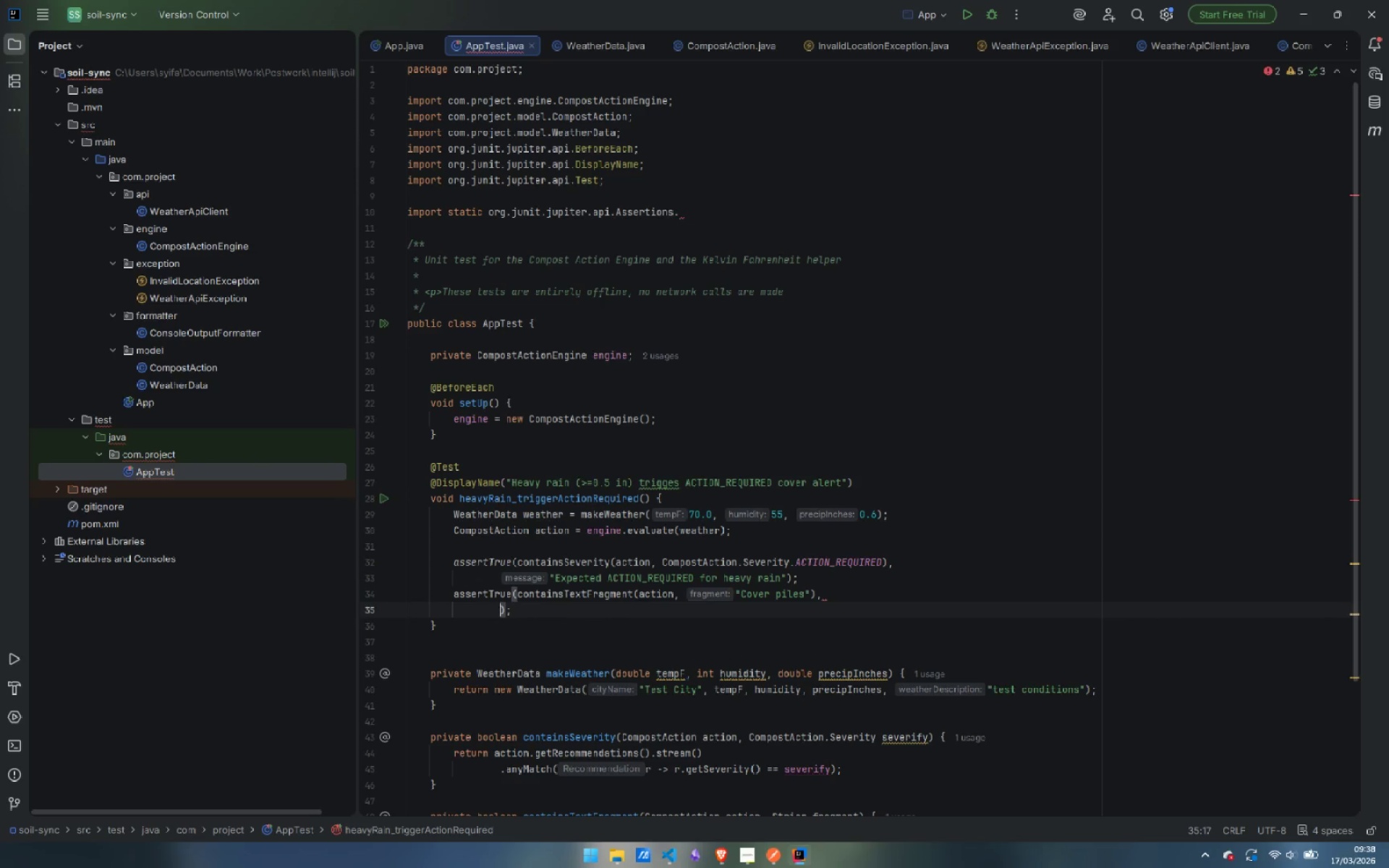 
type("Expectedcover )
key(Backspace)
type(-plies )
 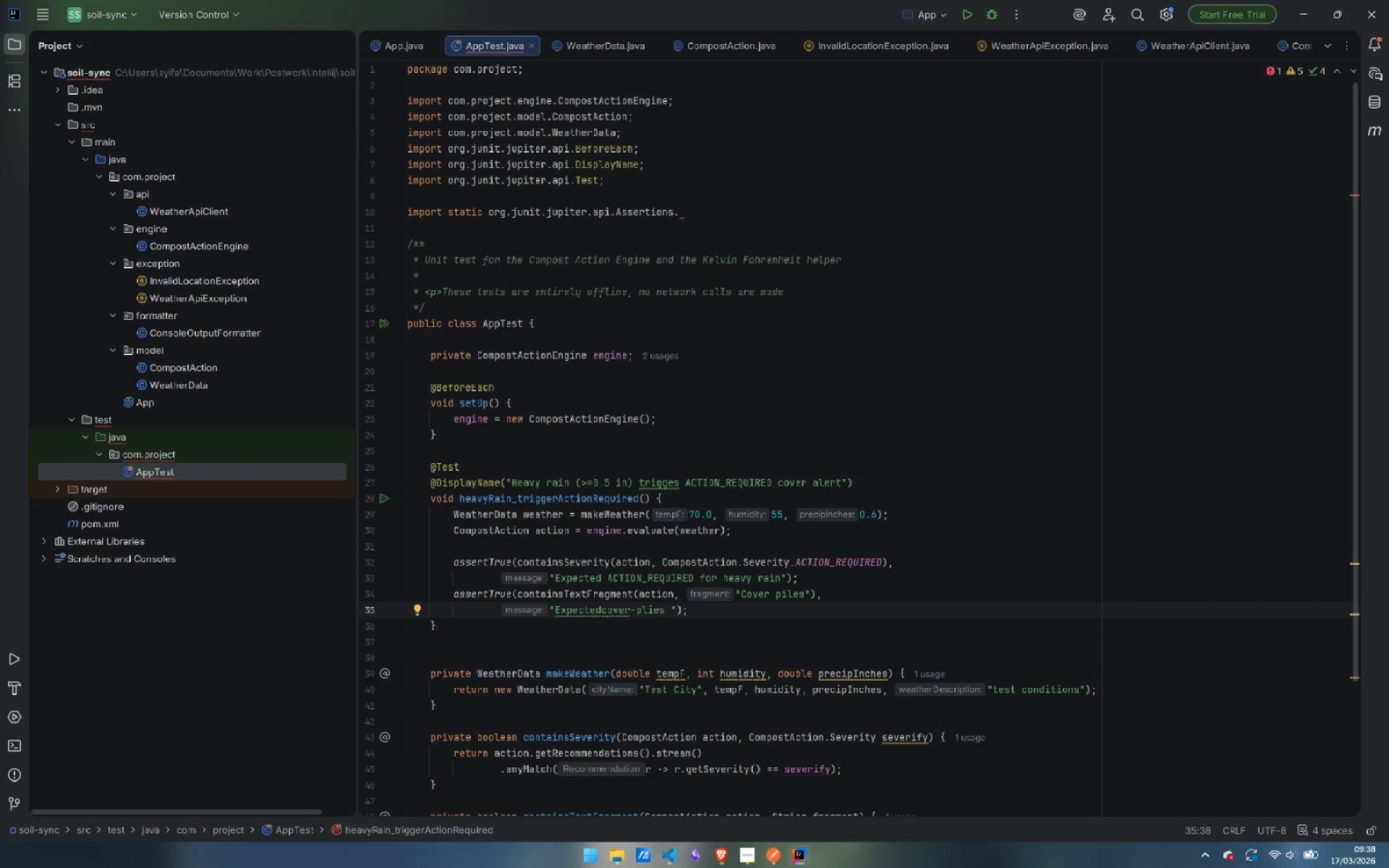 
wait(8.23)
 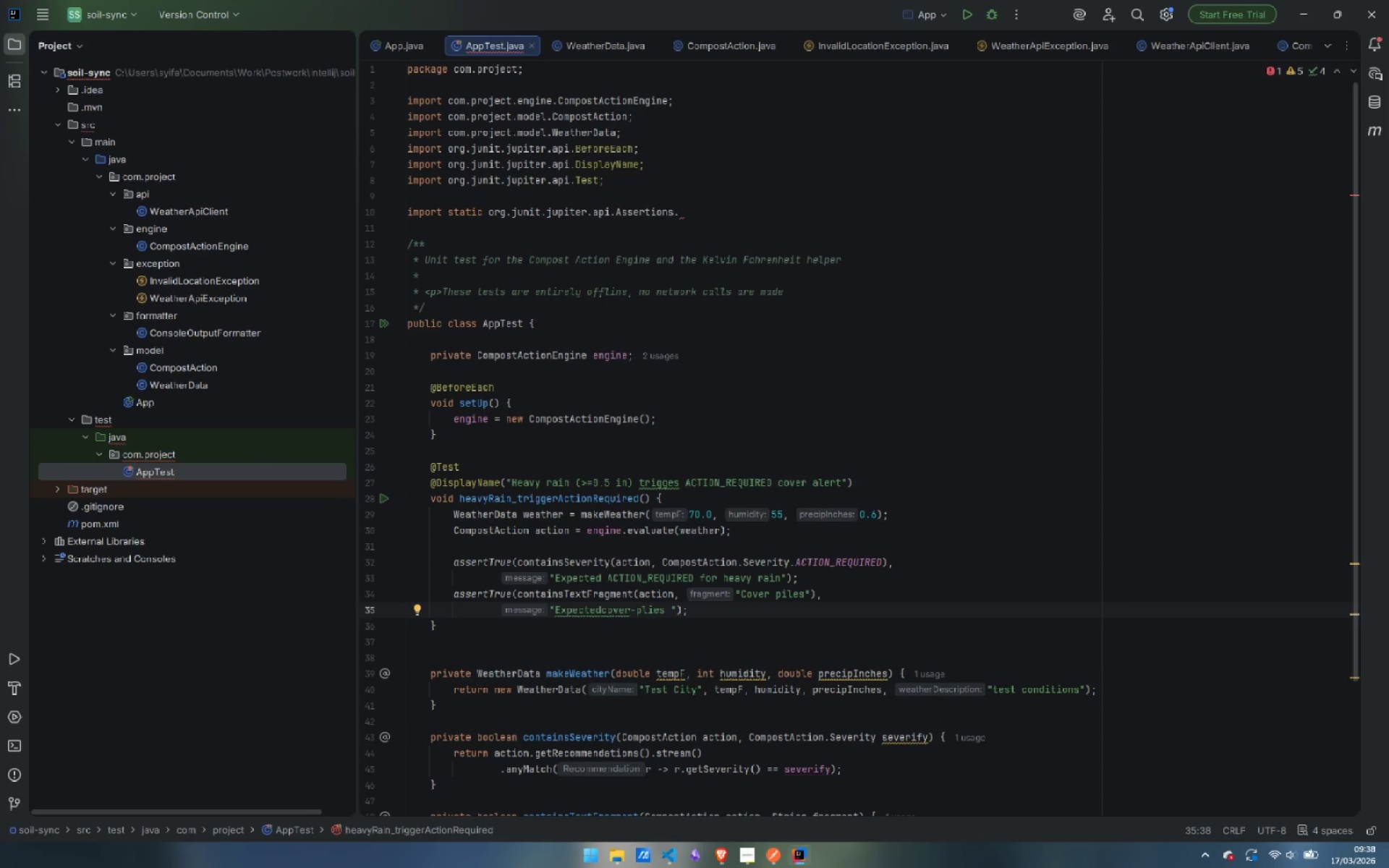 
mouse_move([672, 662])
 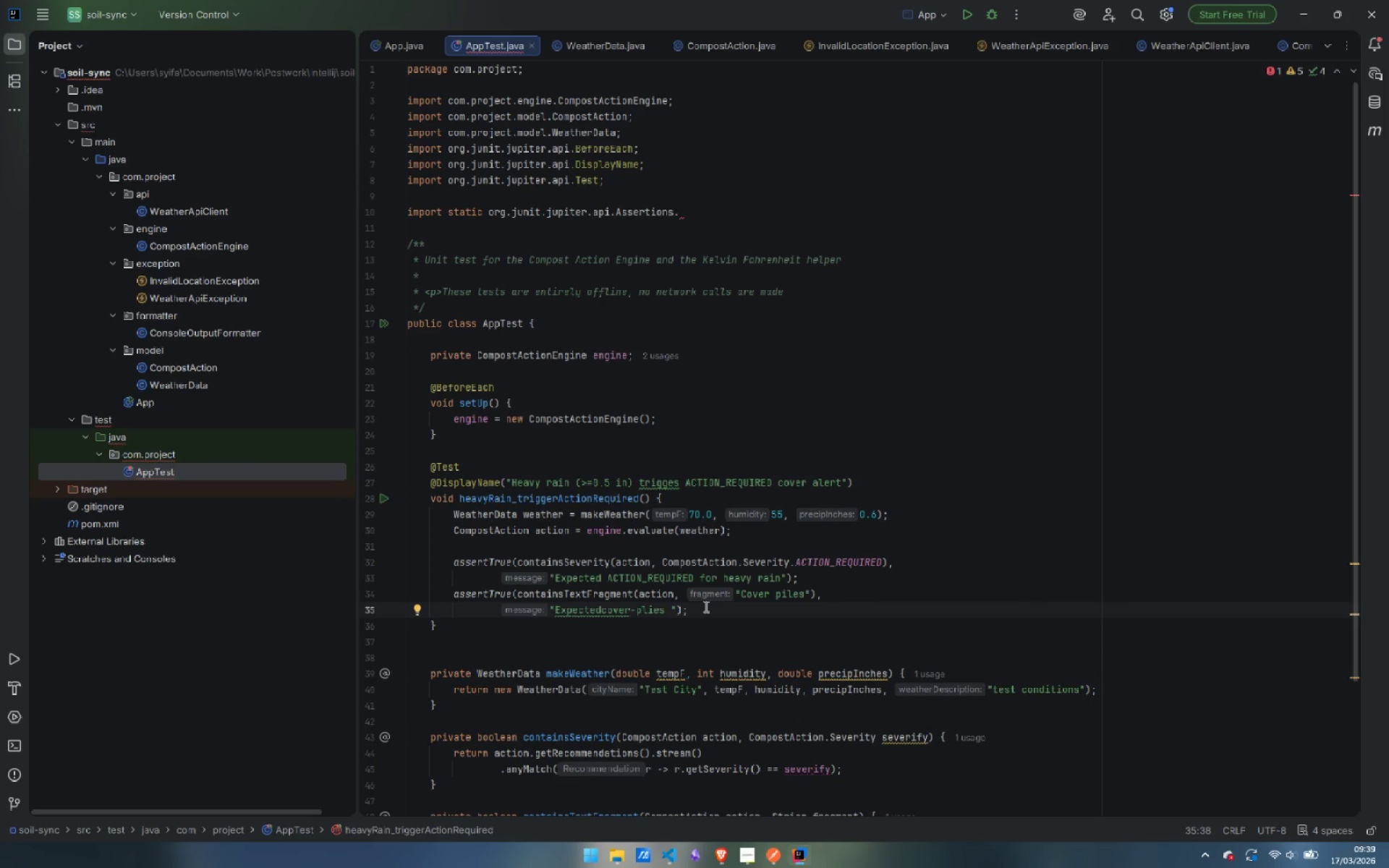 
wait(7.16)
 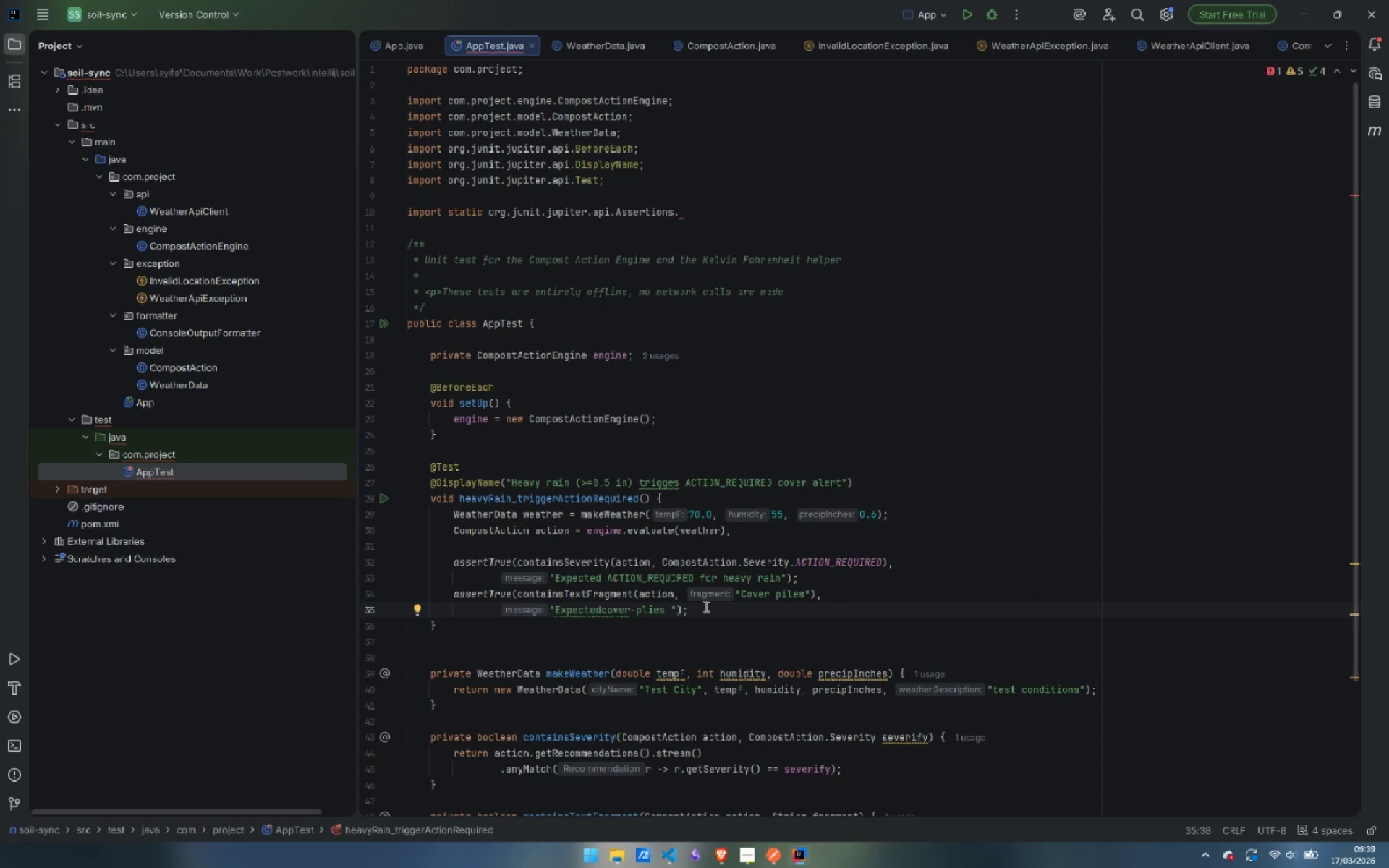 
key(Control+ArrowLeft)
 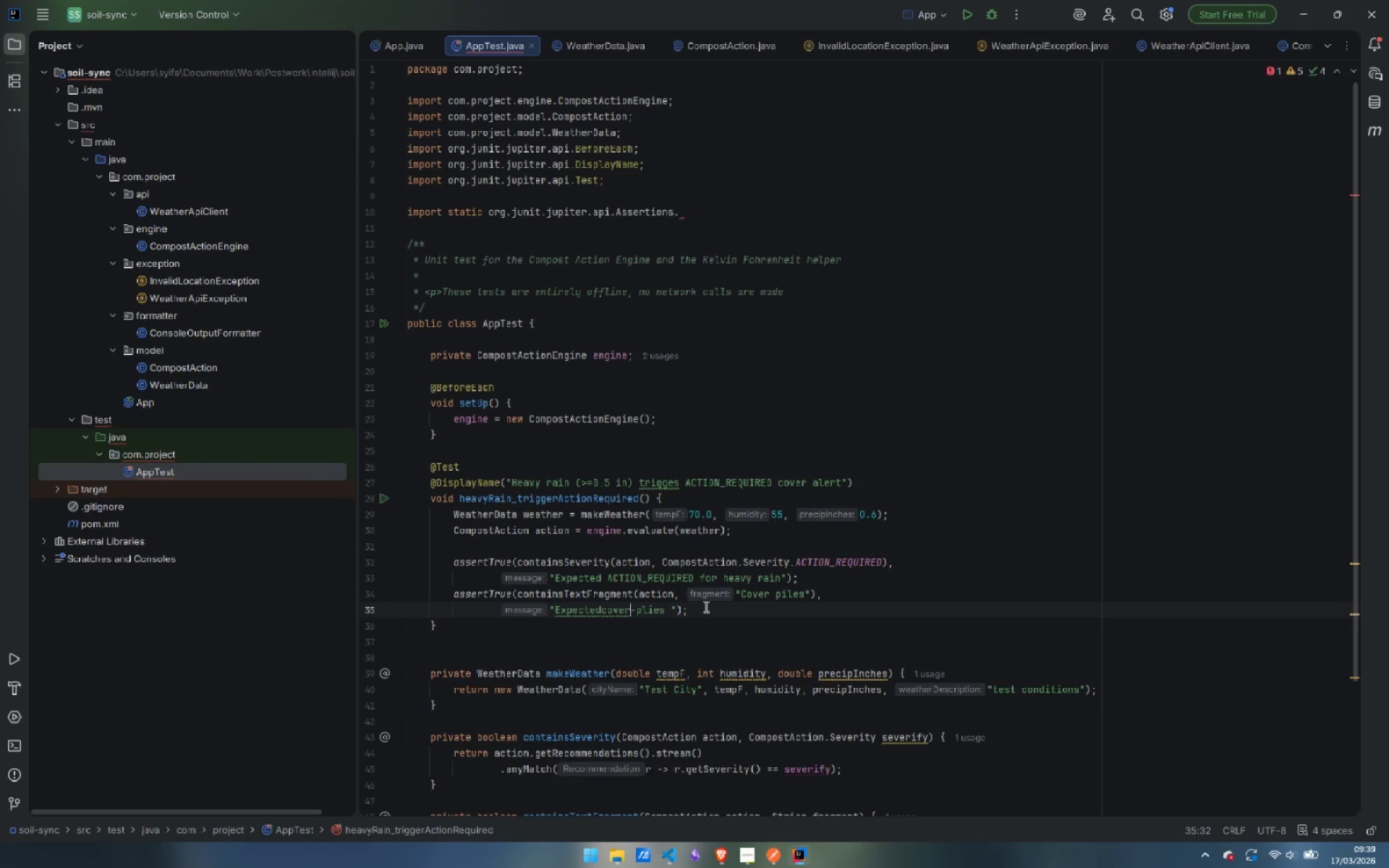 
key(ArrowLeft)
 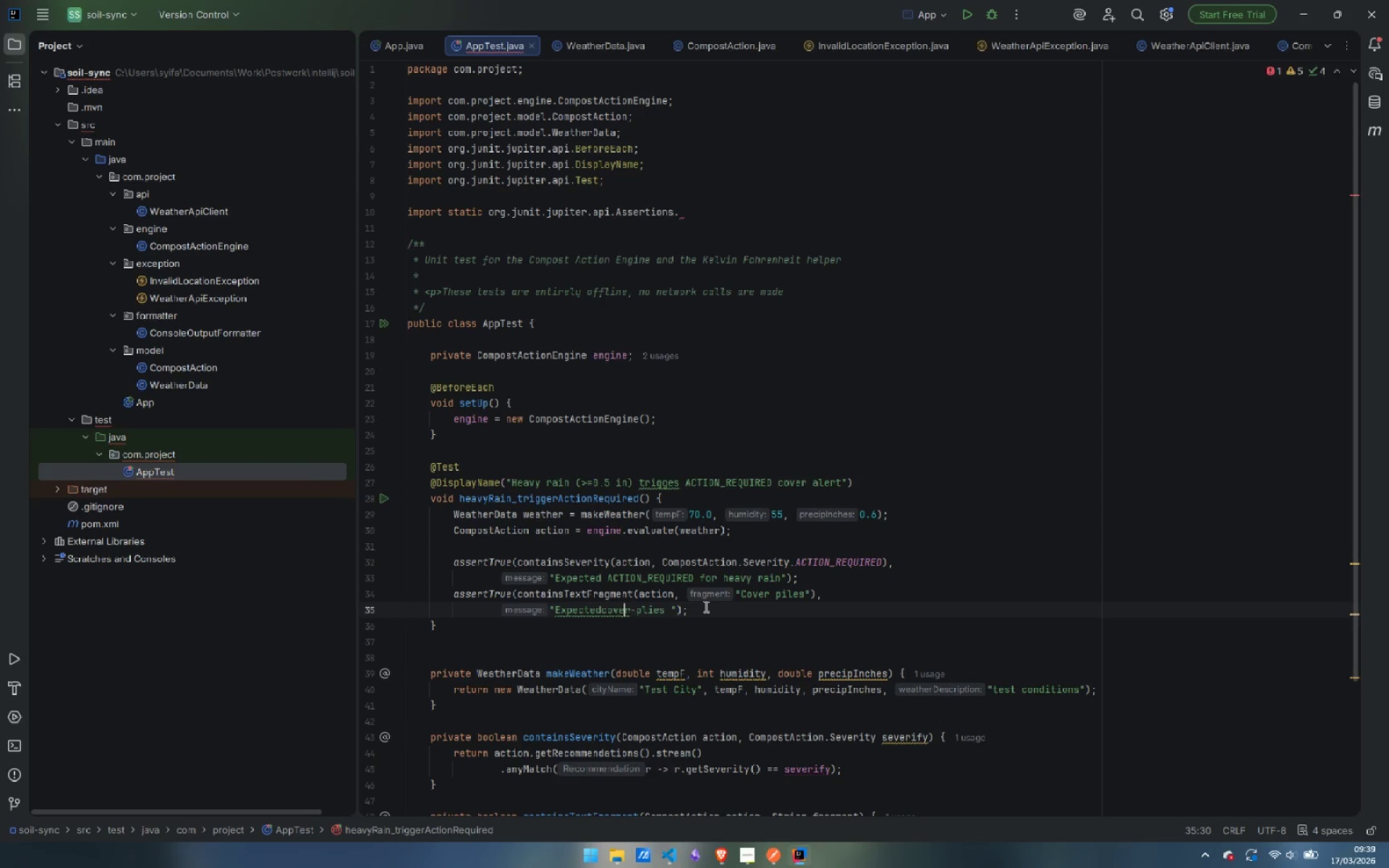 
key(ArrowLeft)
 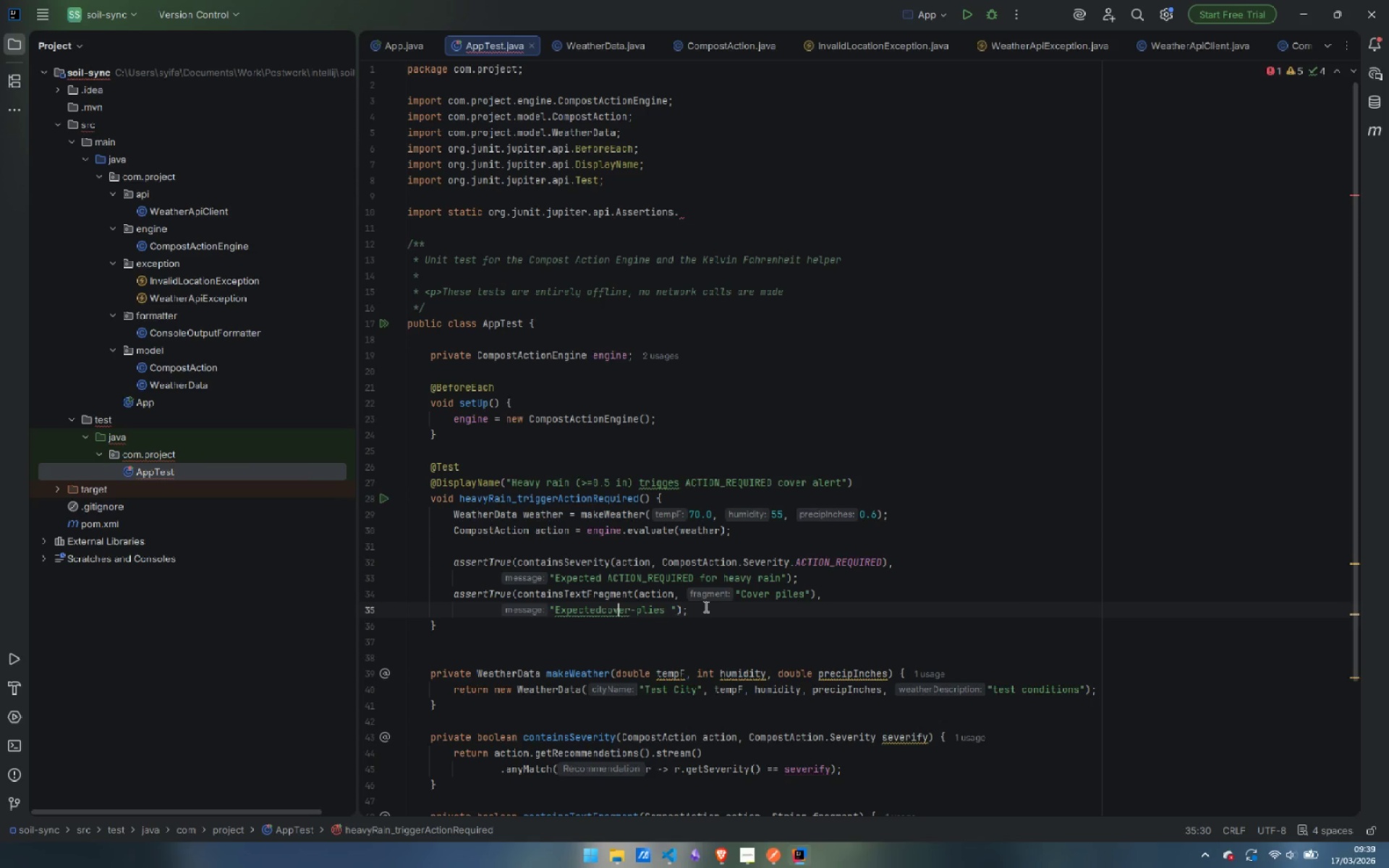 
key(ArrowLeft)
 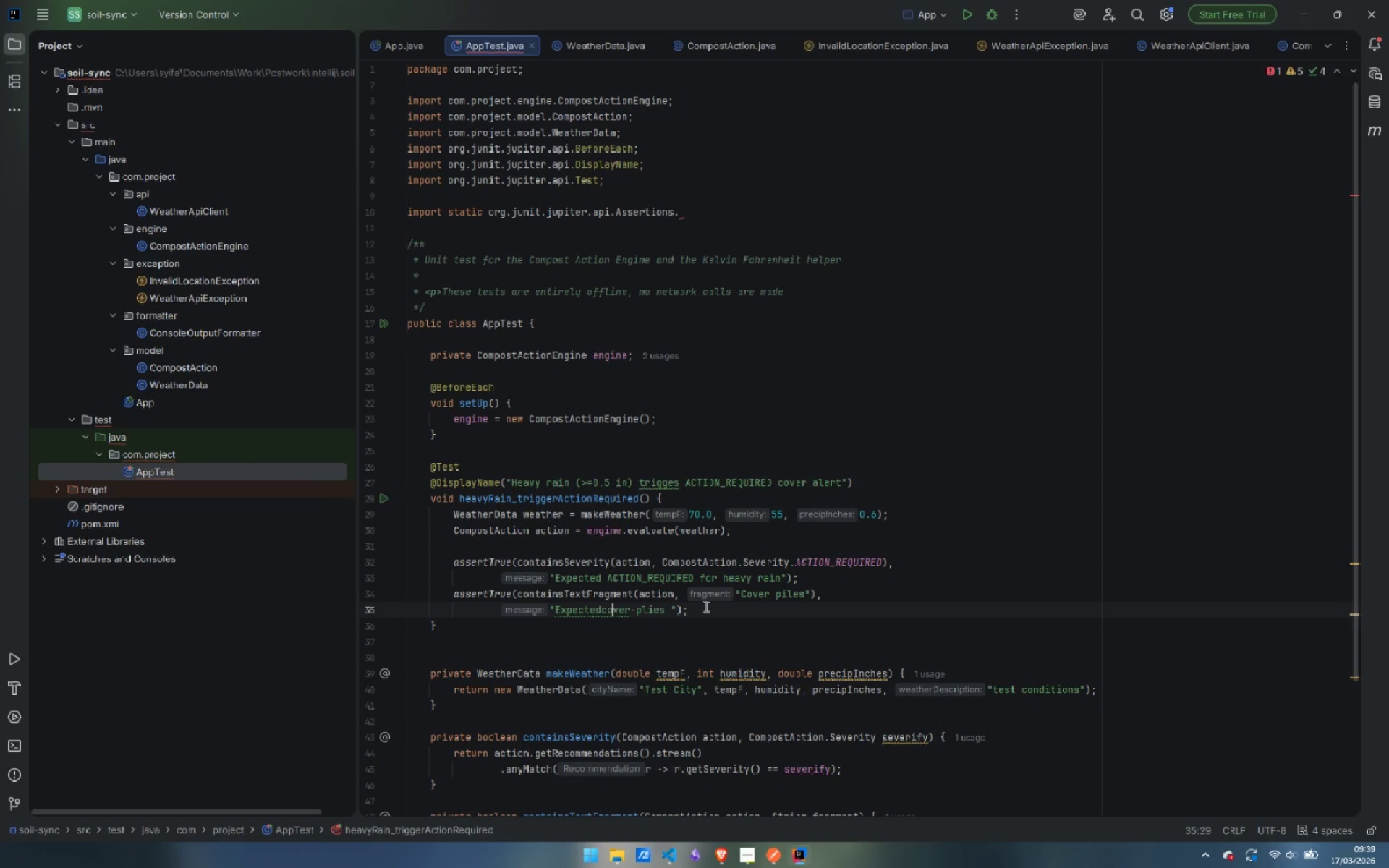 
key(ArrowLeft)
 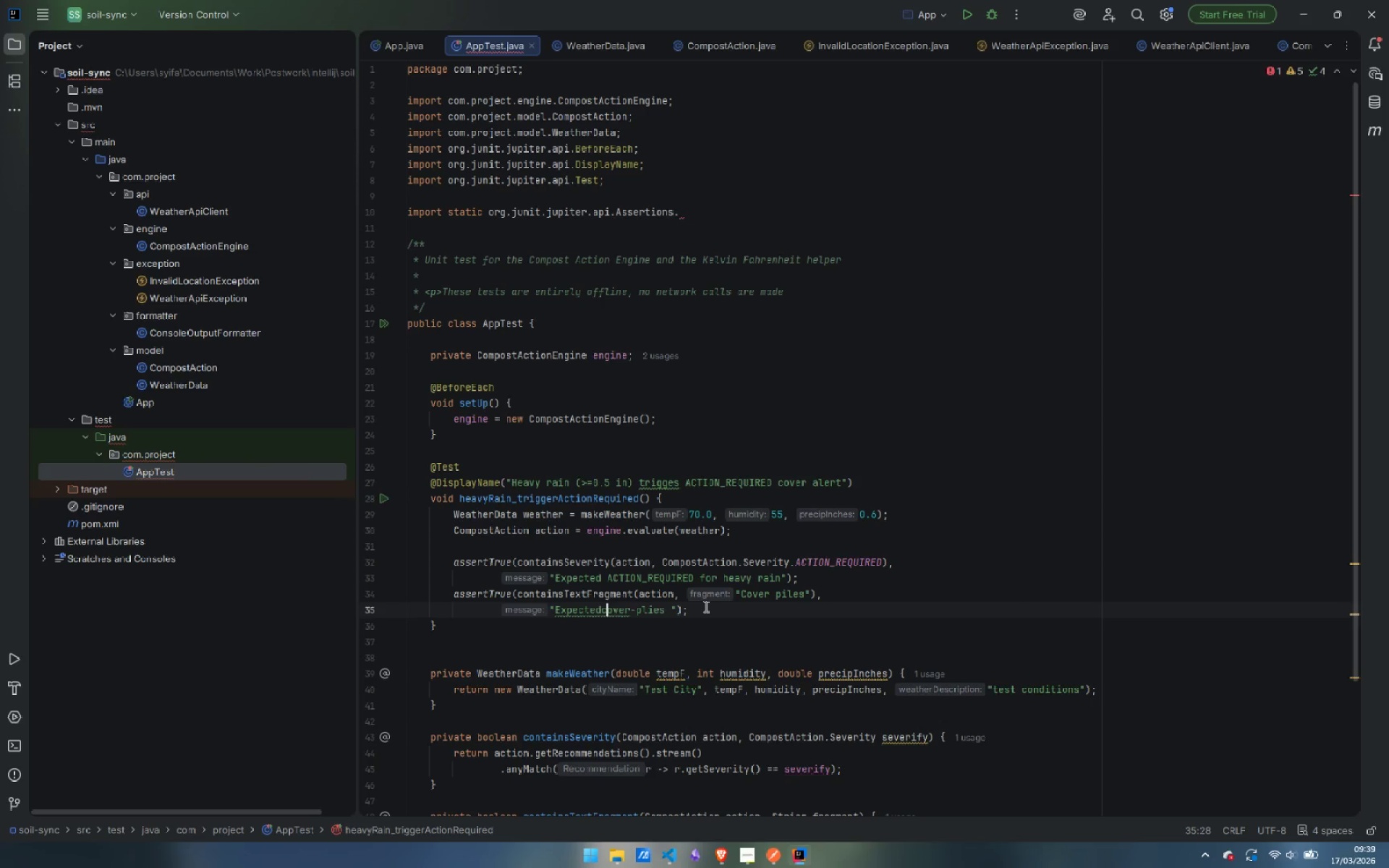 
key(ArrowLeft)
 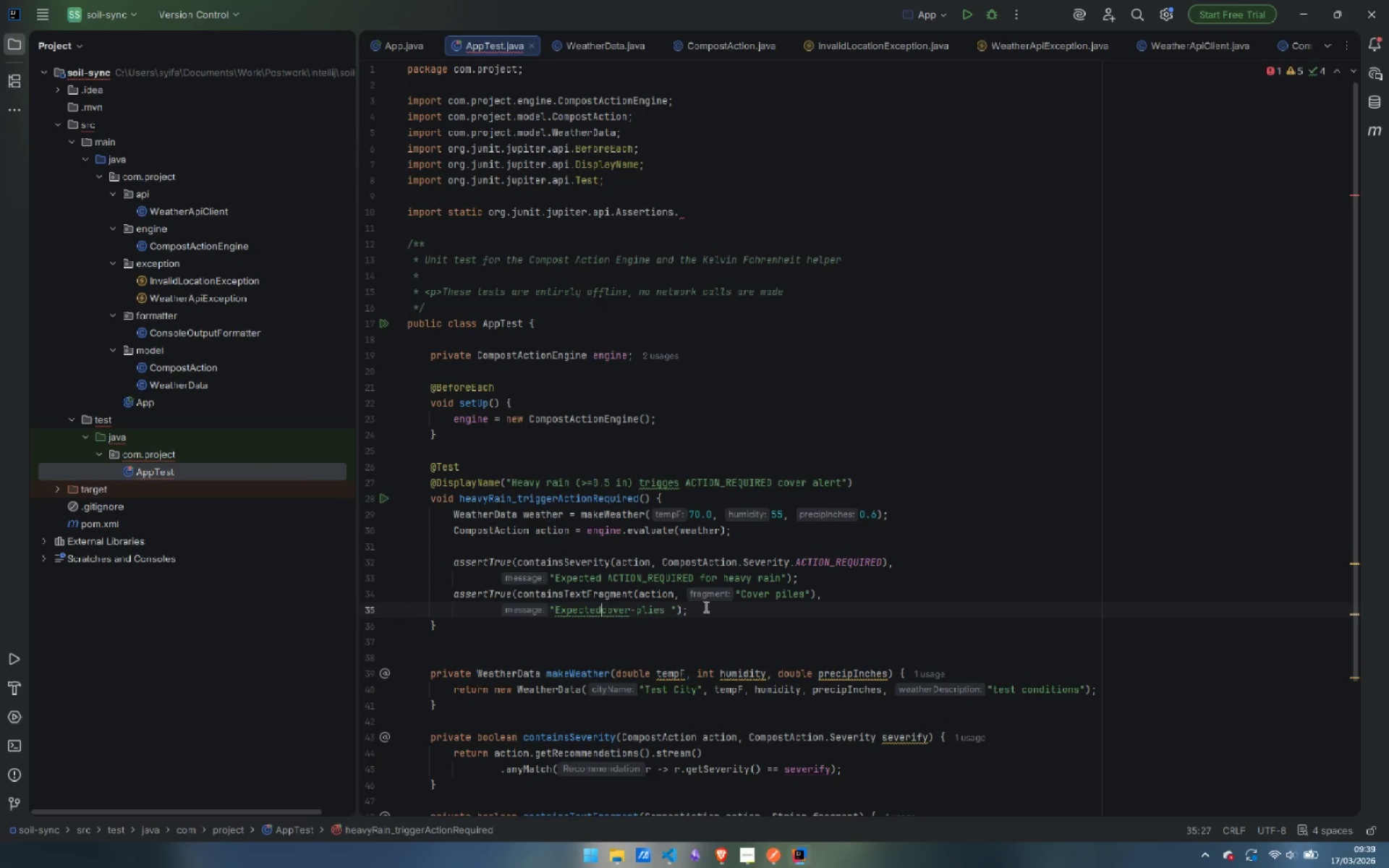 
key(ArrowLeft)
 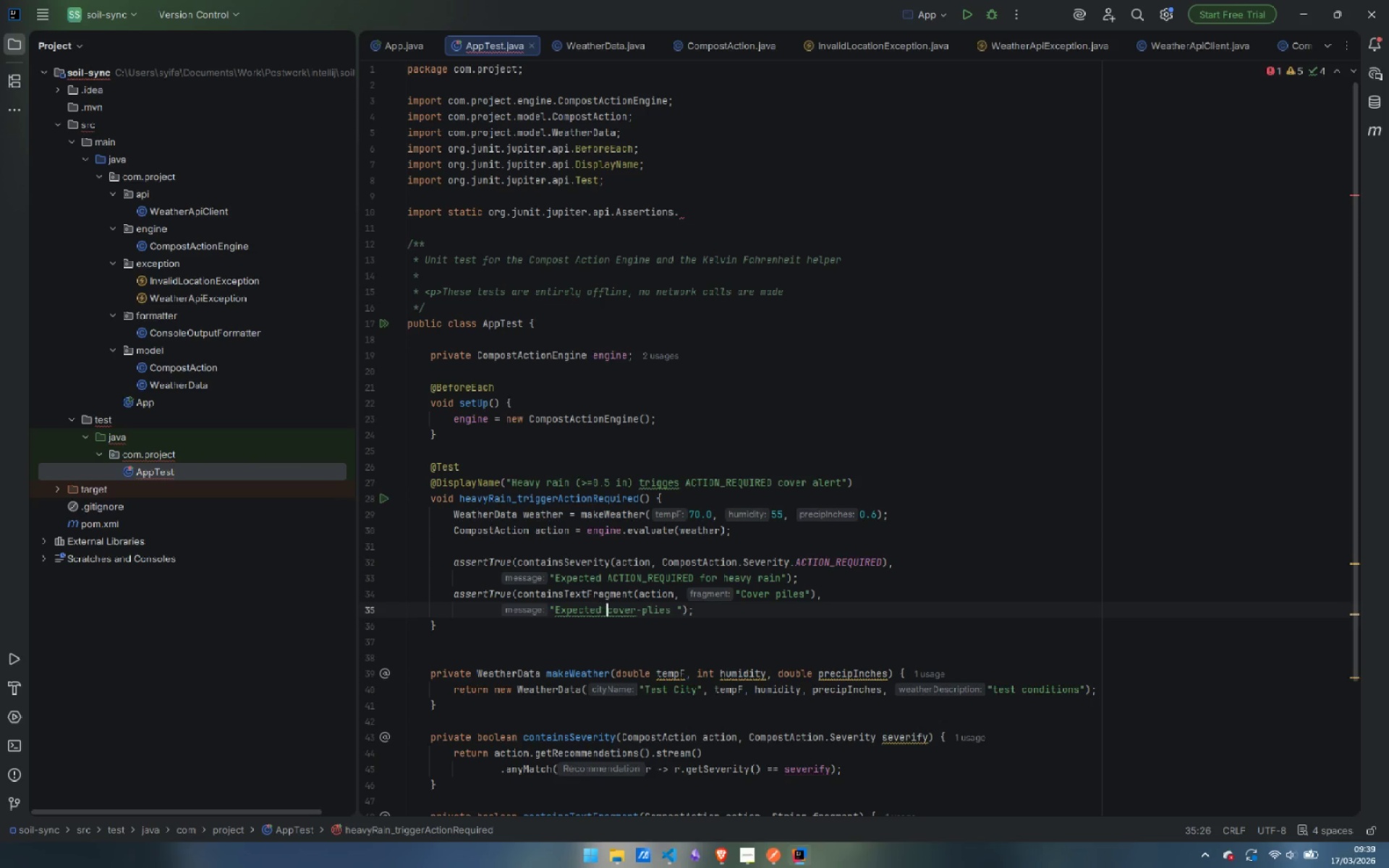 
key(Space)
 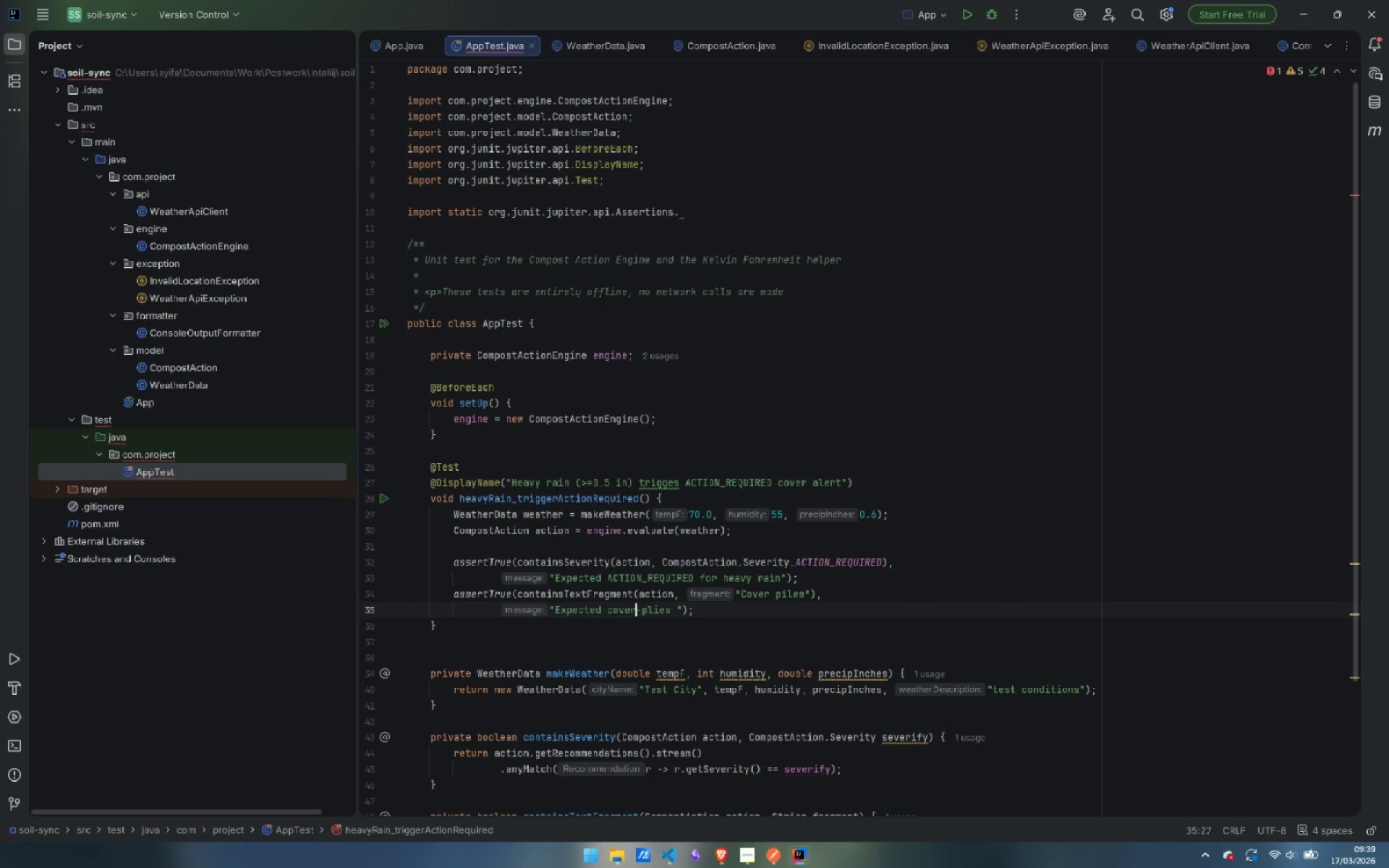 
key(Control+ArrowRight)
 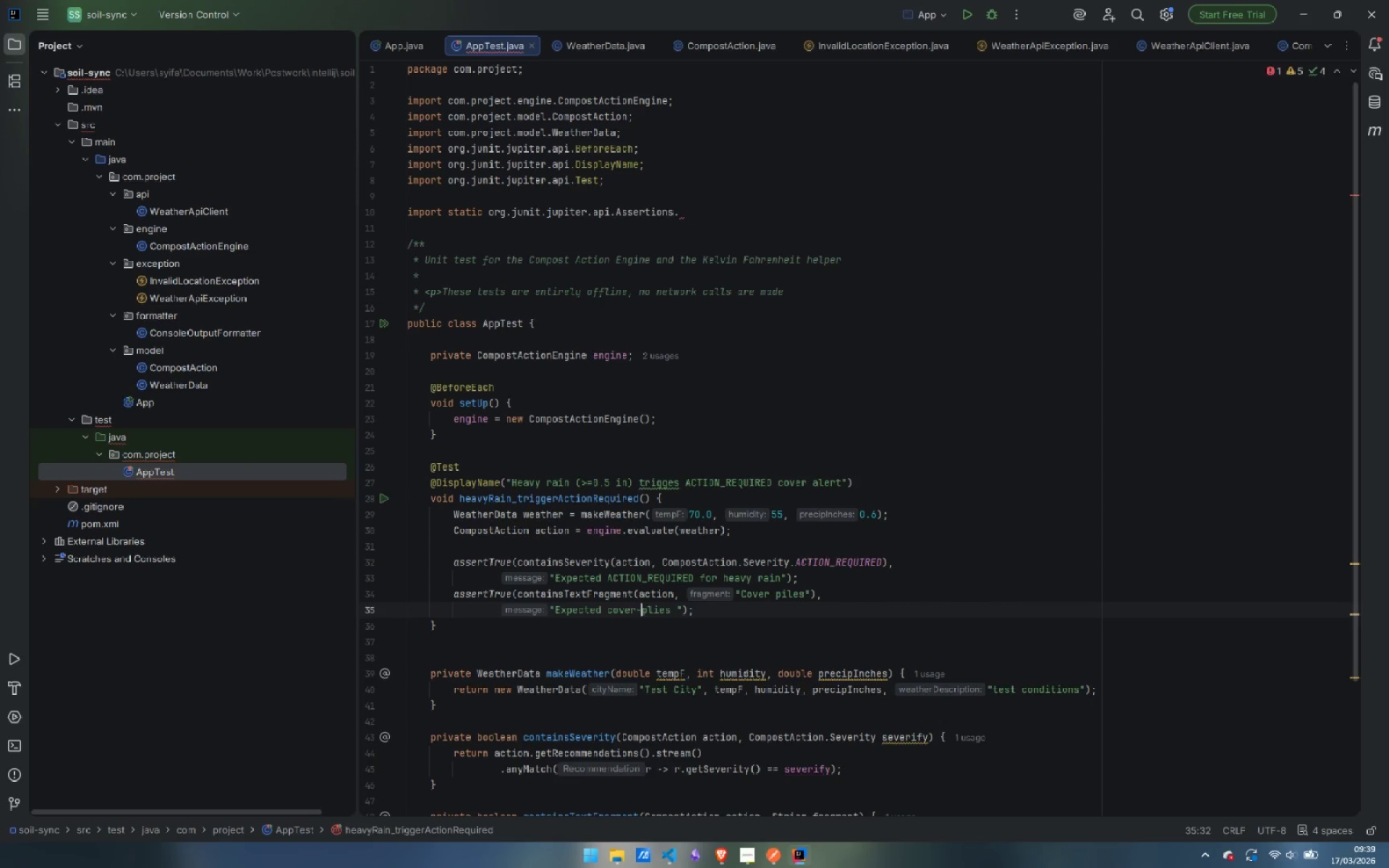 
key(Control+ArrowRight)
 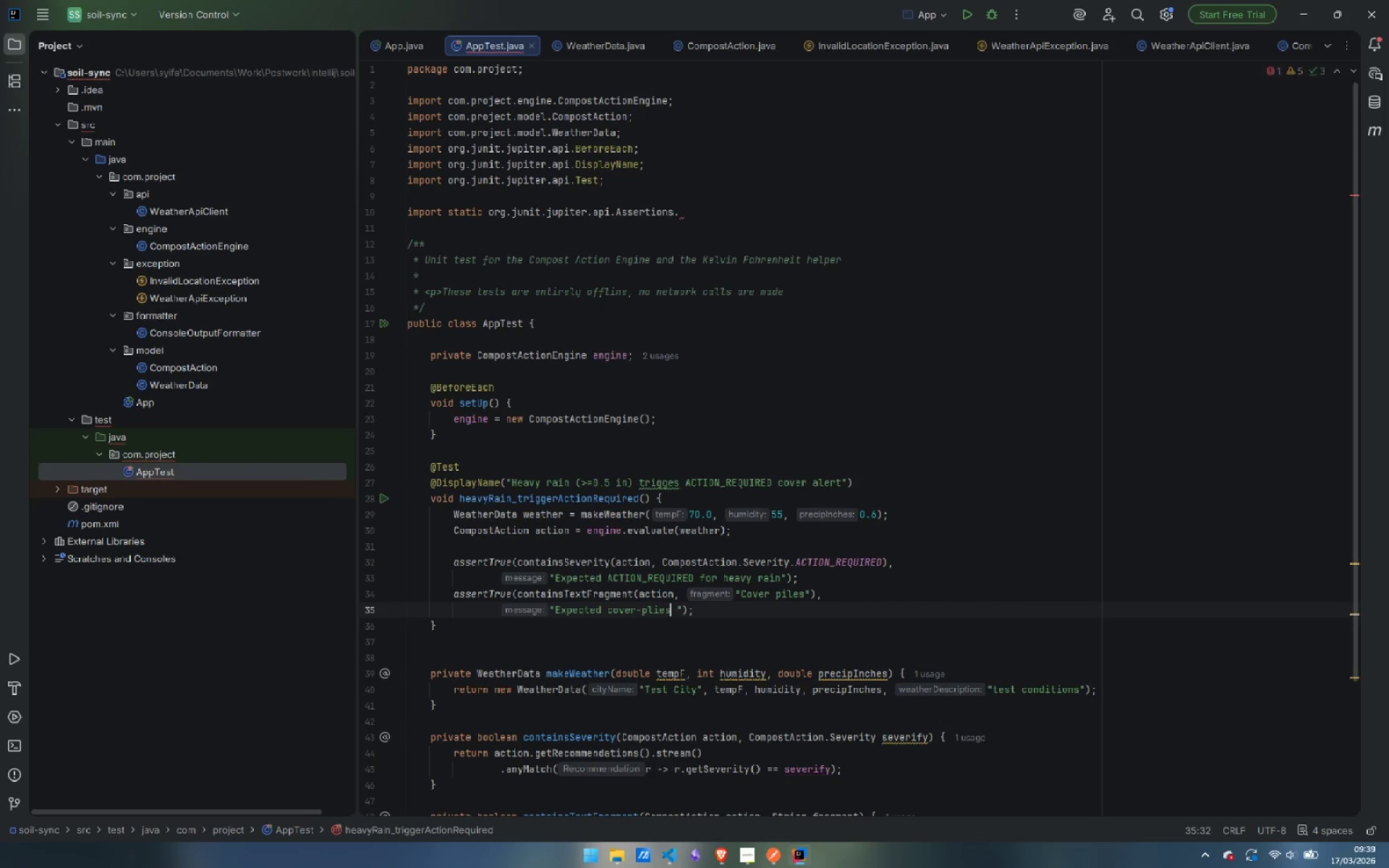 
key(Control+ArrowRight)
 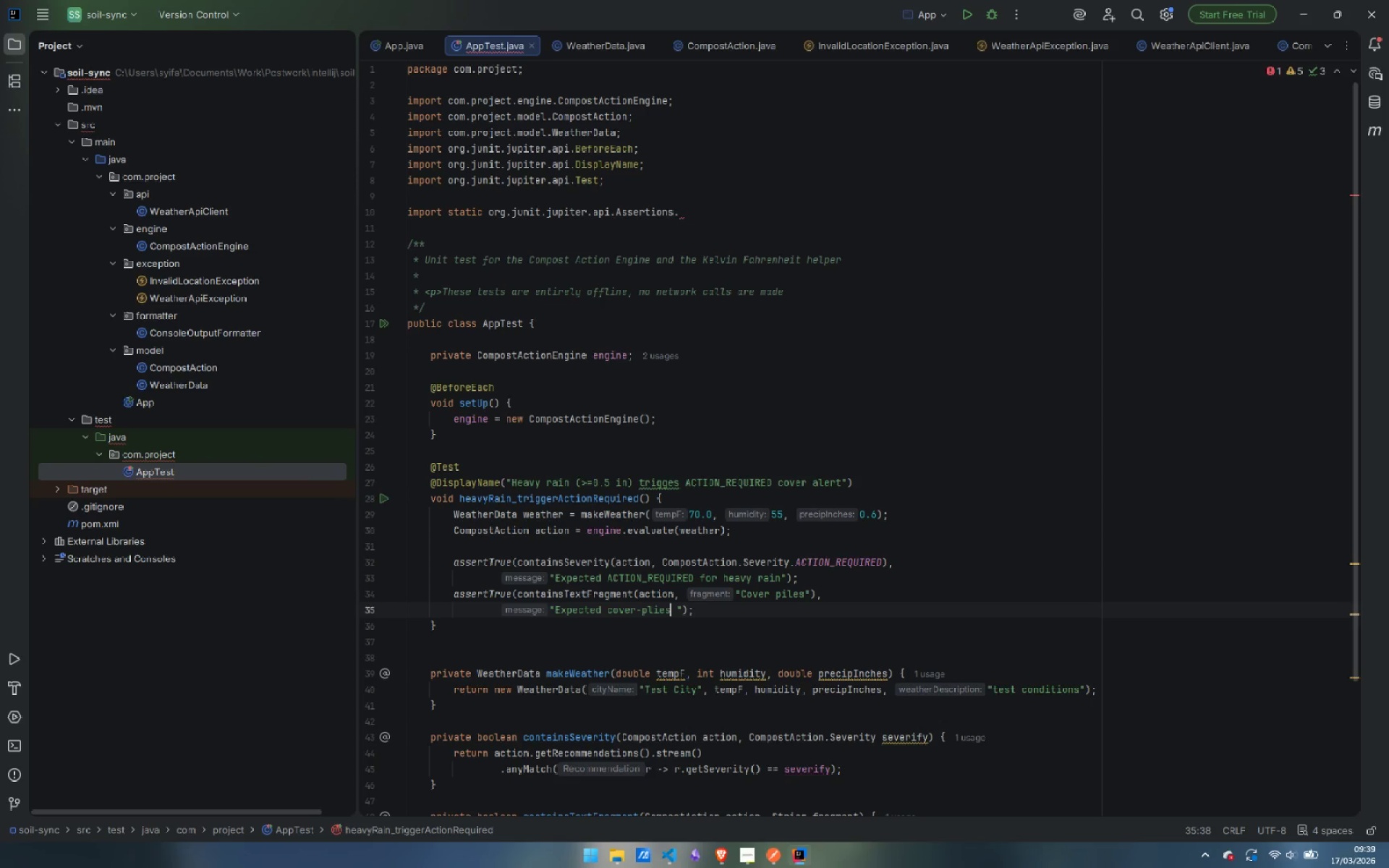 
key(ArrowLeft)
 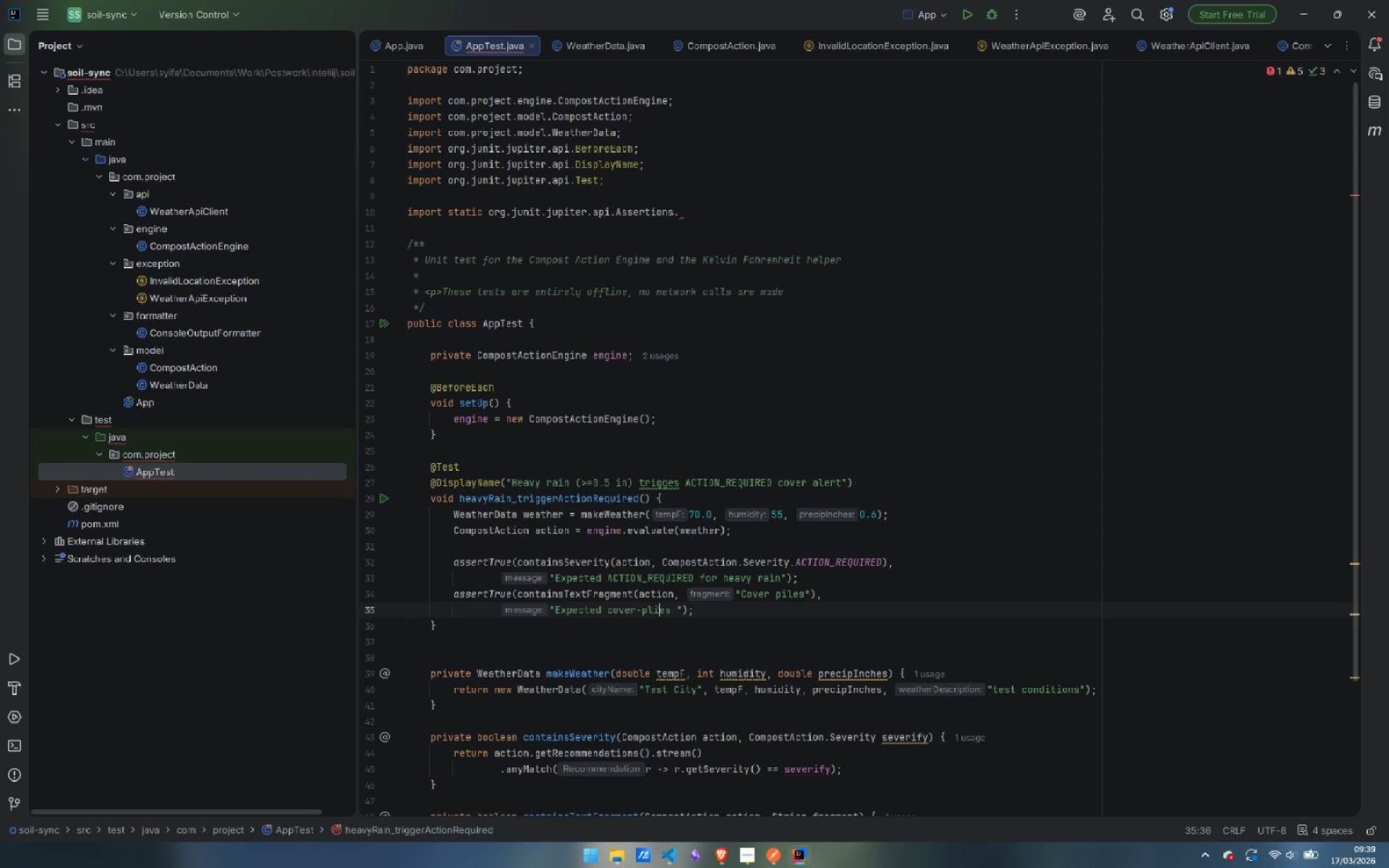 
key(ArrowLeft)
 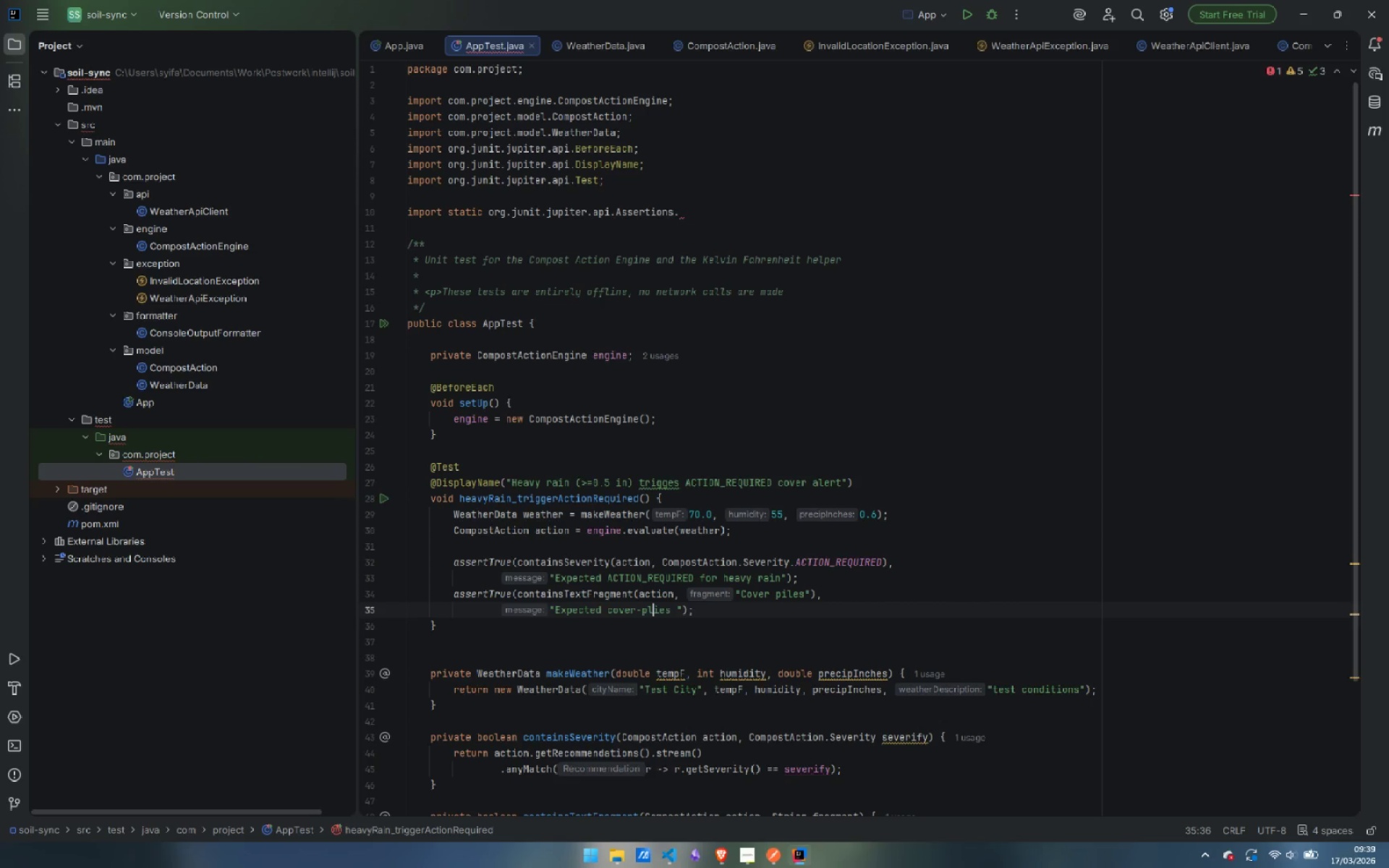 
key(ArrowLeft)
 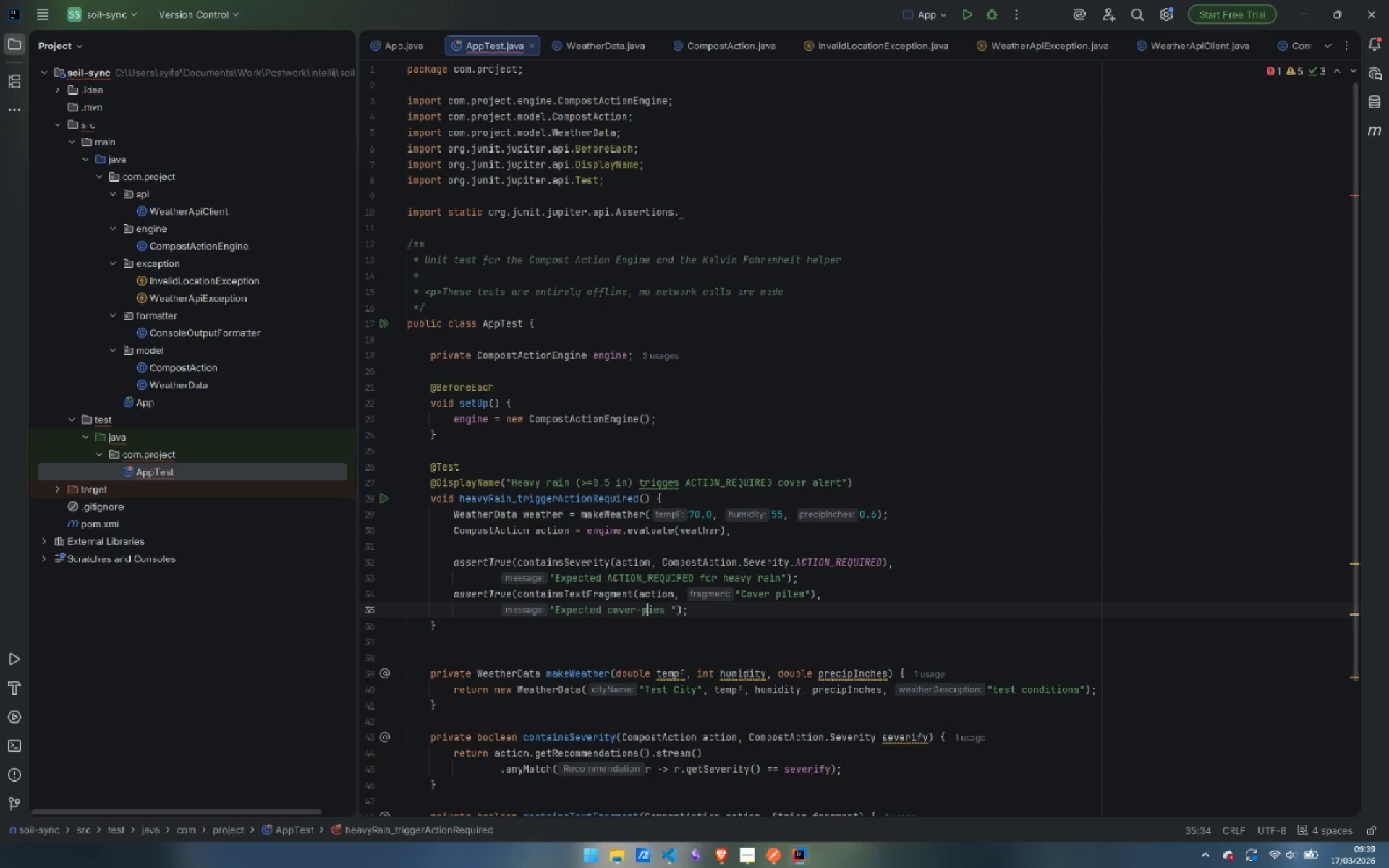 
key(Backspace)
 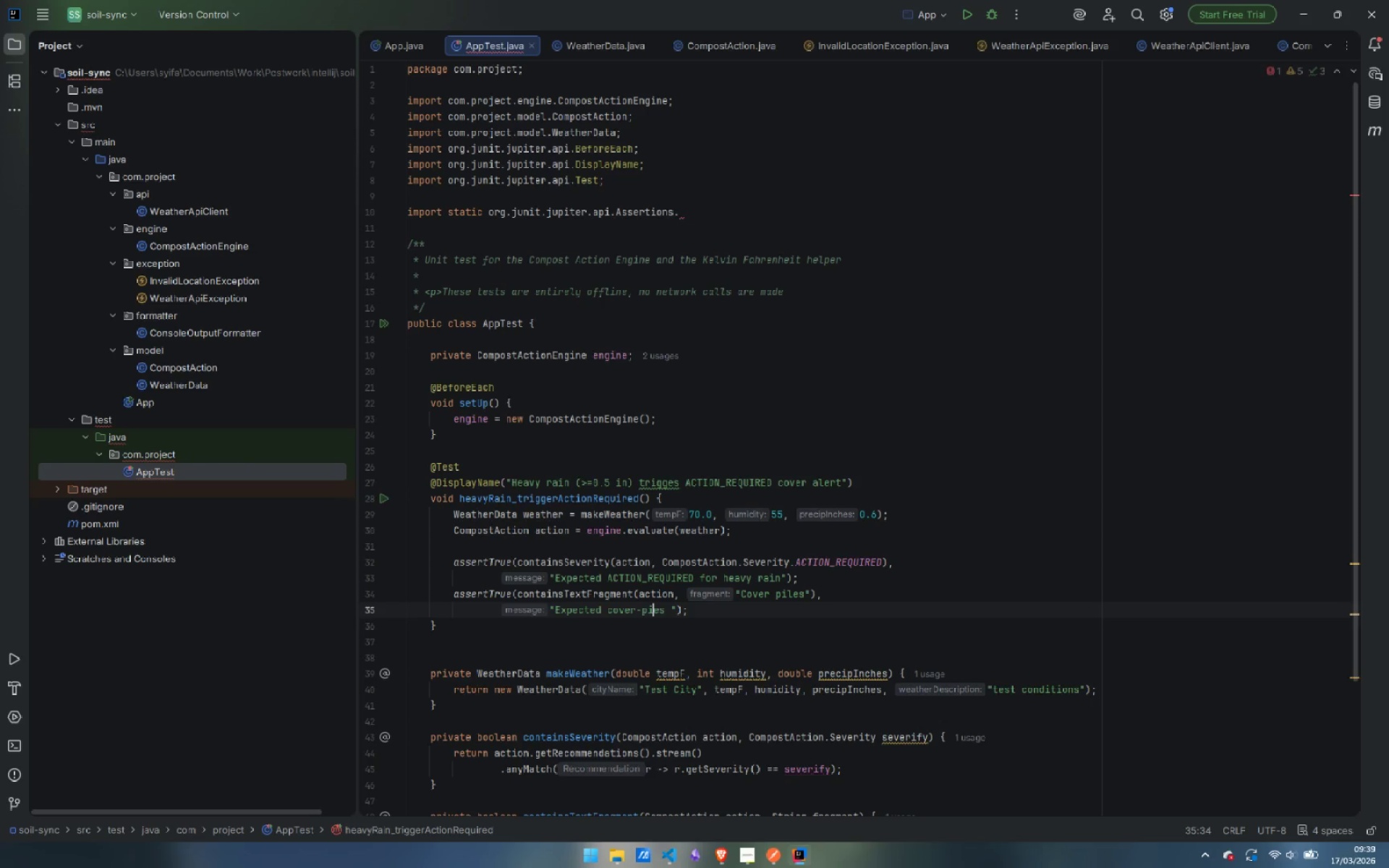 
key(ArrowRight)
 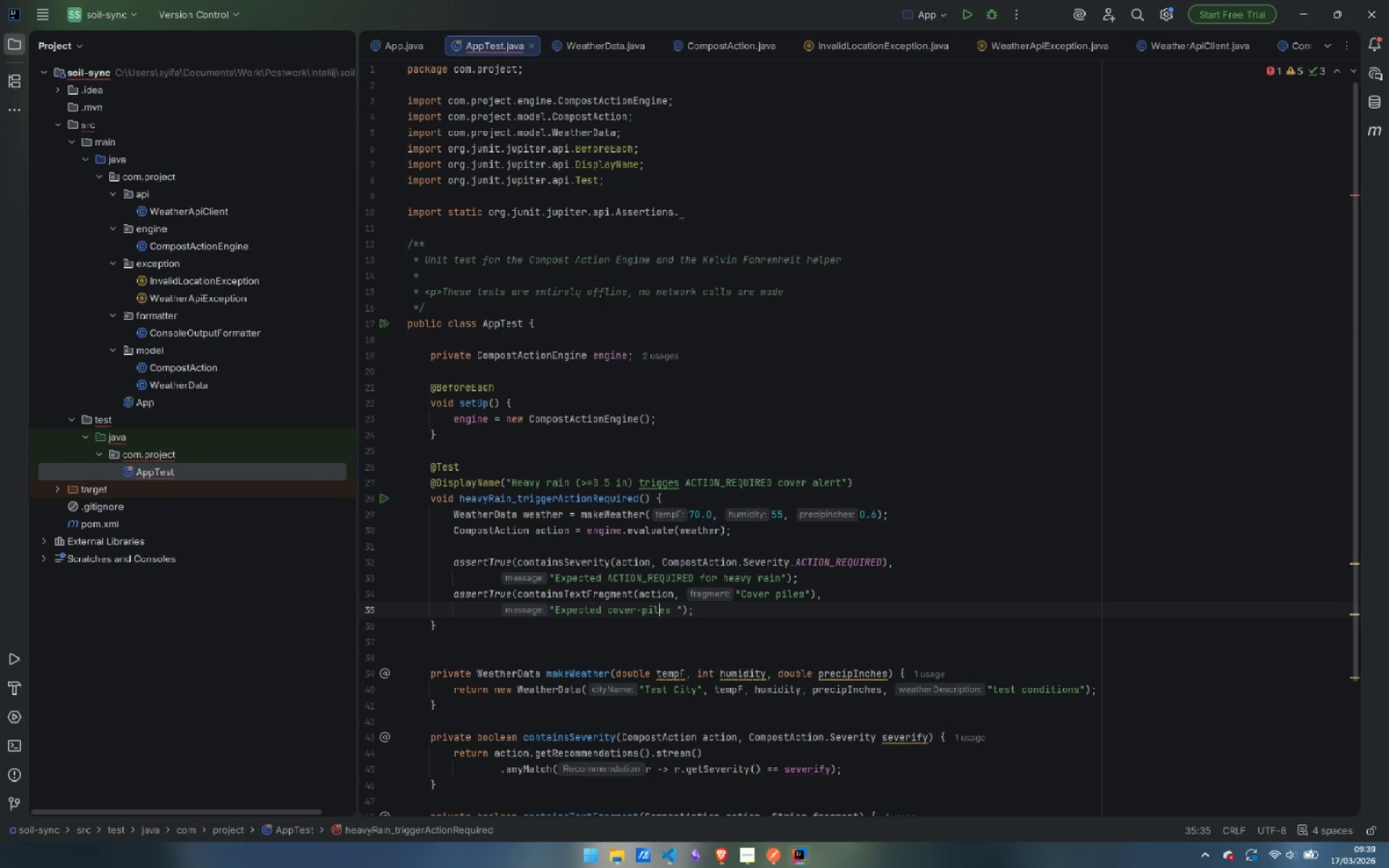 
key(L)
 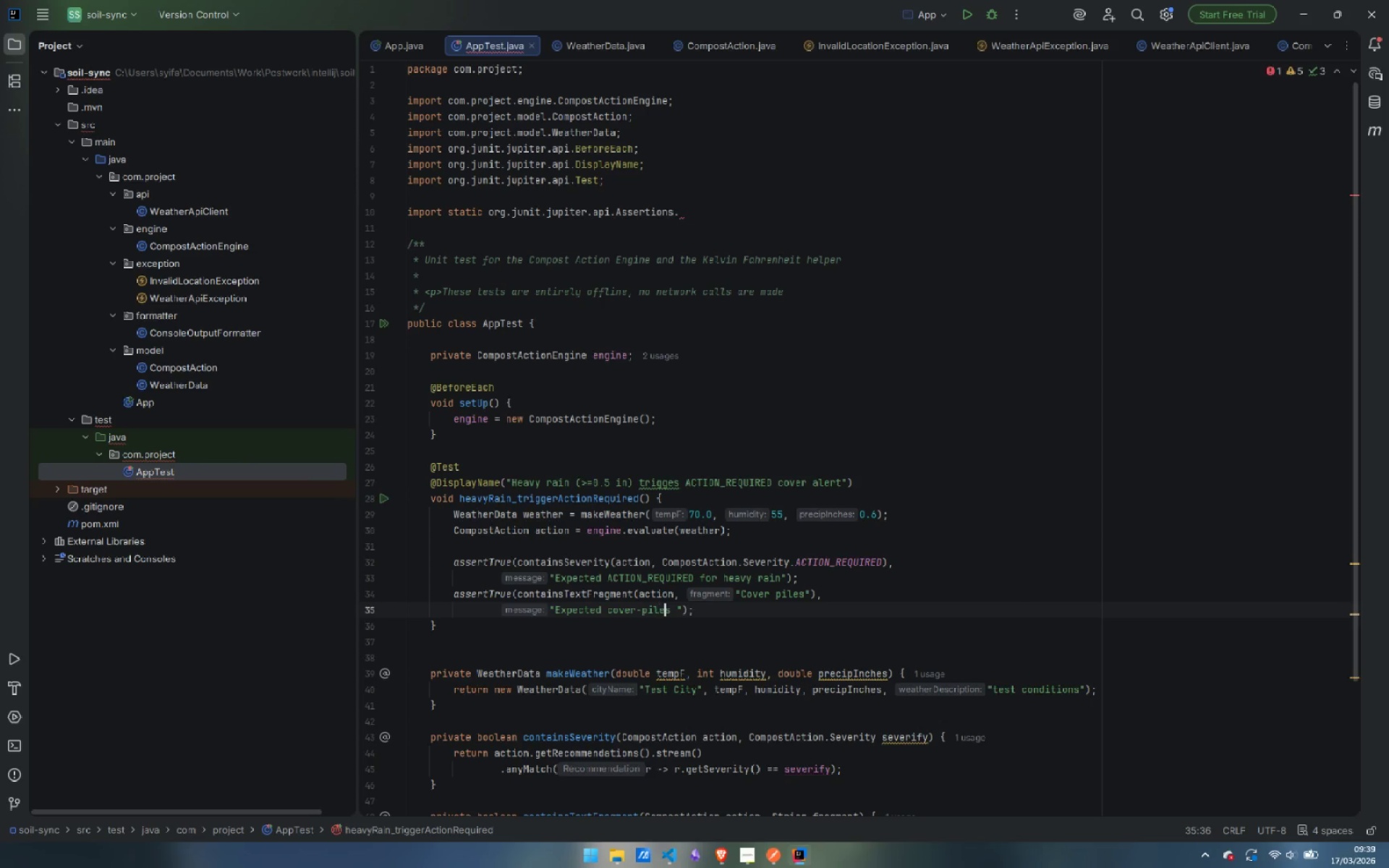 
key(ArrowRight)
 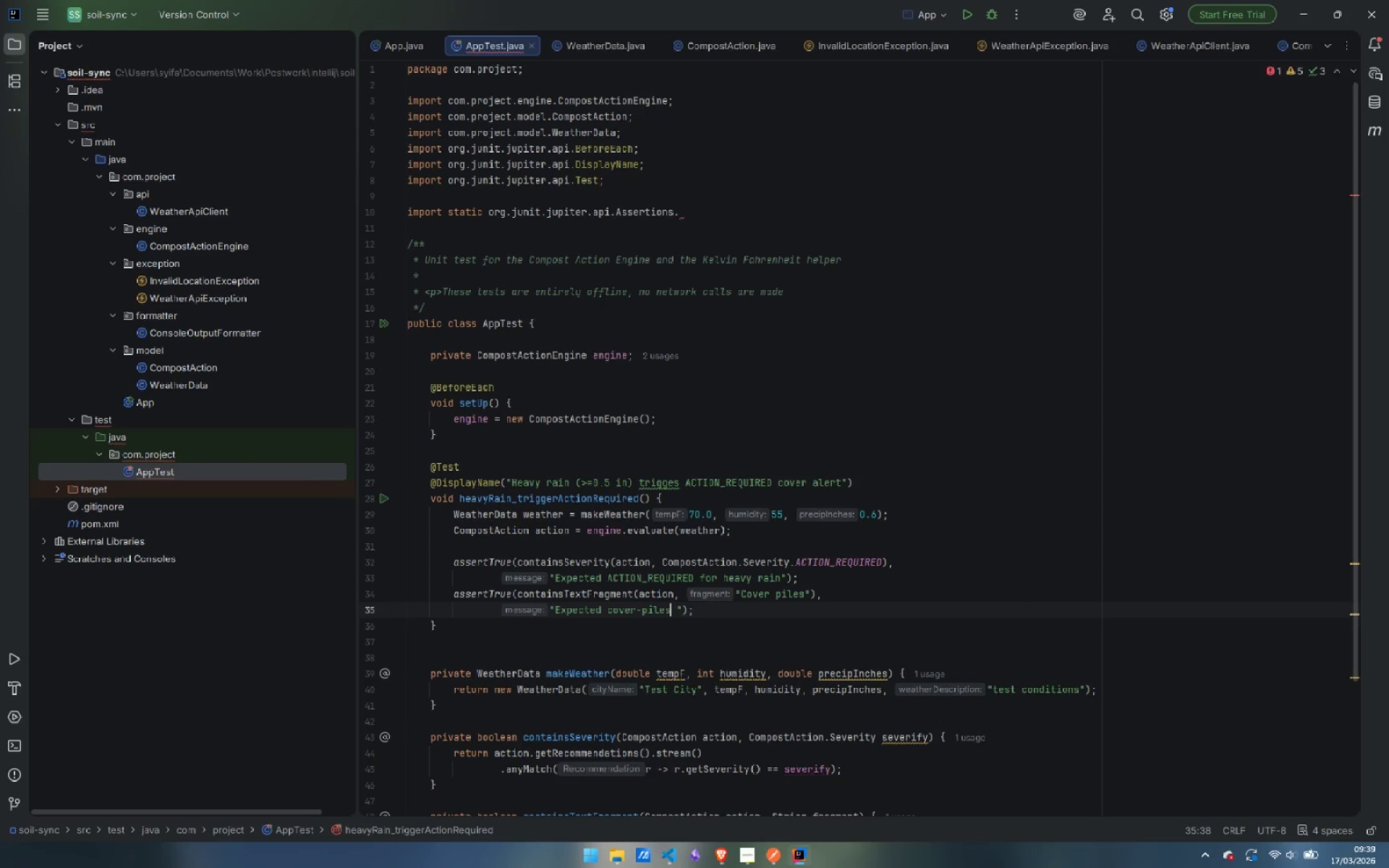 
key(ArrowRight)
 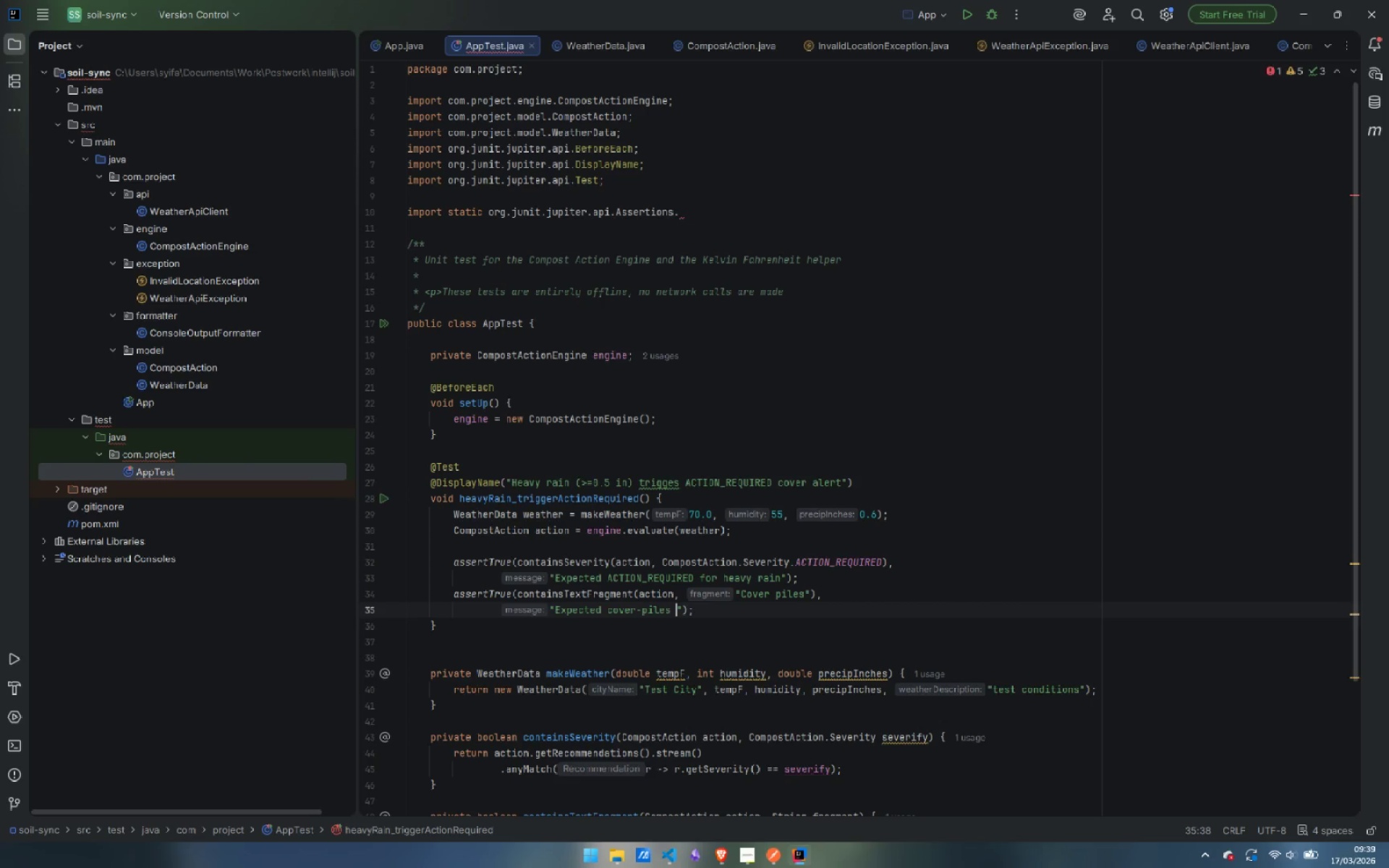 
key(ArrowRight)
 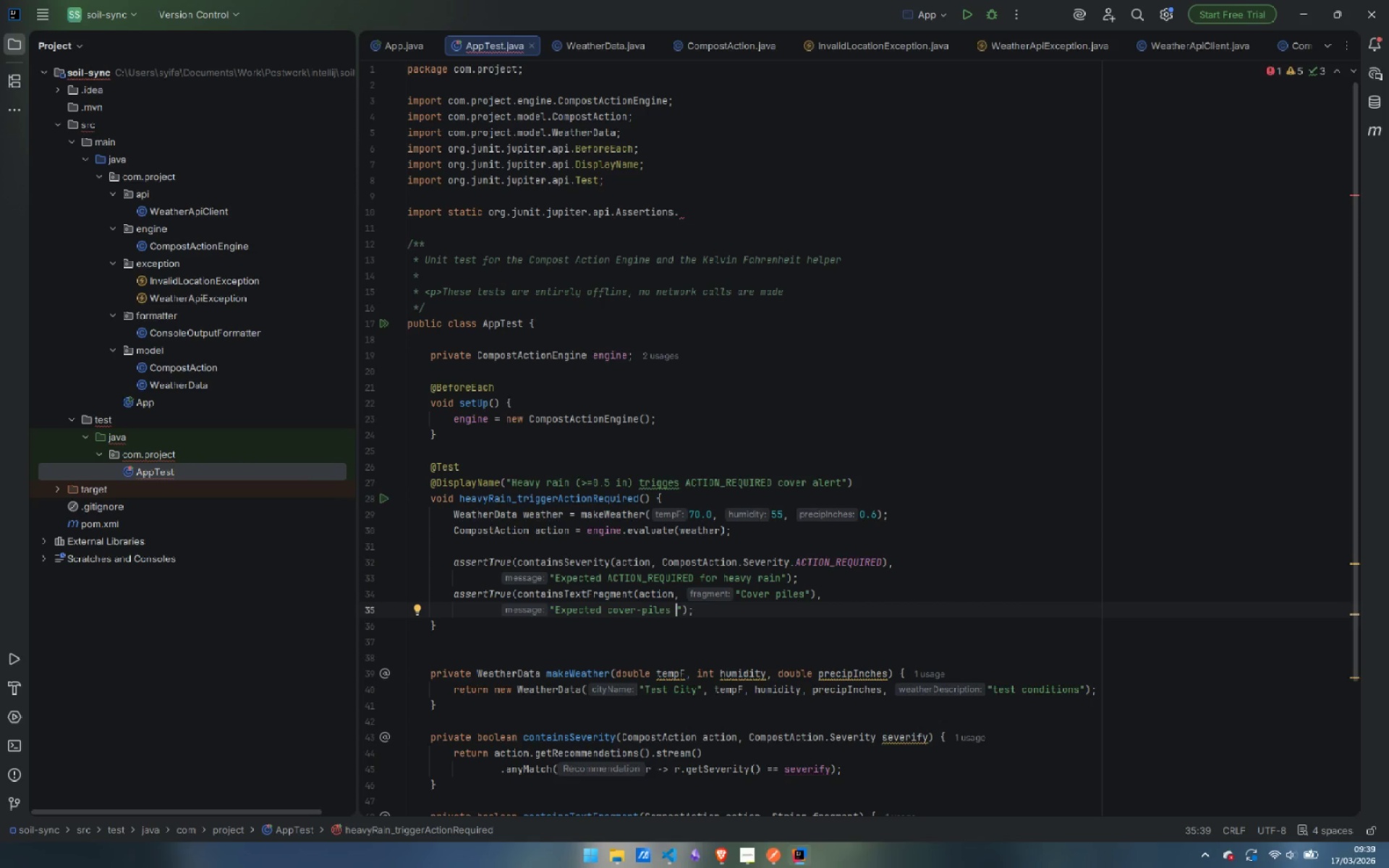 
type(message)
 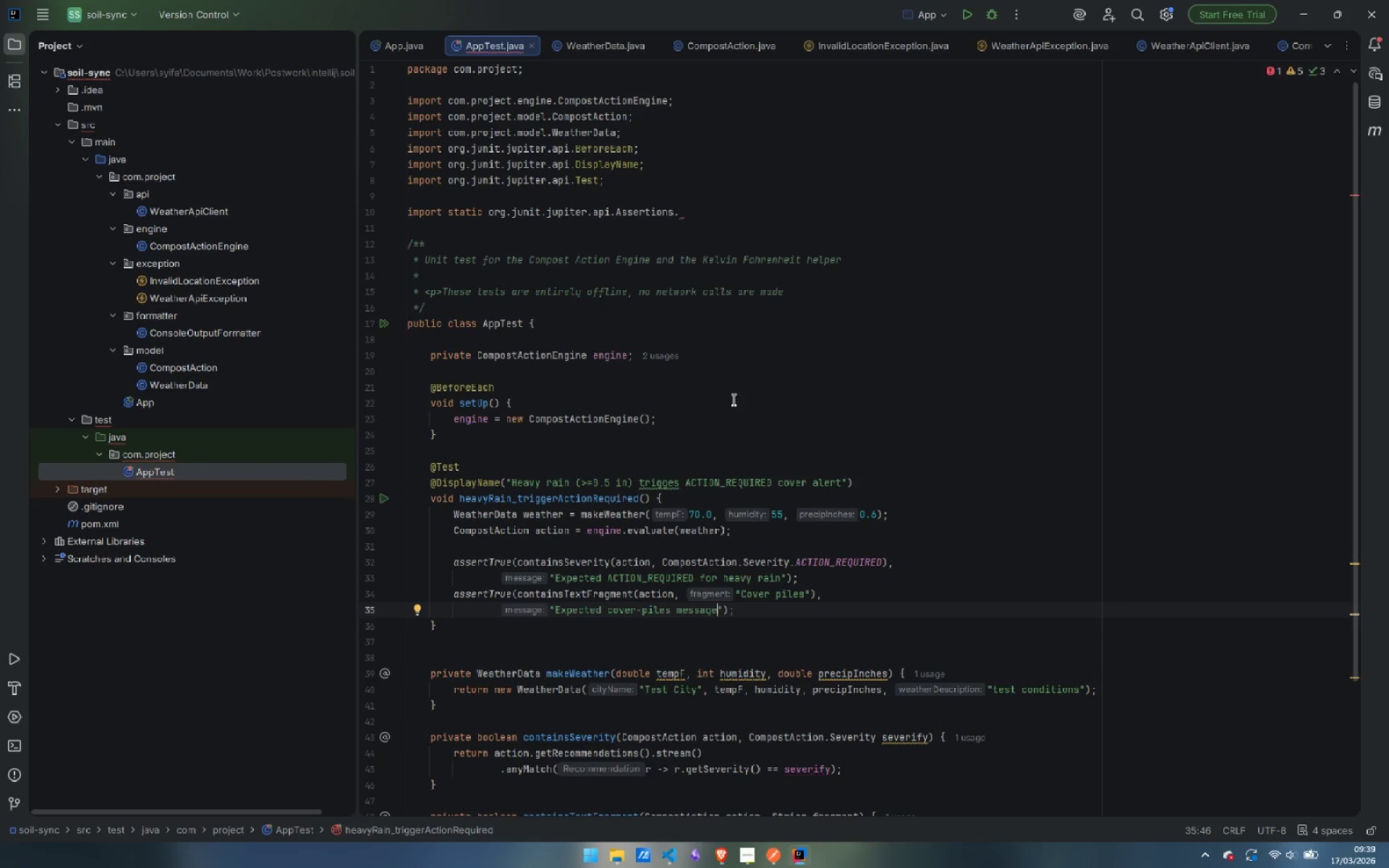 
left_click([705, 215])
 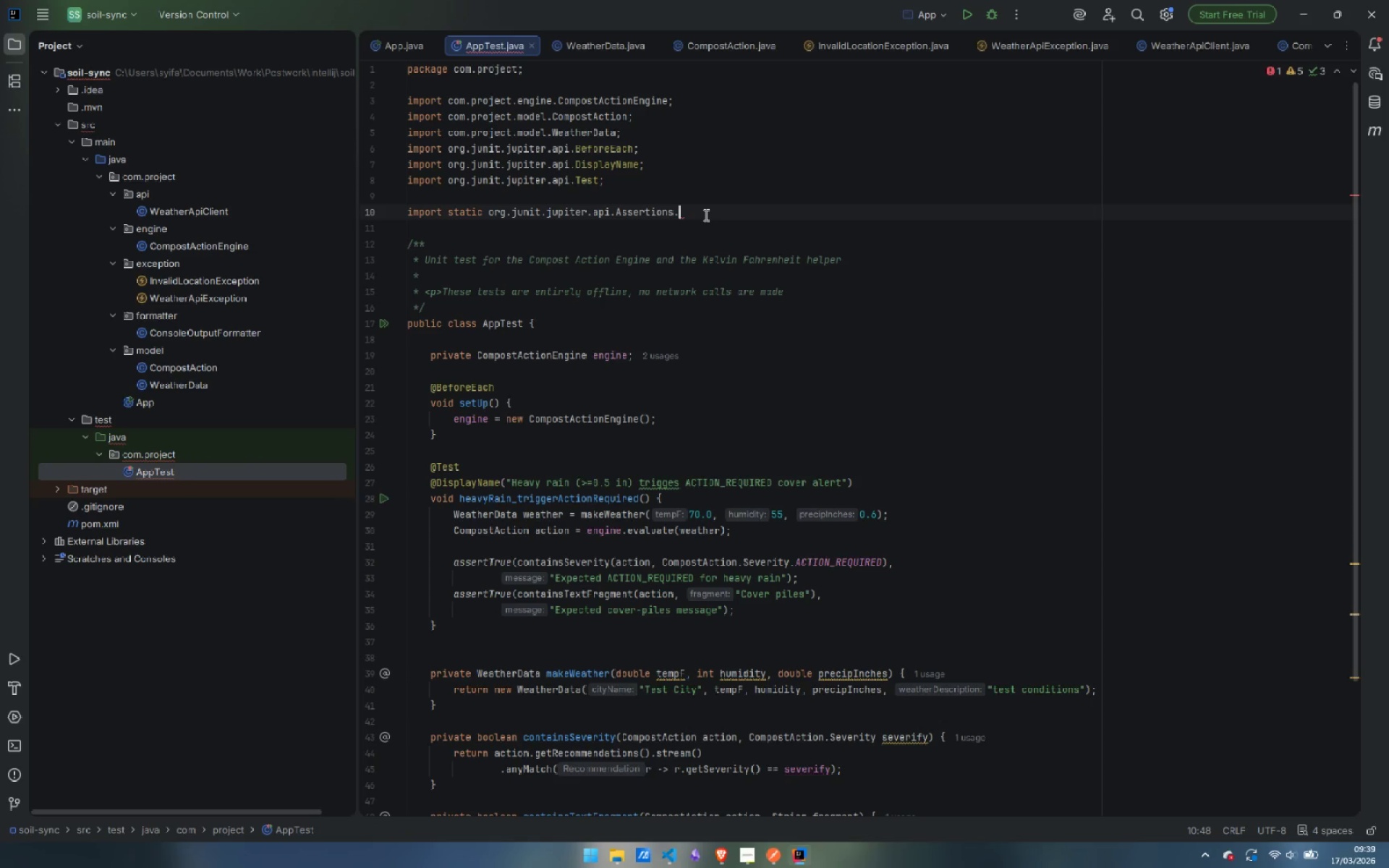 
key(Shift+8)
 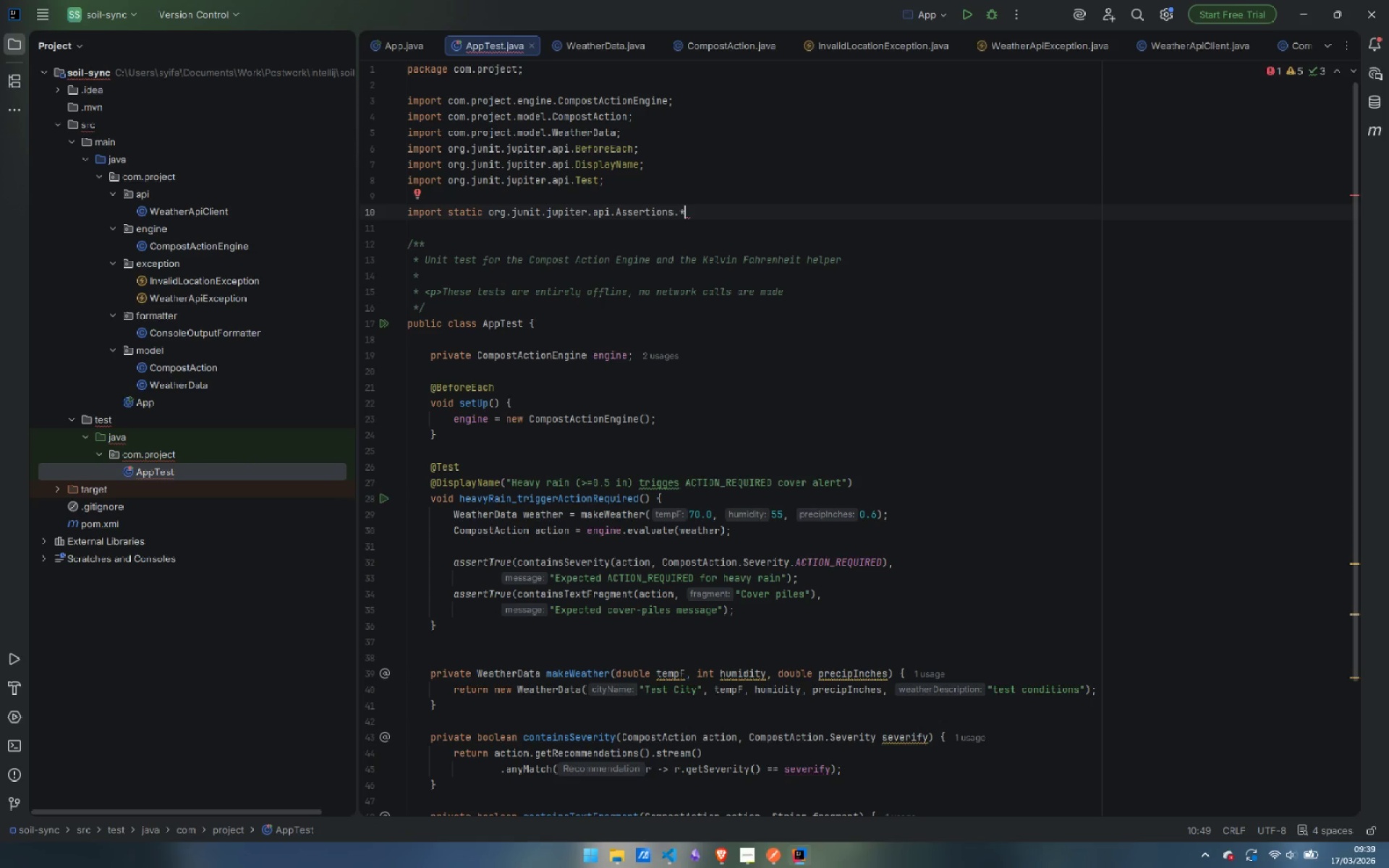 
key(Semicolon)
 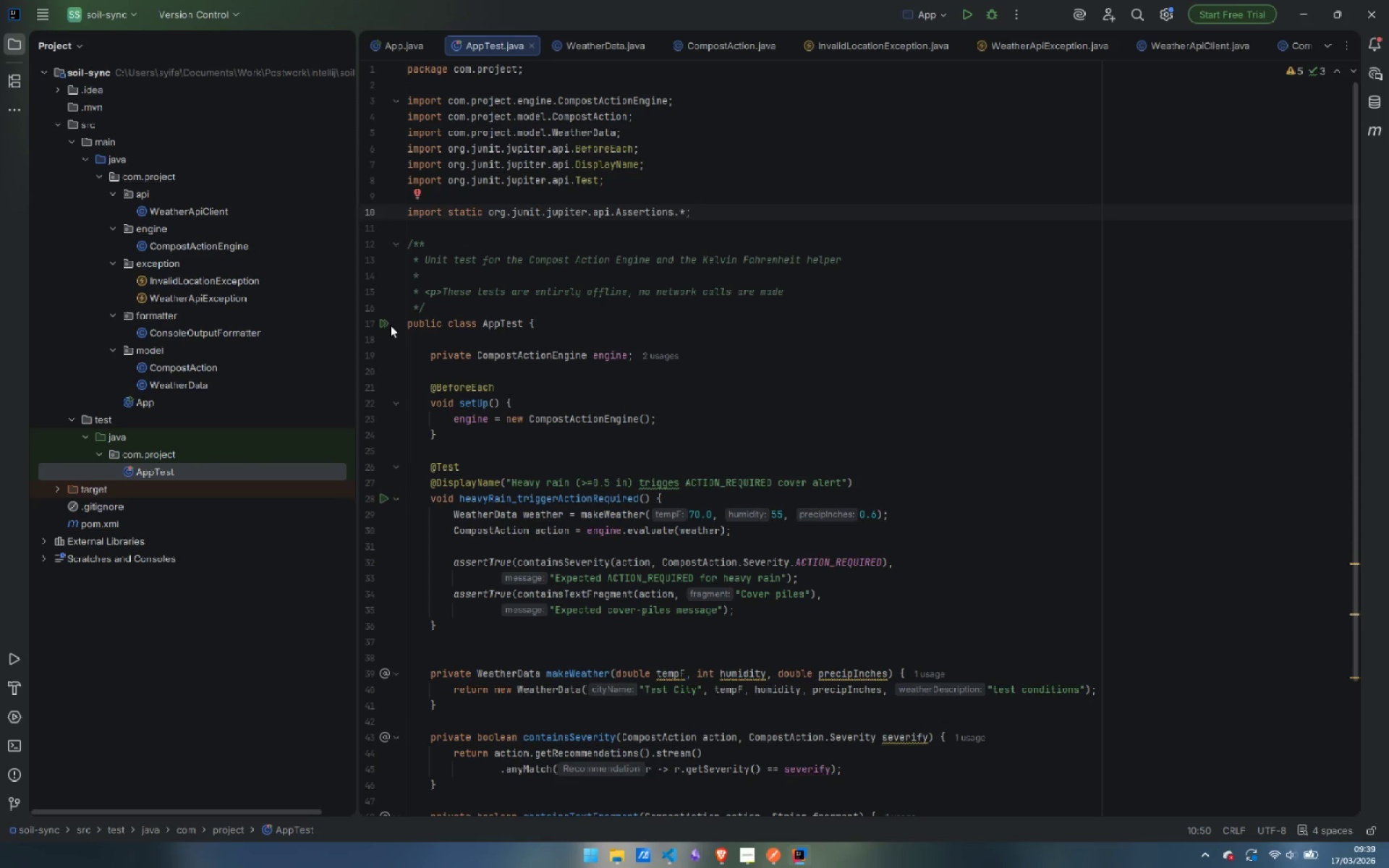 
wait(5.14)
 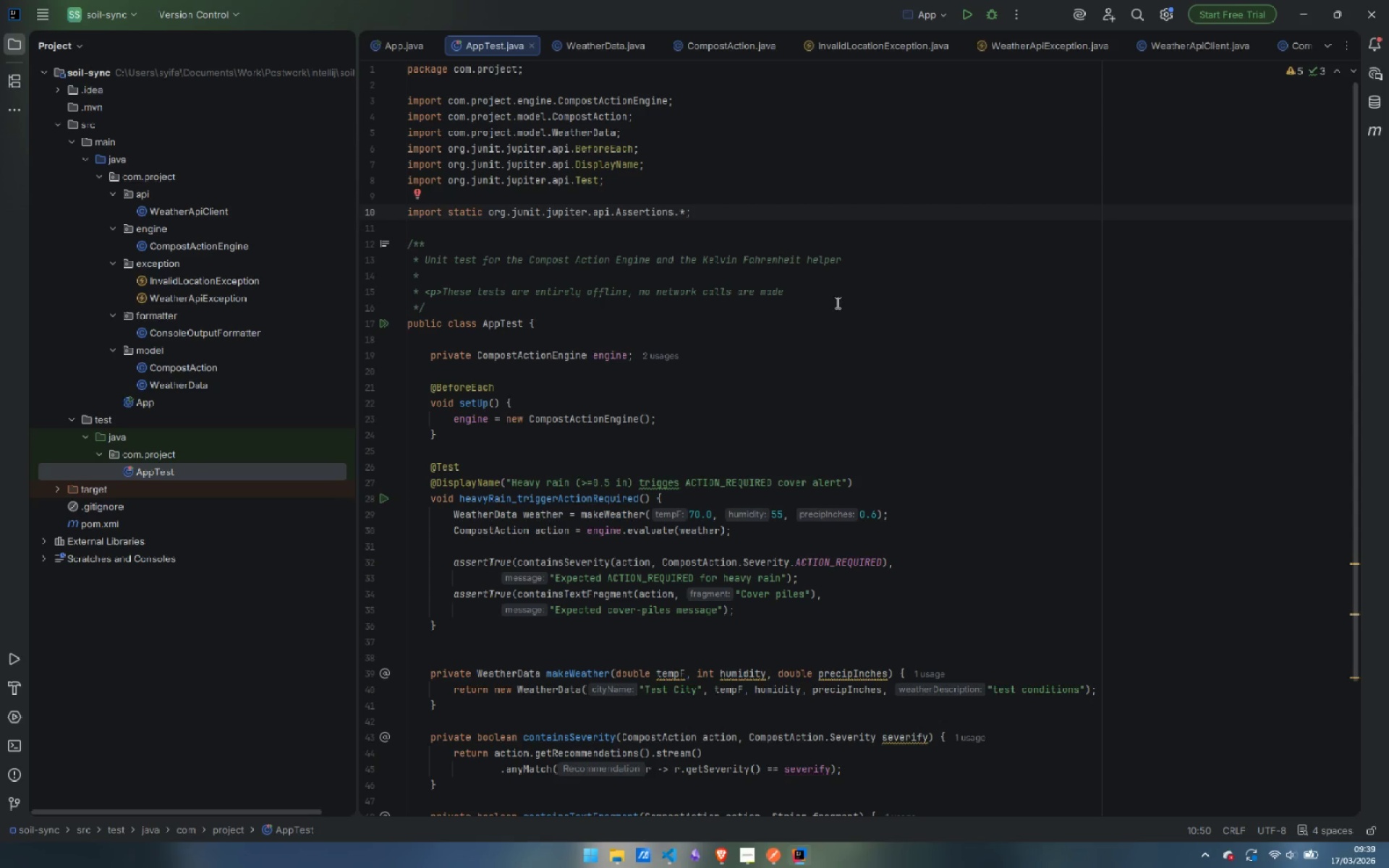 
left_click([387, 325])
 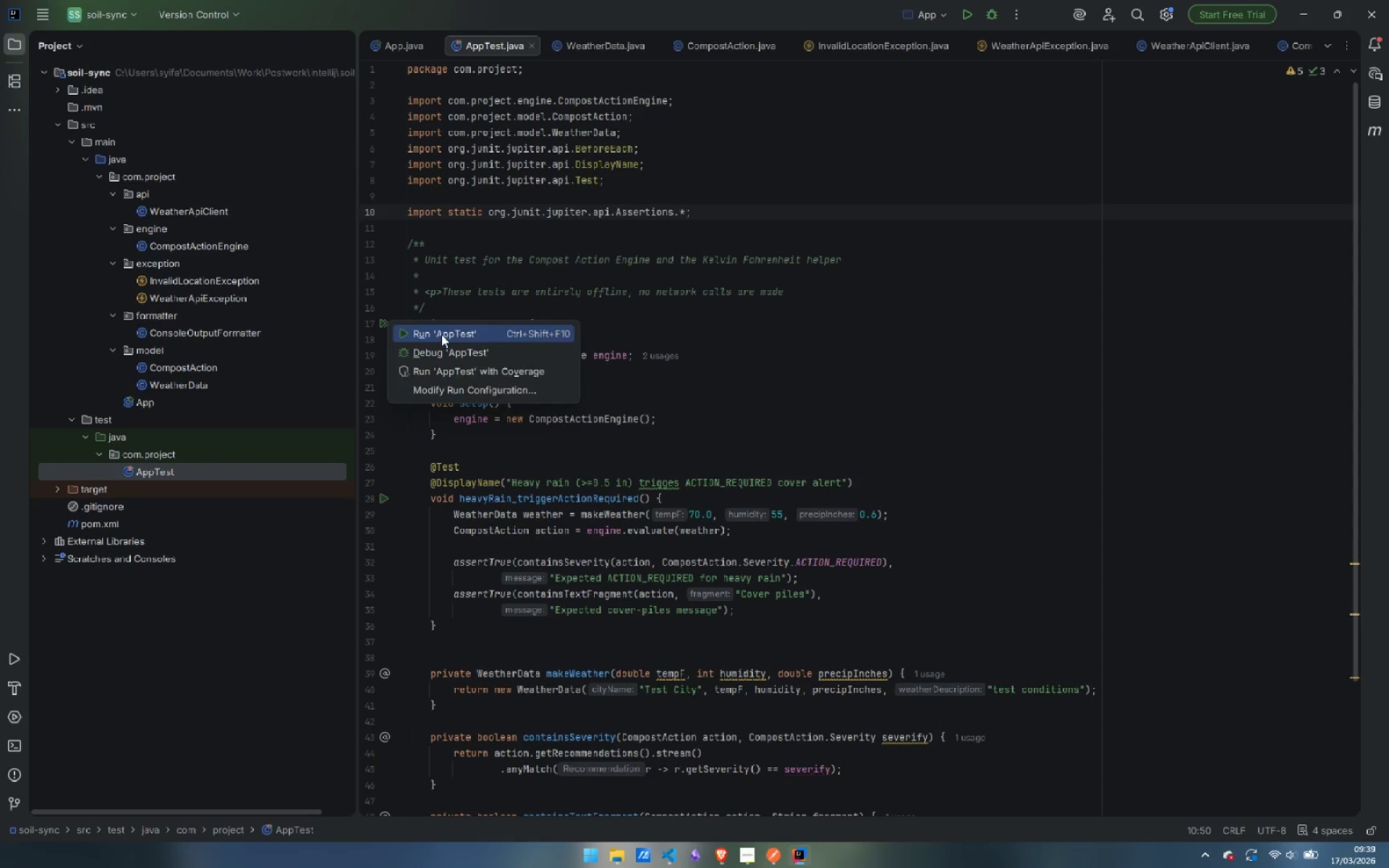 
left_click([441, 334])
 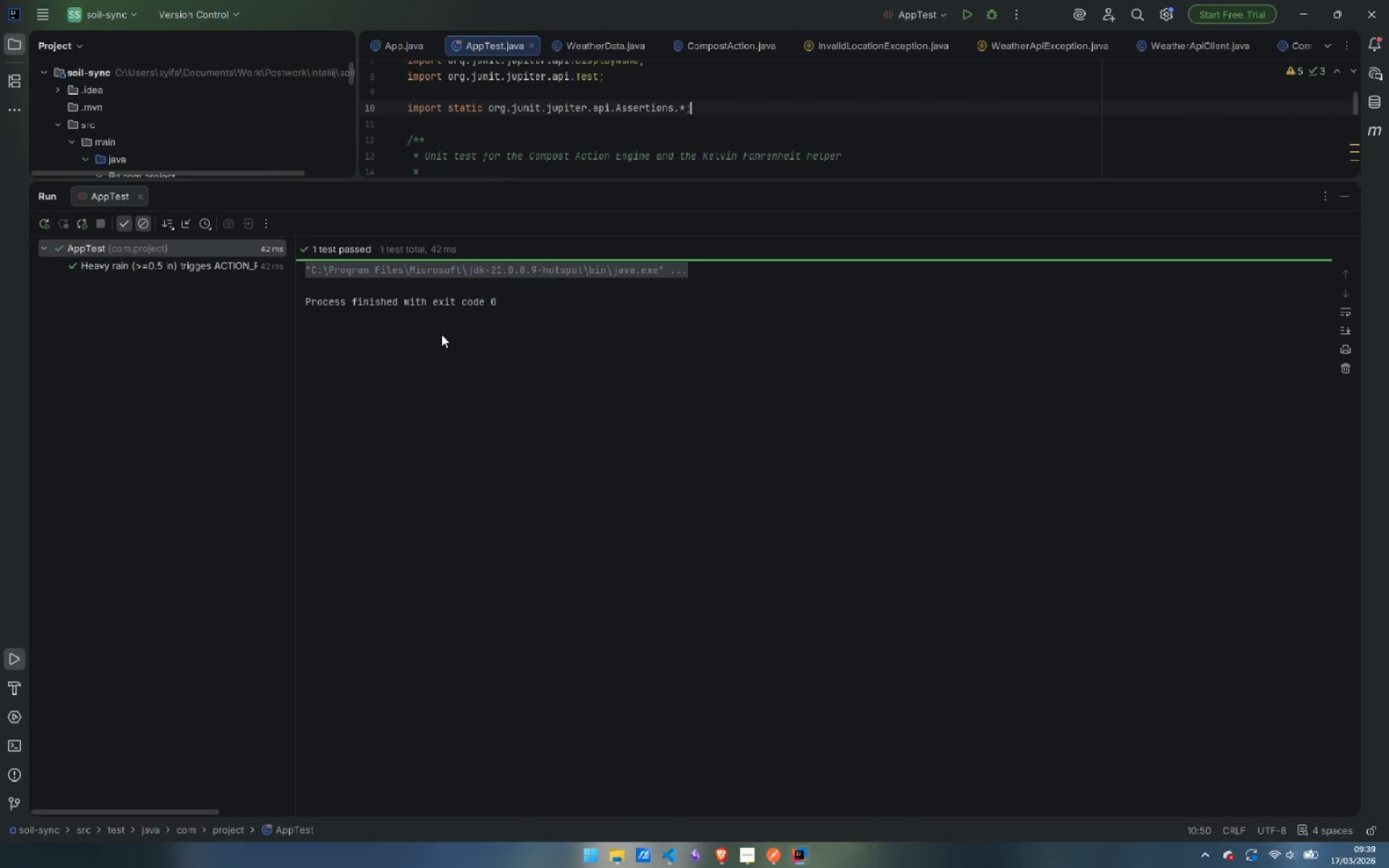 
wait(8.56)
 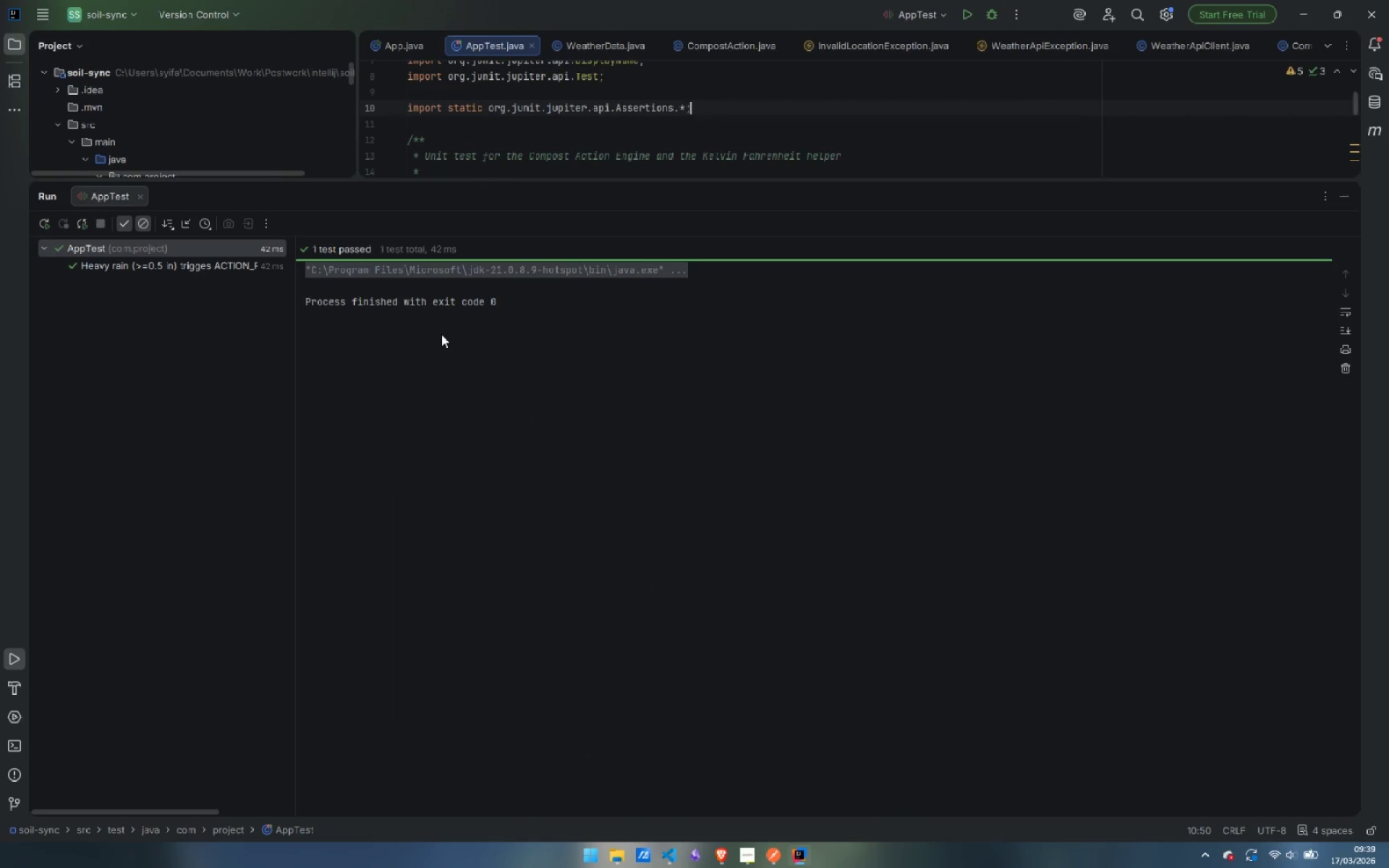 
left_click([1350, 197])
 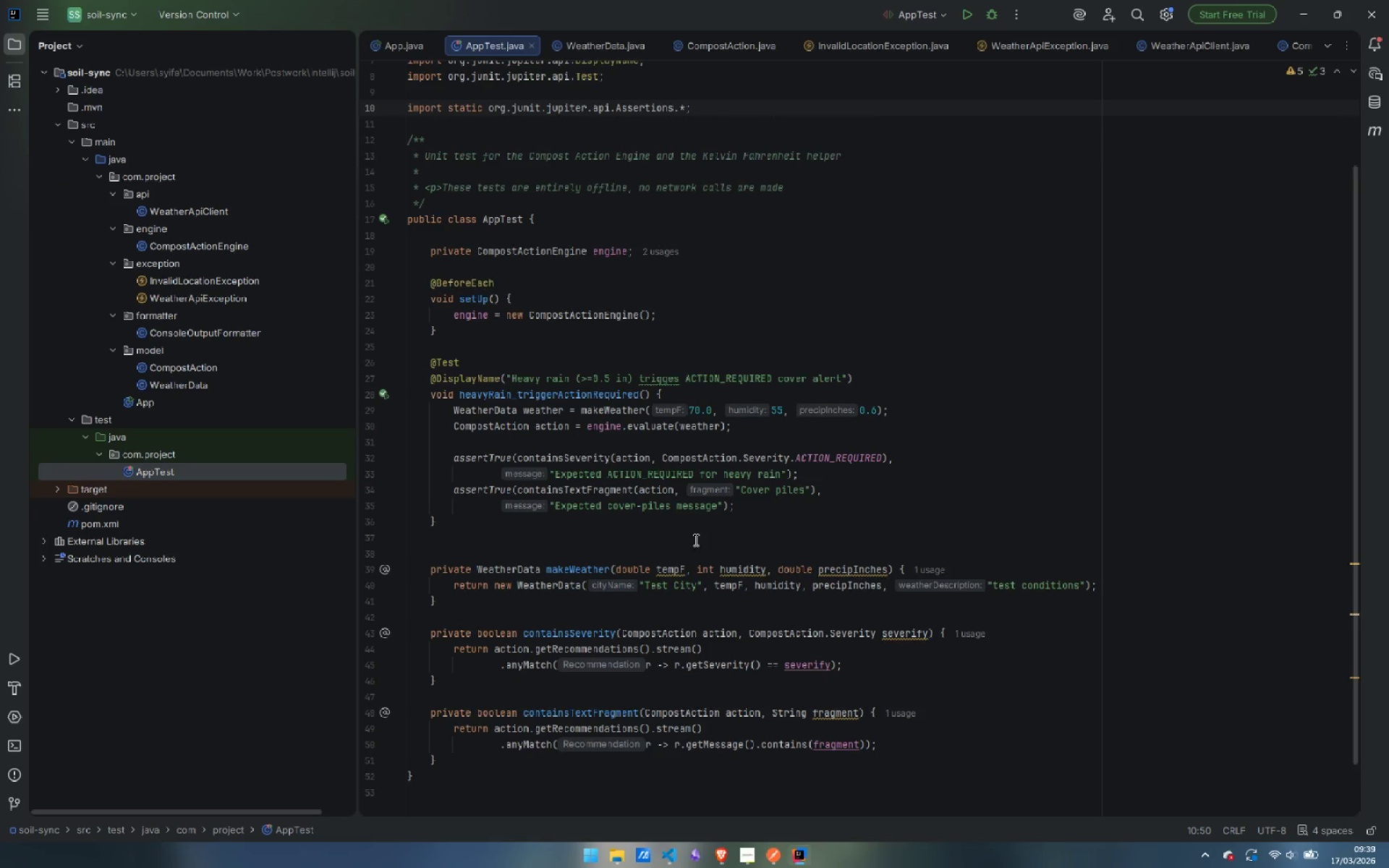 
scroll: coordinate [695, 540], scroll_direction: down, amount: 4.0
 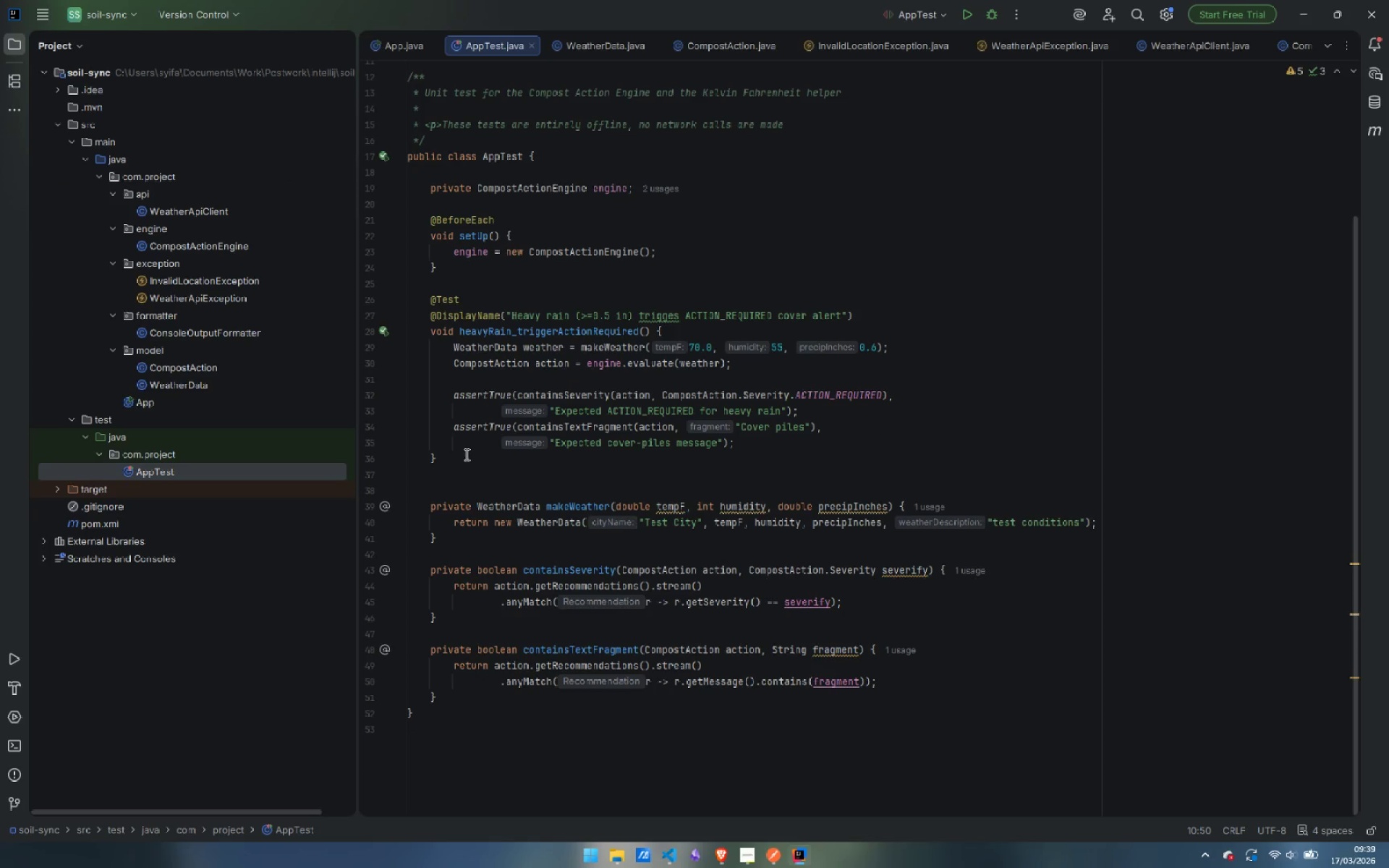 
left_click([468, 466])
 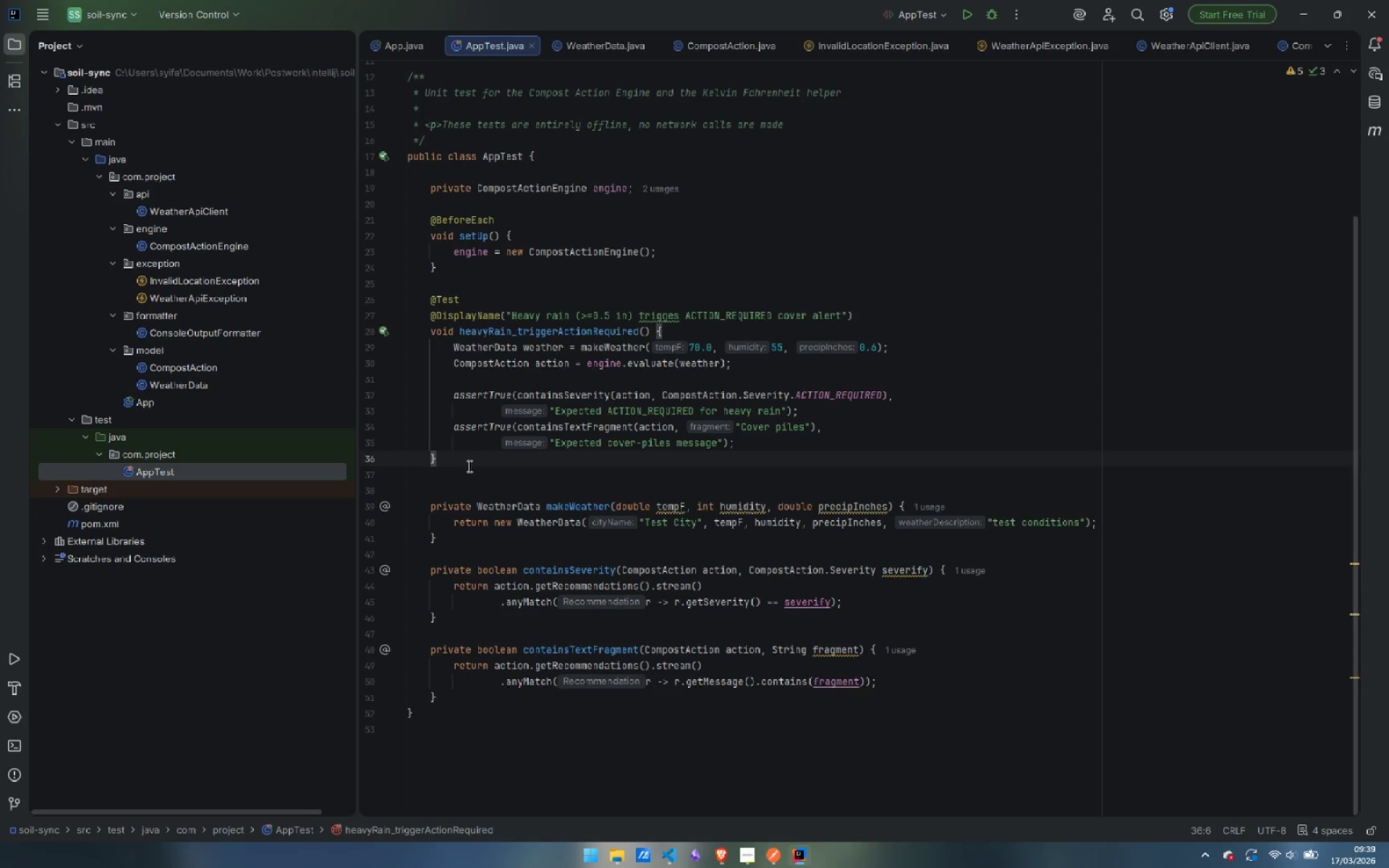 
key(Enter)
 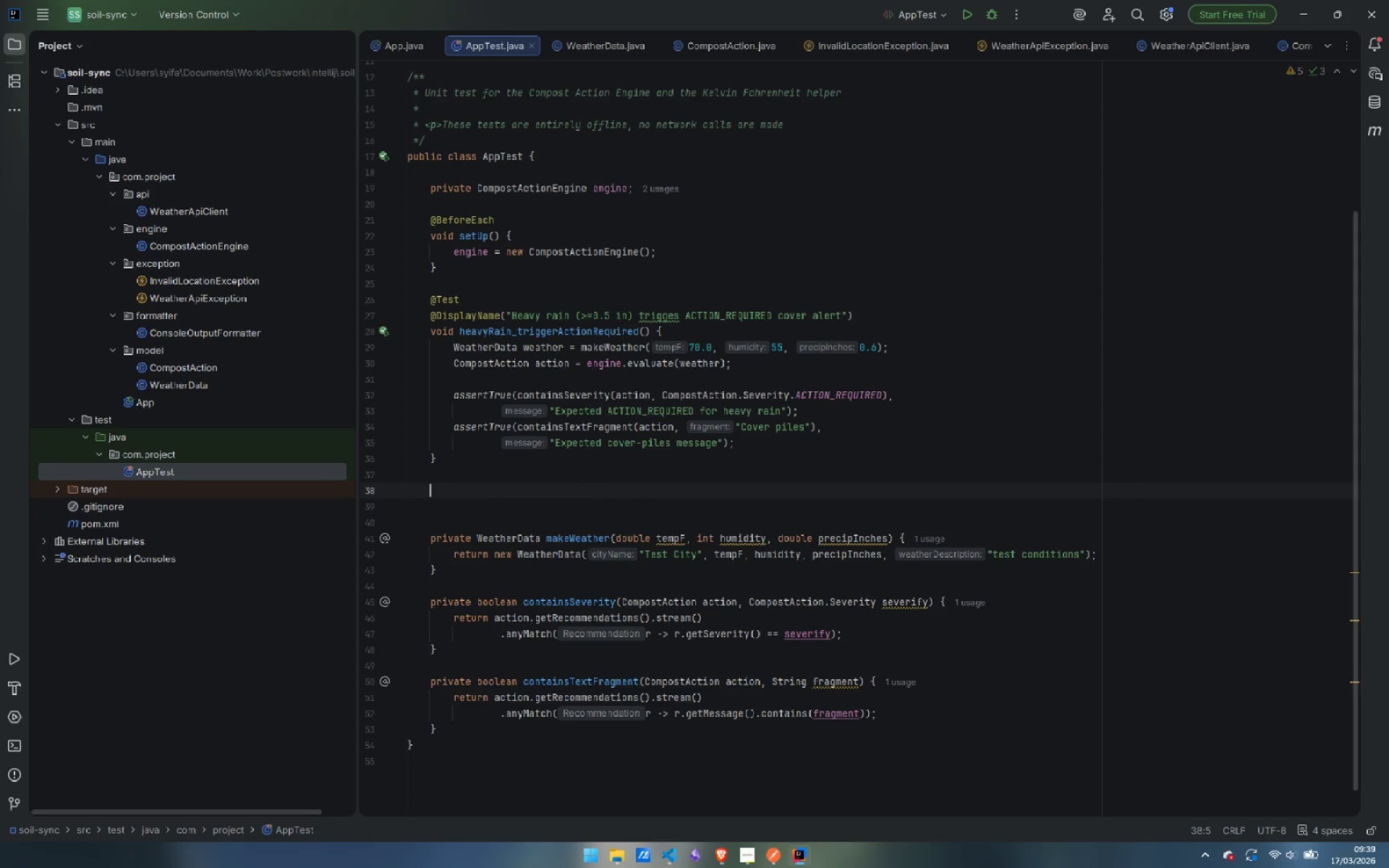 
key(Enter)
 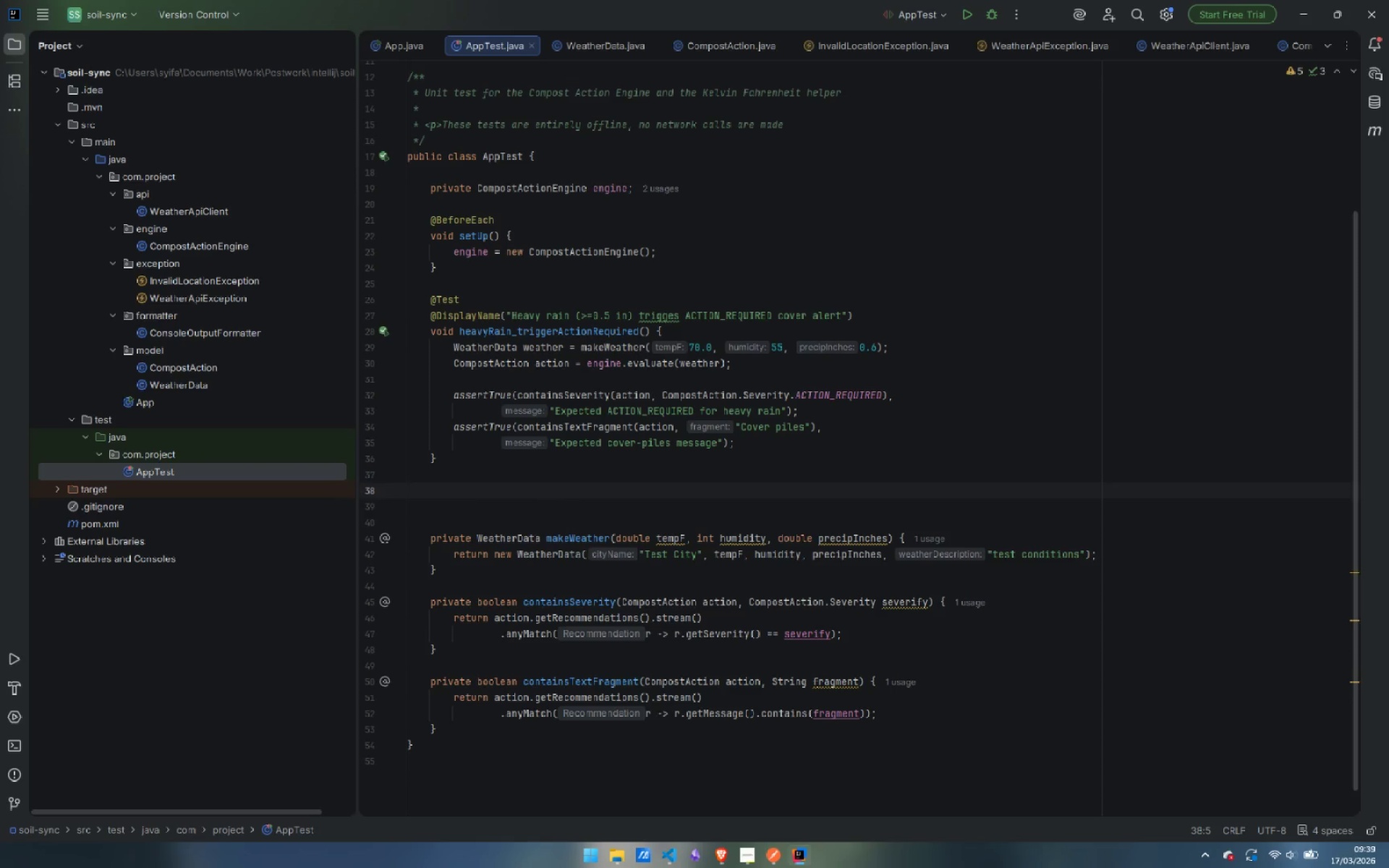 
wait(7.81)
 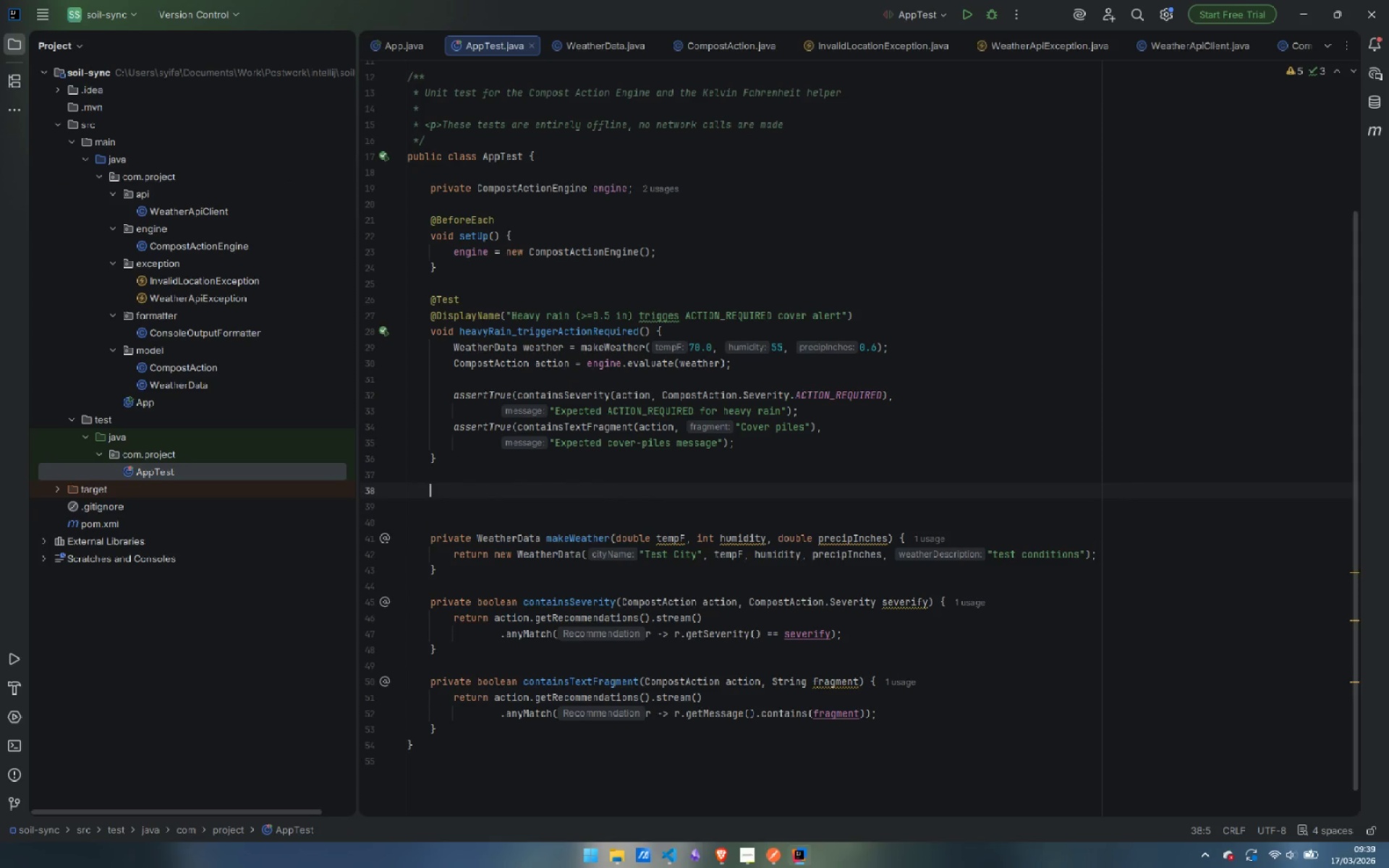 
type(@Te)
 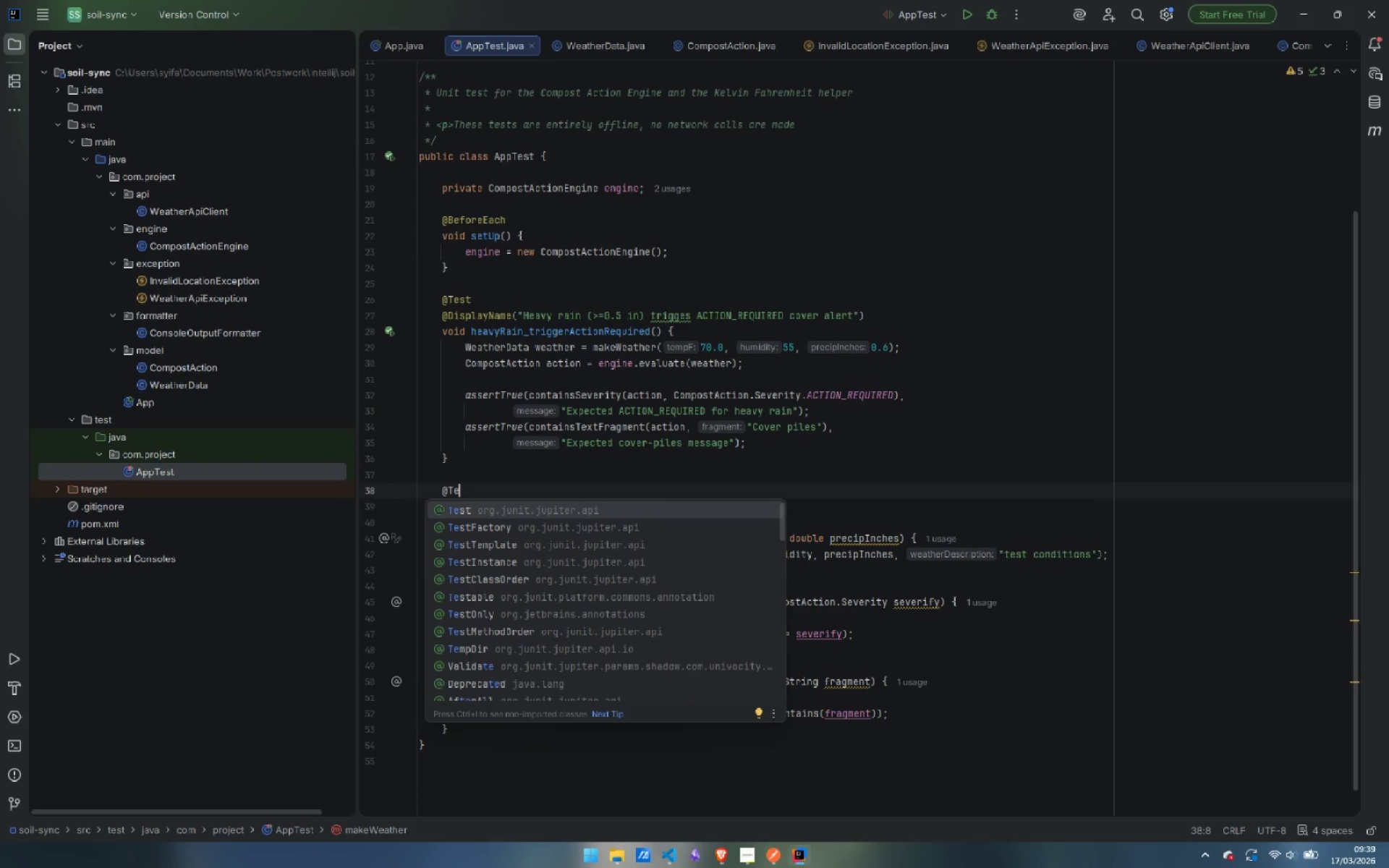 
key(Enter)
 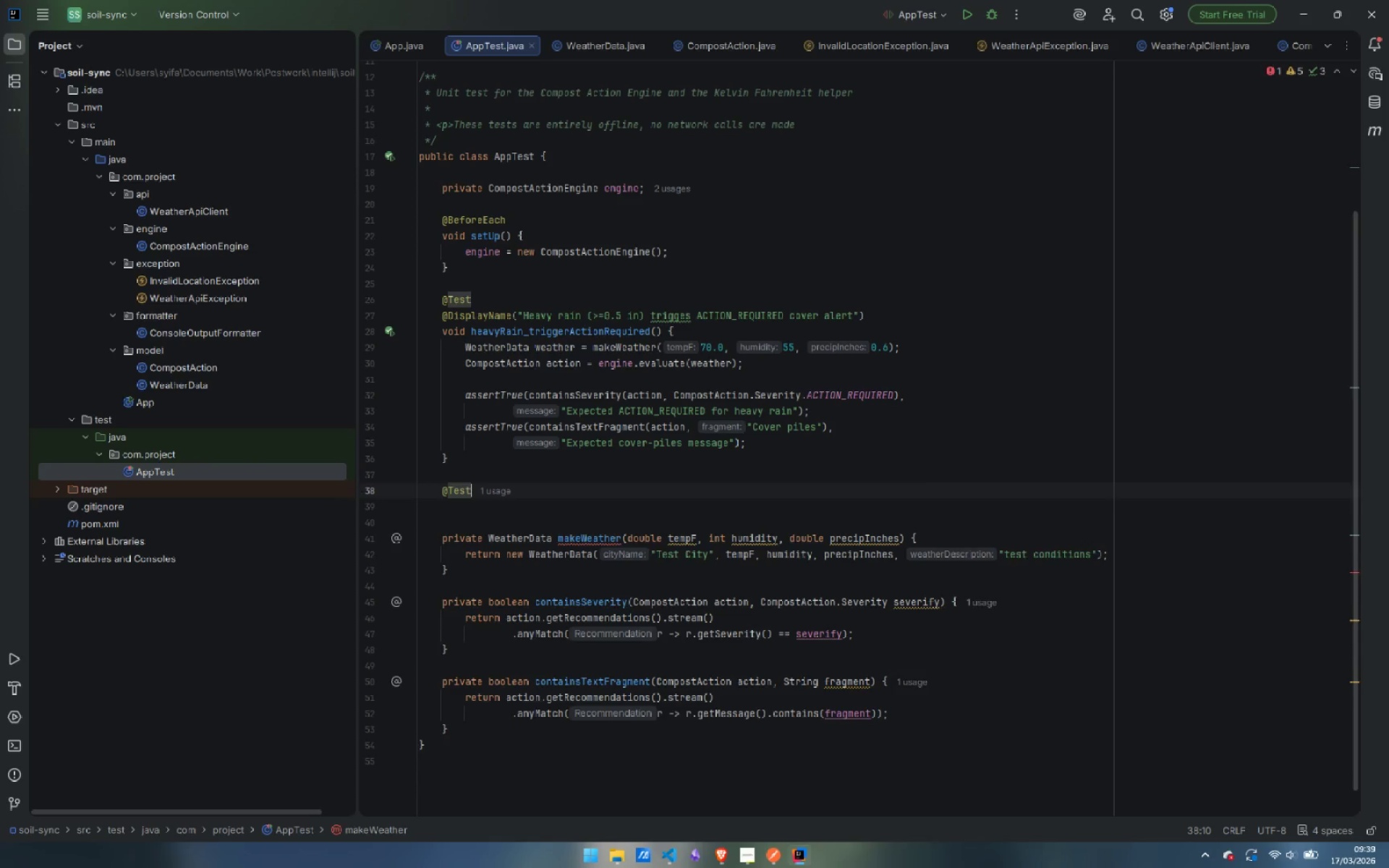 
key(Enter)
 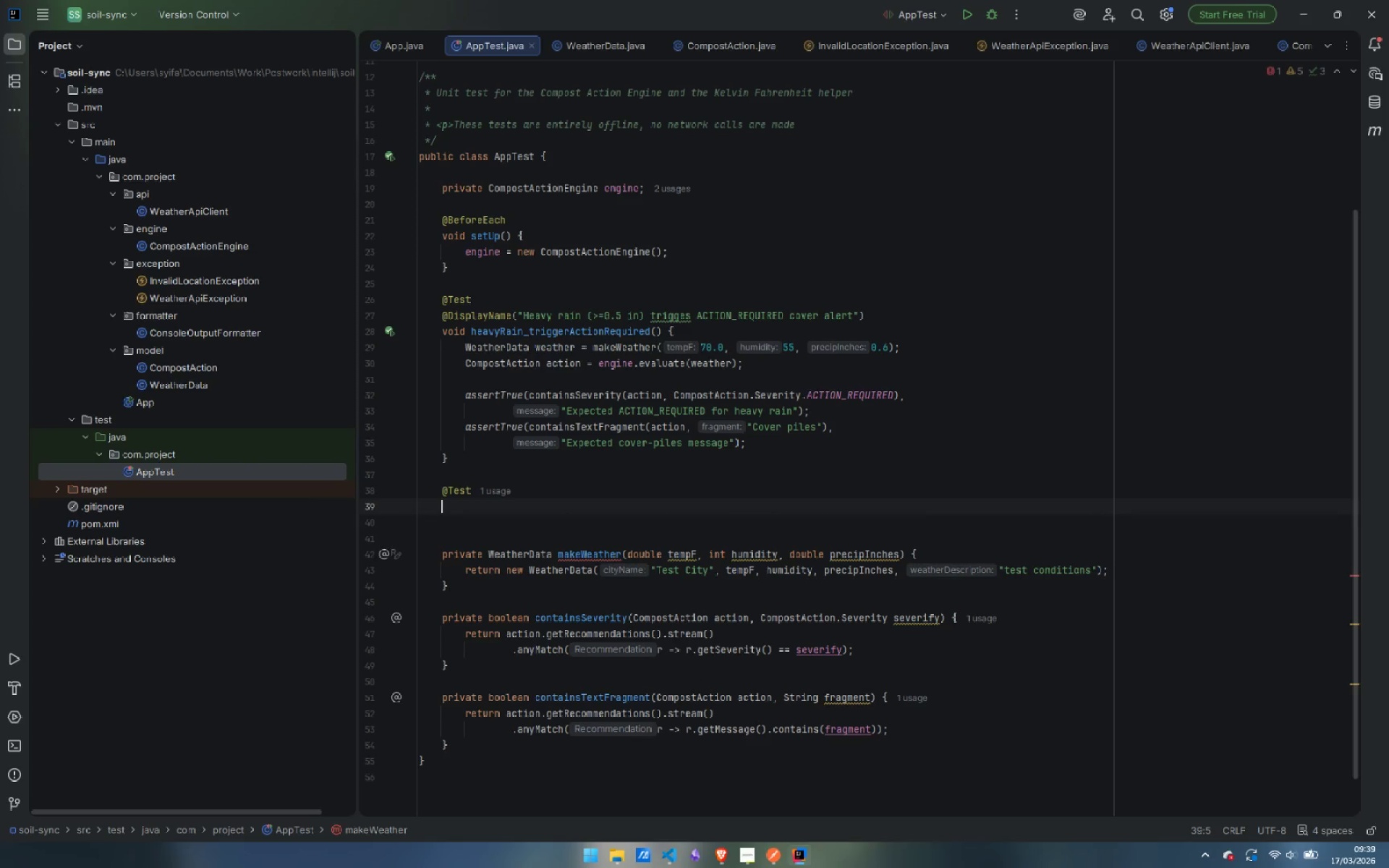 
type(@Dis)
 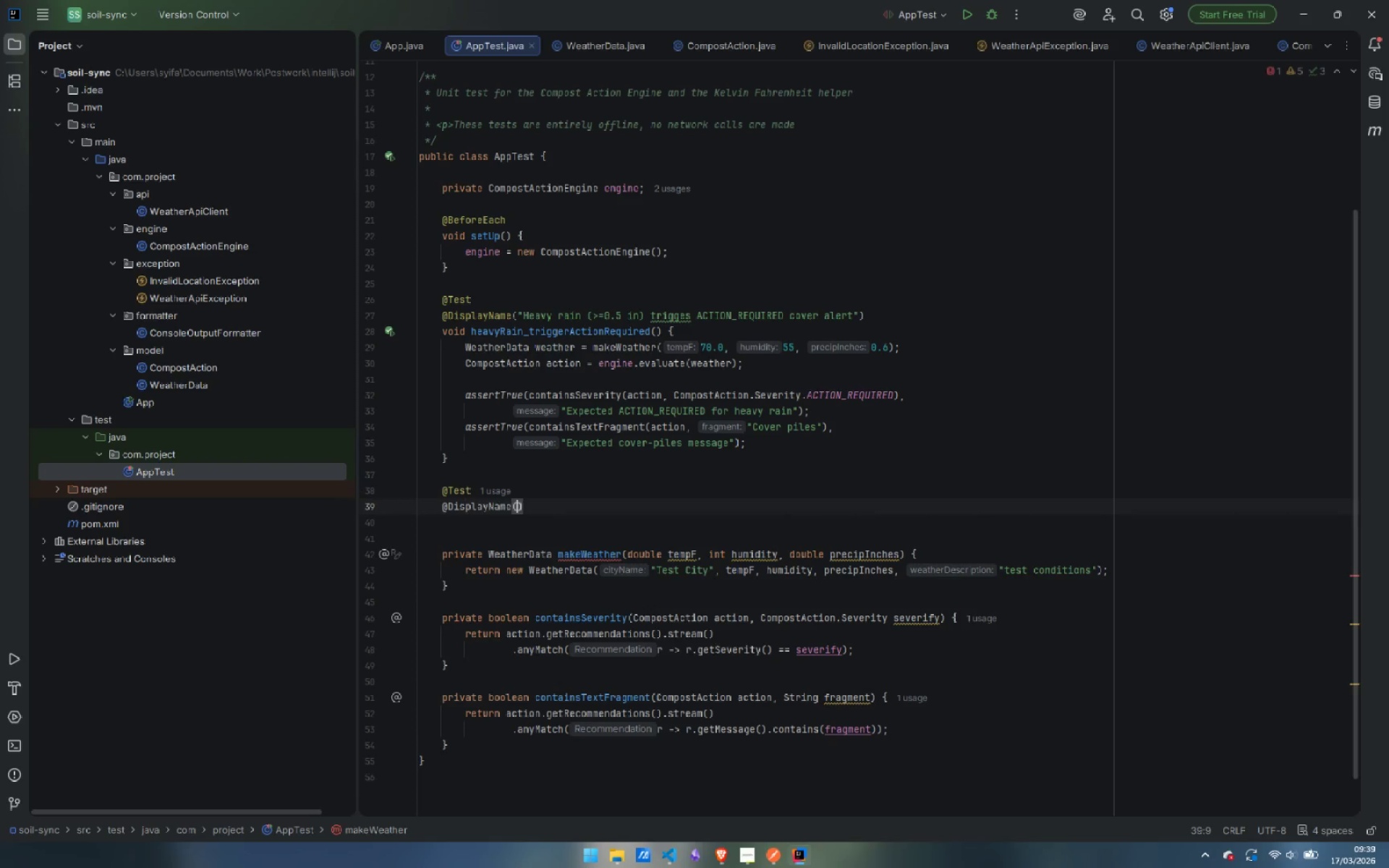 
key(Enter)
 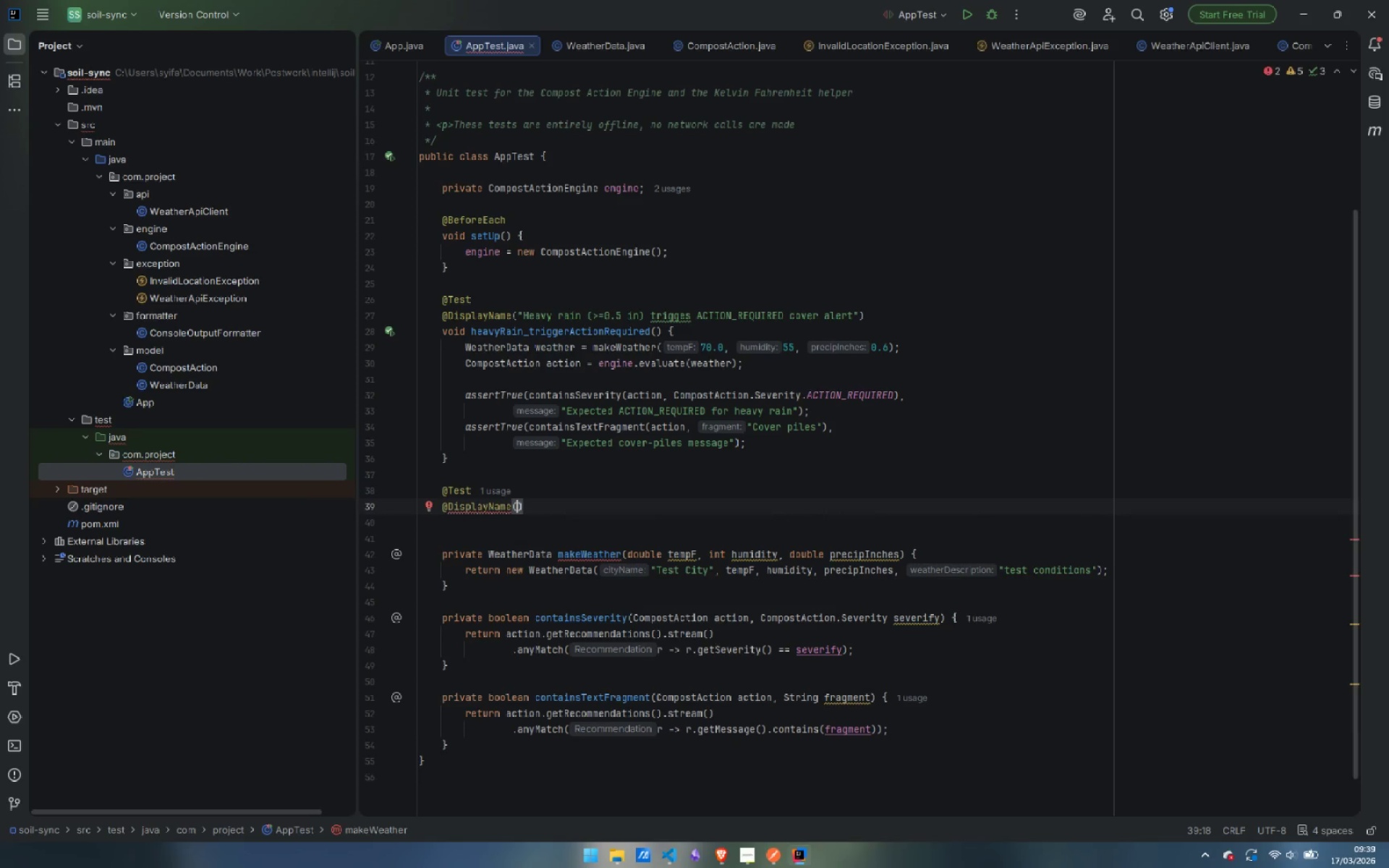 
key(Shift+Quote)
 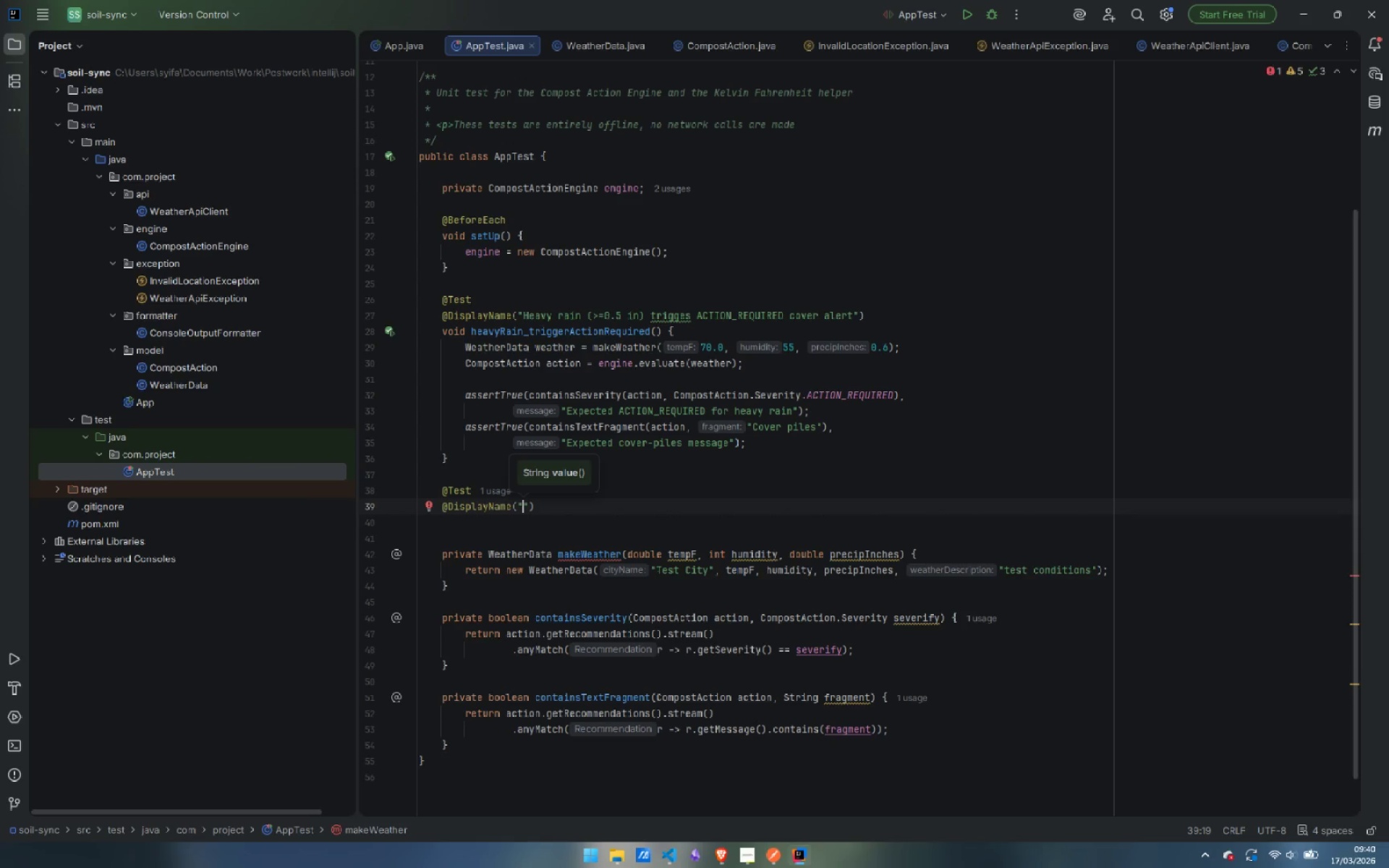 
type(Precipitation exactly at 0.5 in boundary triggers cover alert)
 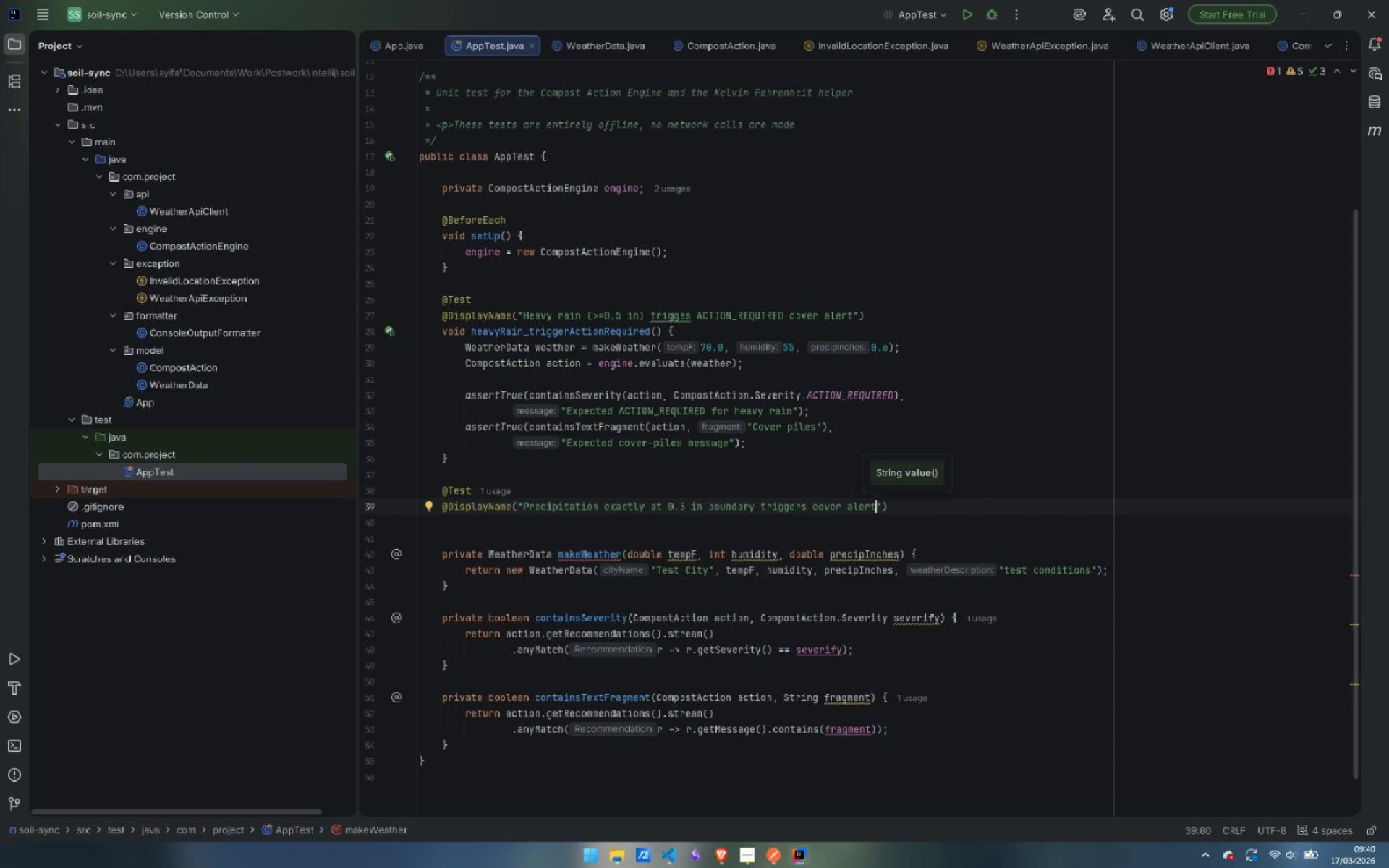 
key(Control+ArrowRight)
 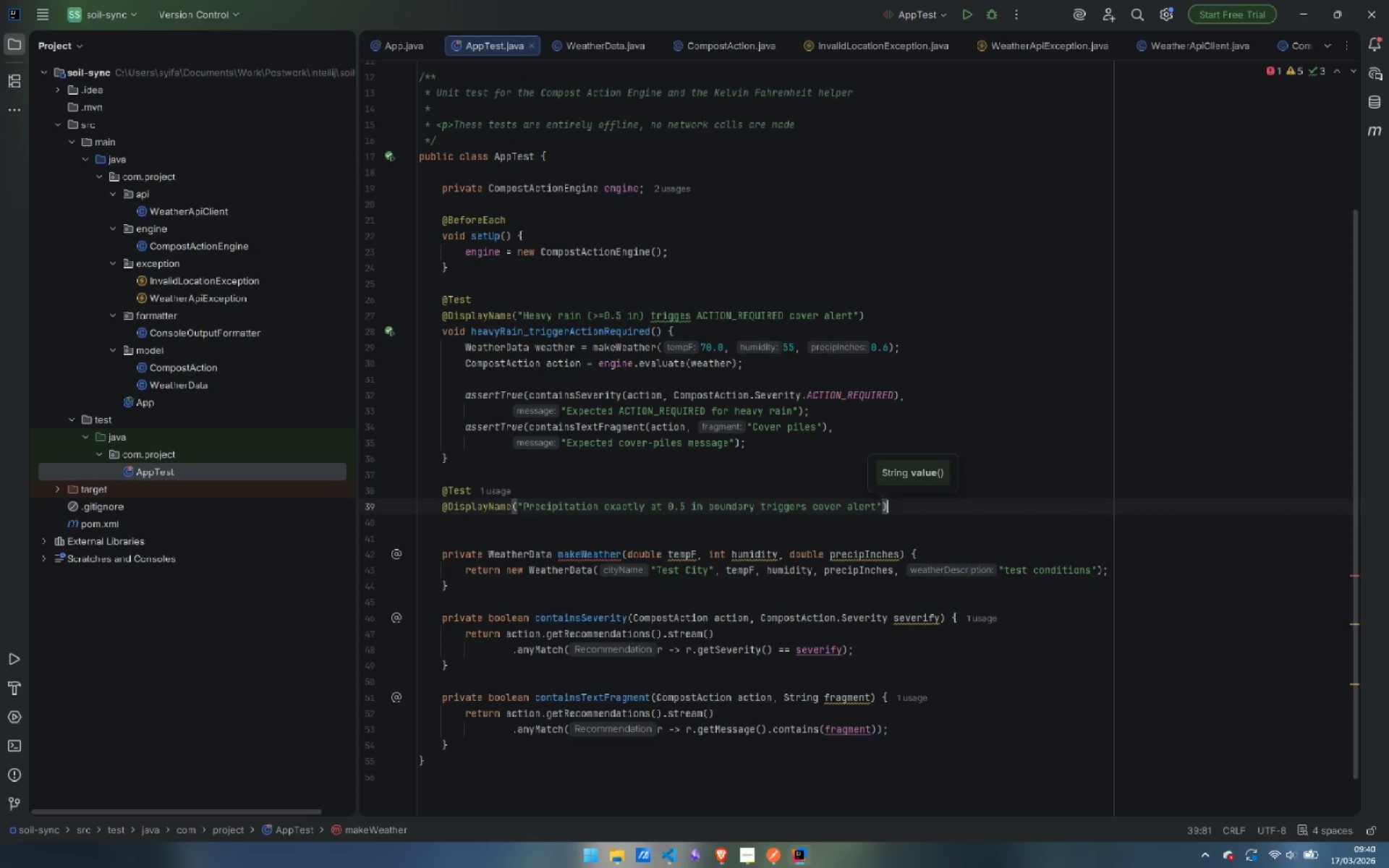 
key(ArrowRight)
 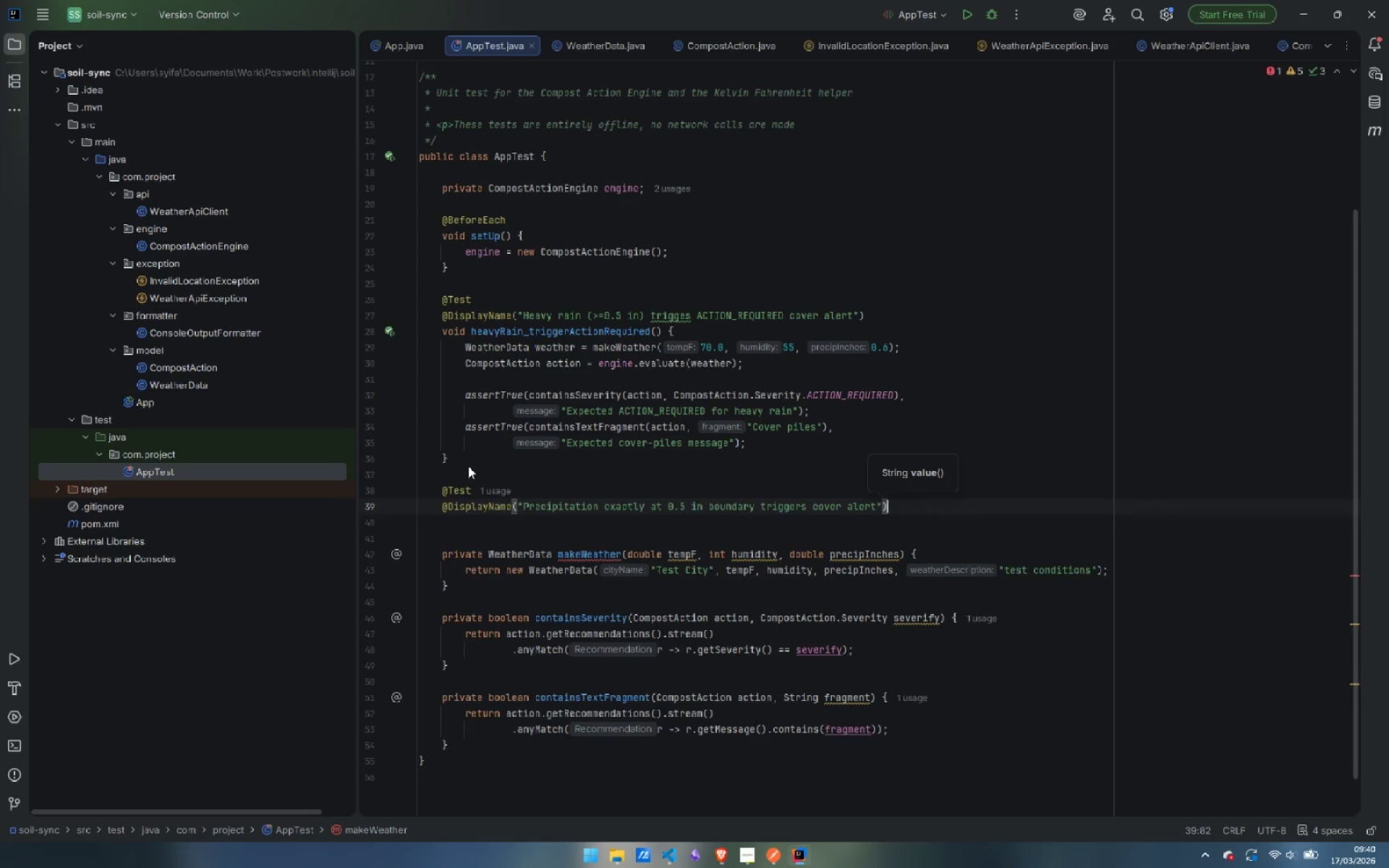 
key(Enter)
 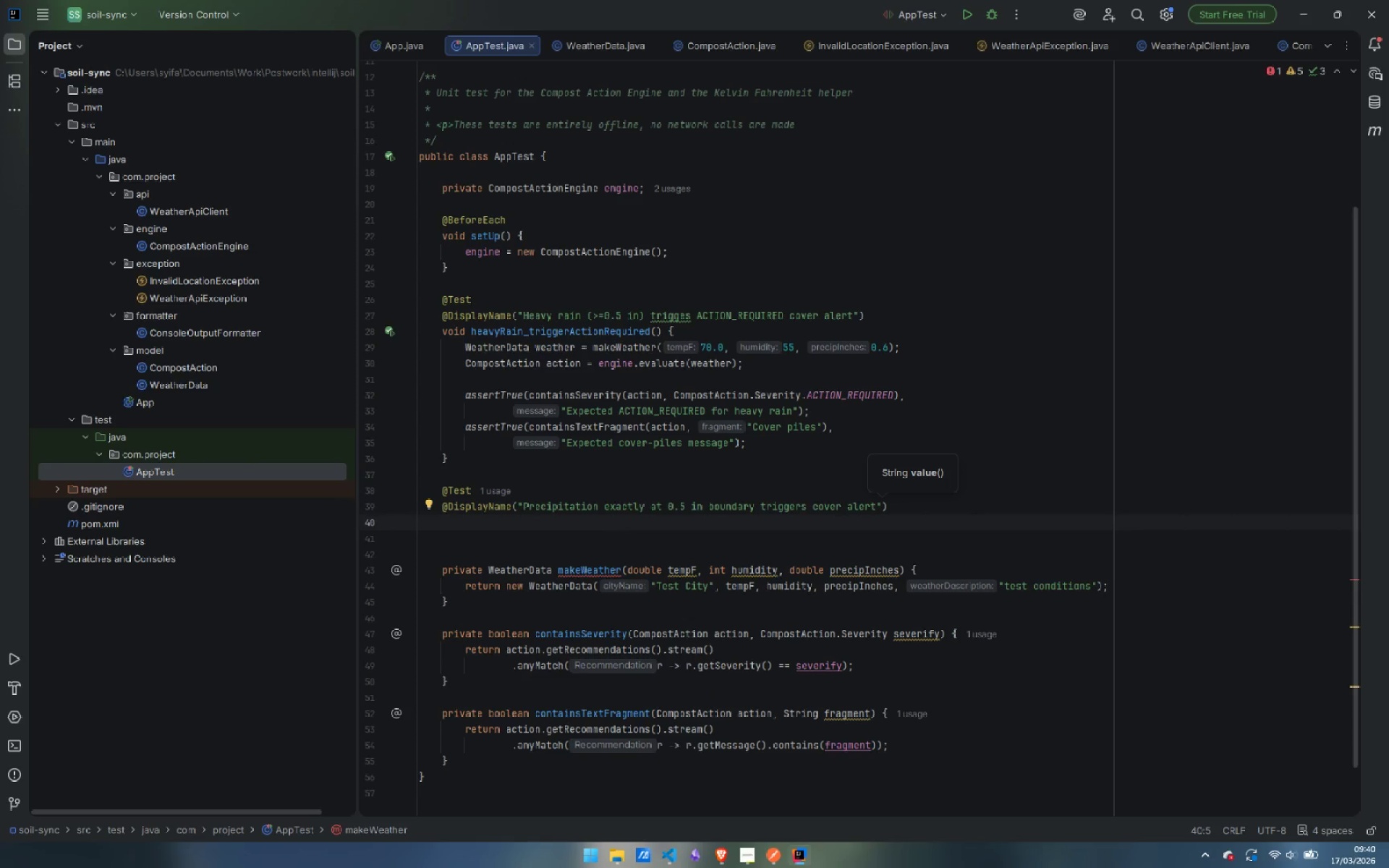 
type(void precipAtBOundary)
 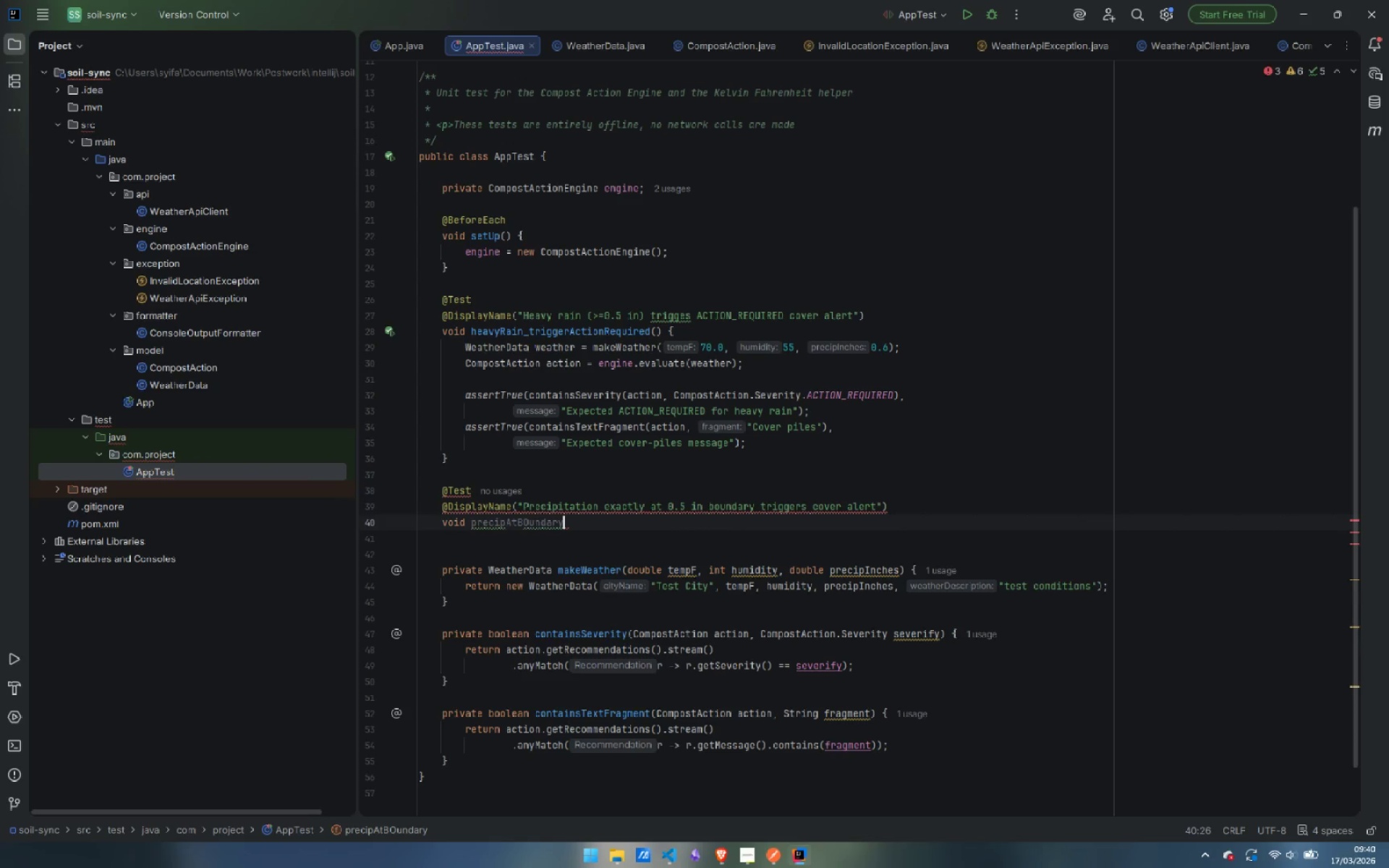 
key(ArrowLeft)
 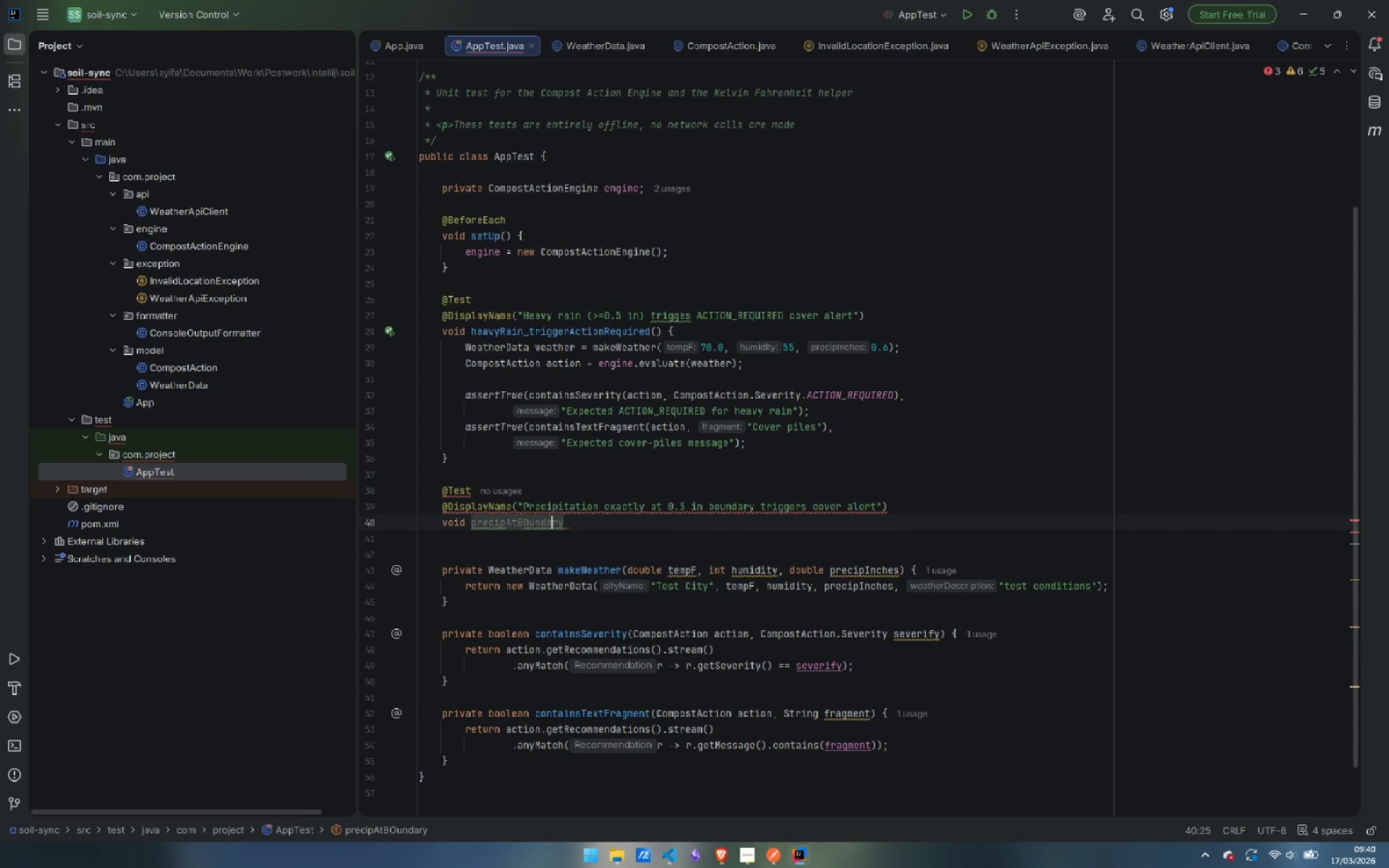 
key(ArrowLeft)
 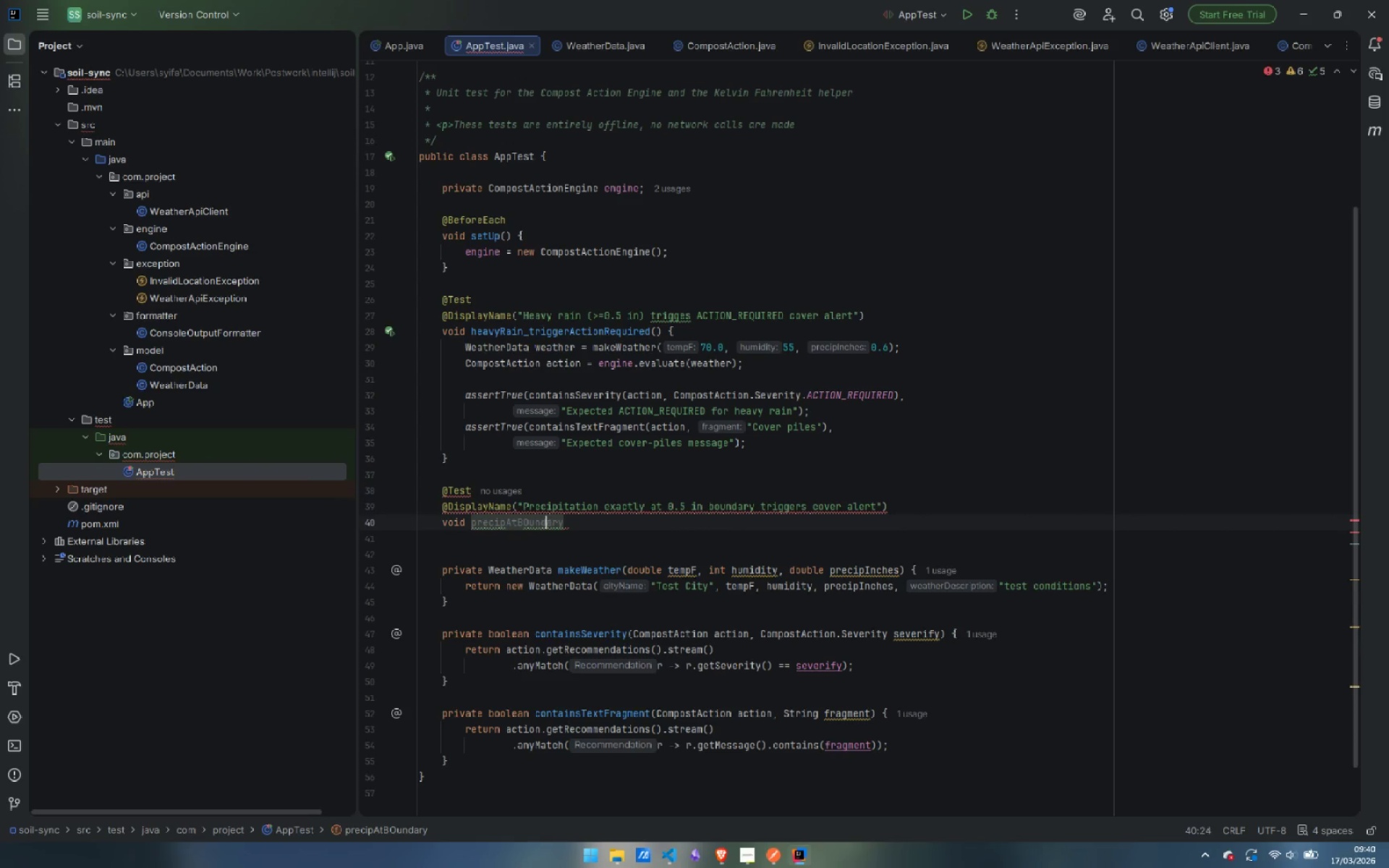 
key(ArrowLeft)
 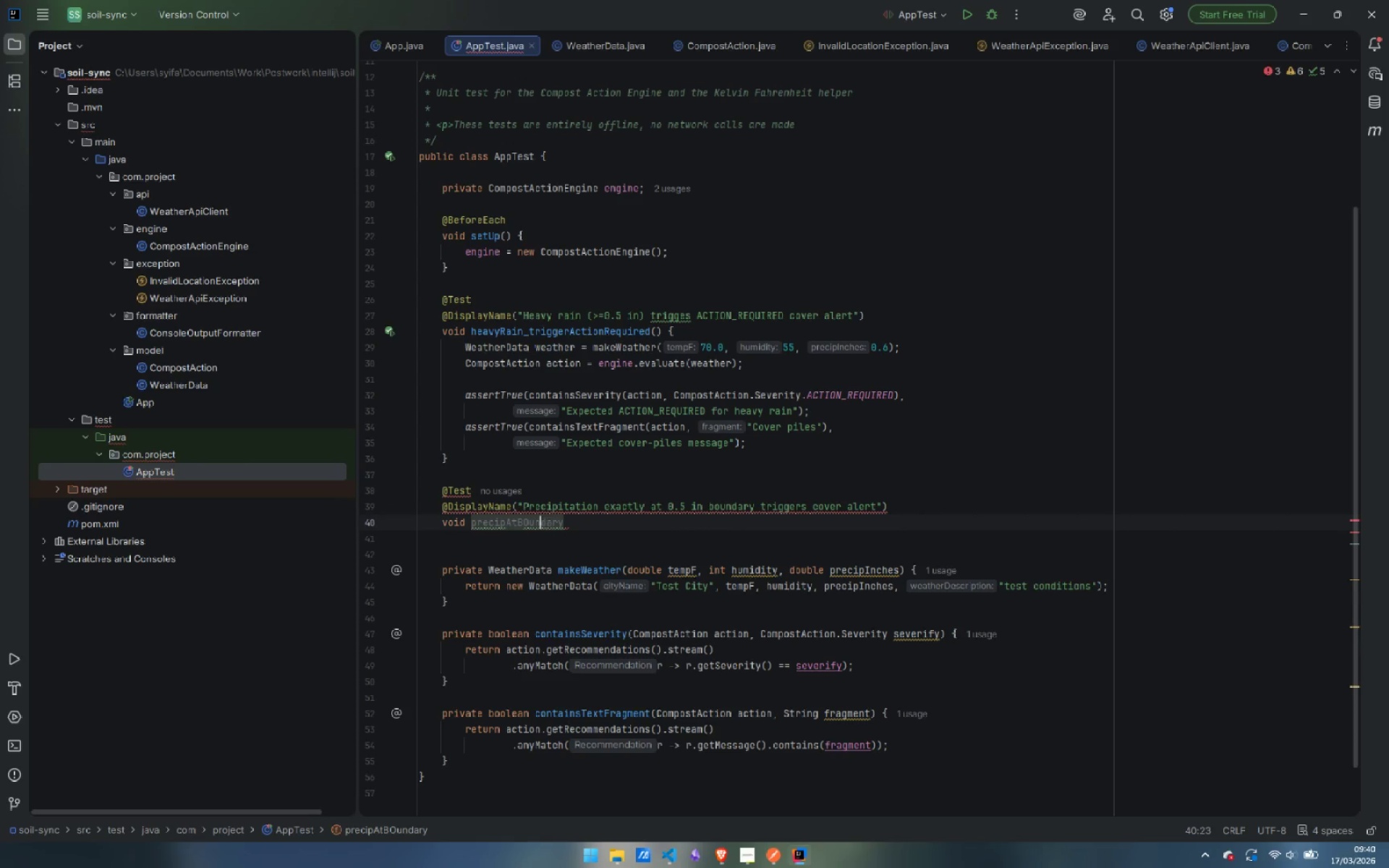 
key(ArrowLeft)
 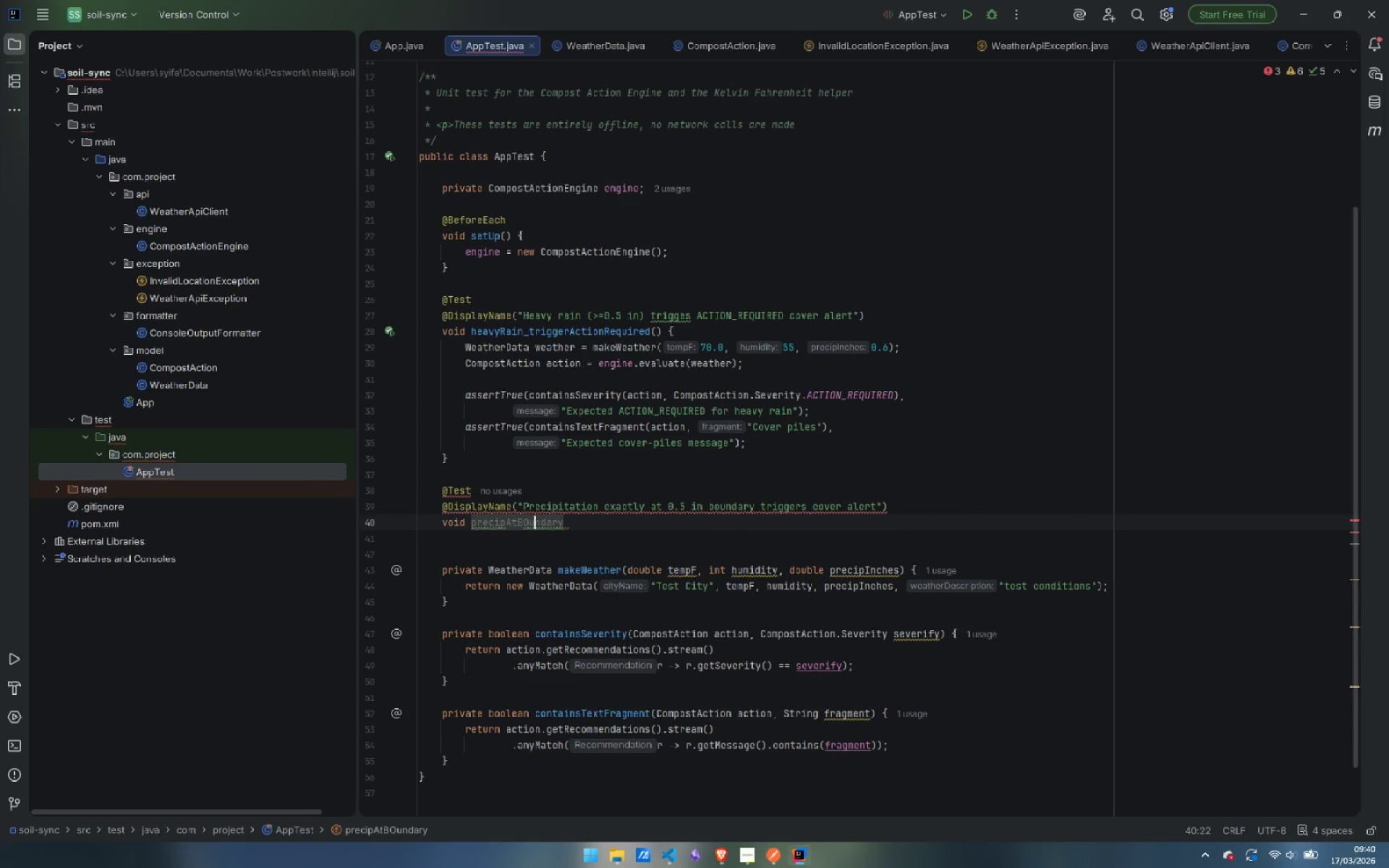 
key(ArrowLeft)
 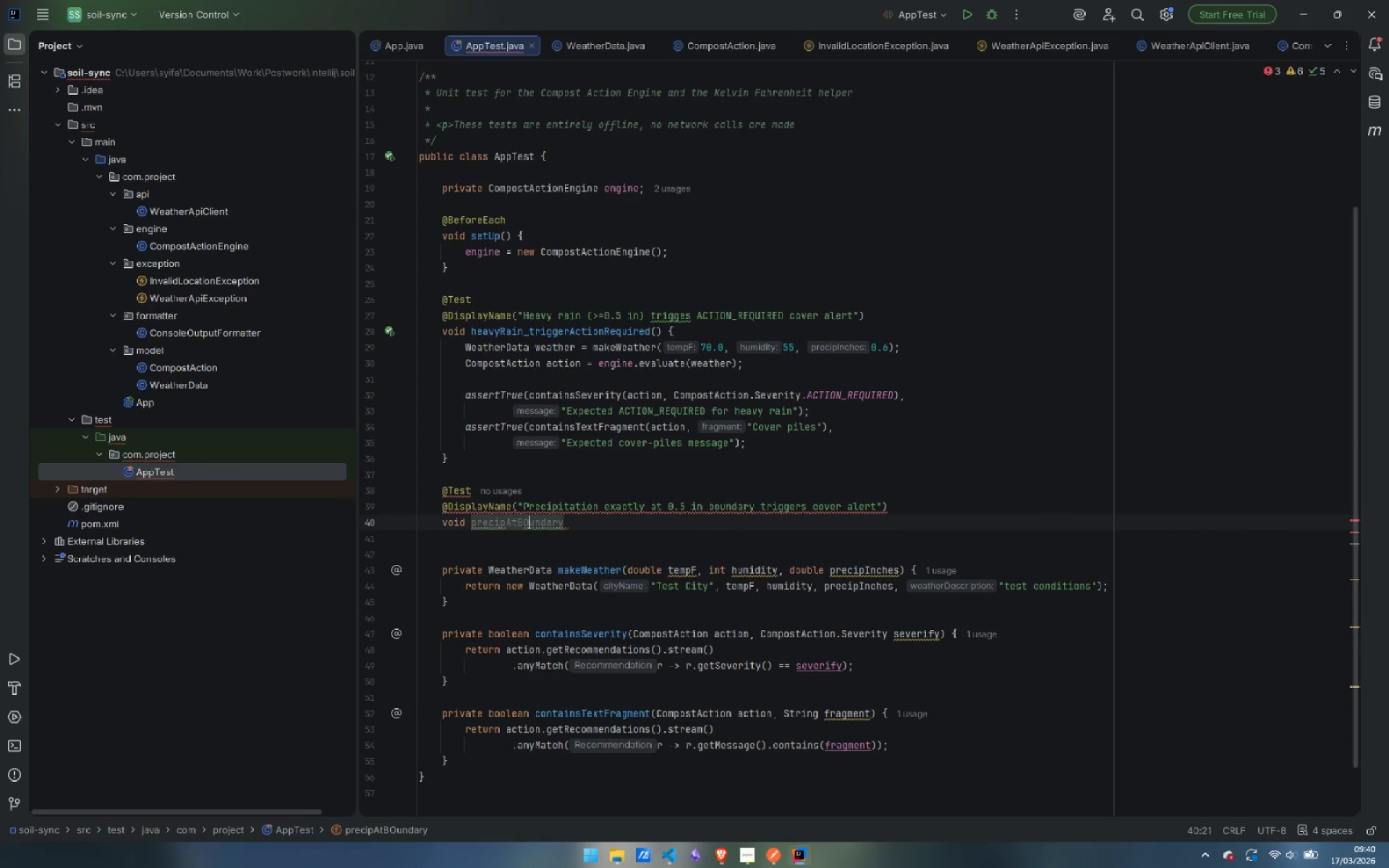 
key(ArrowLeft)
 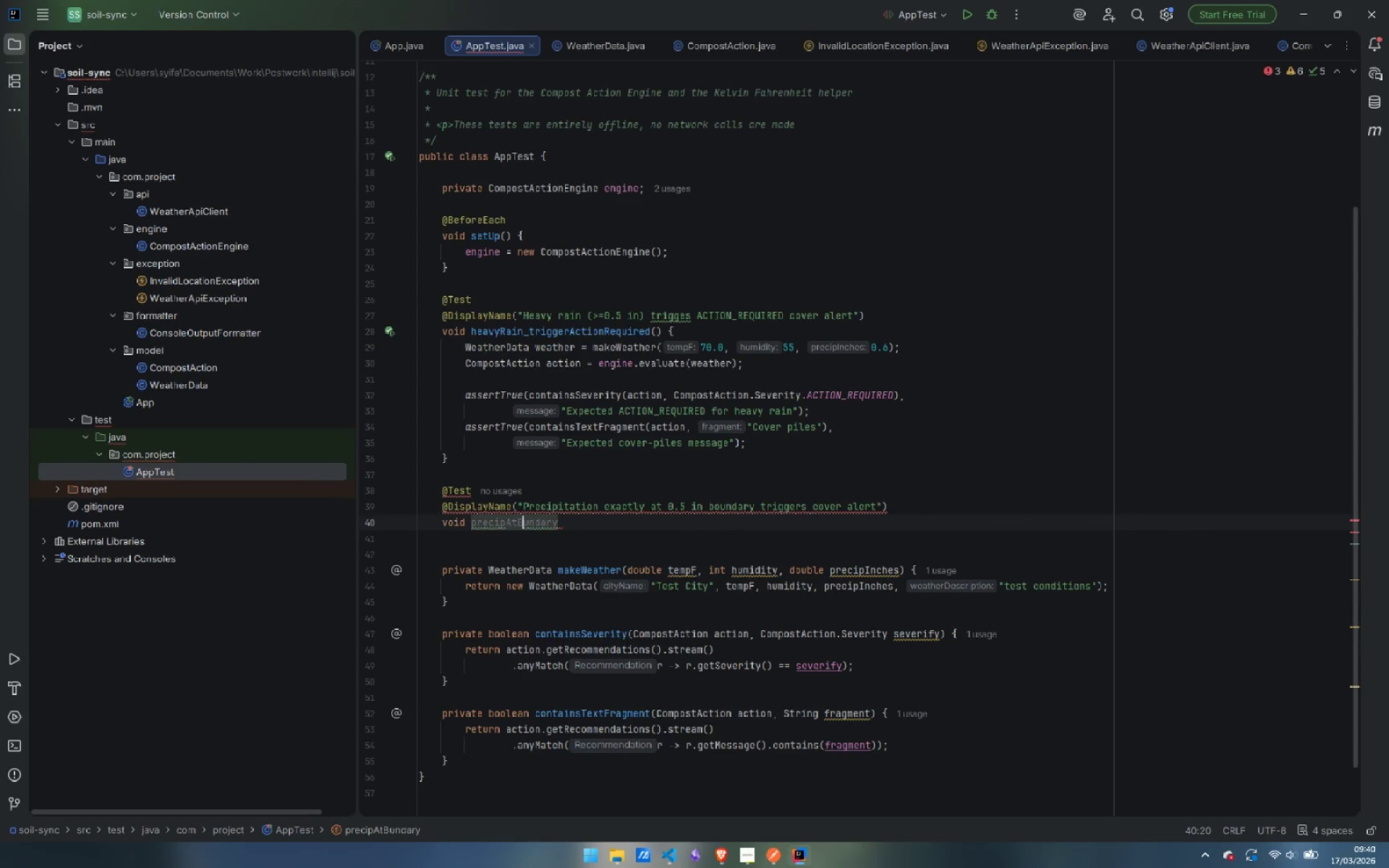 
key(Backspace)
 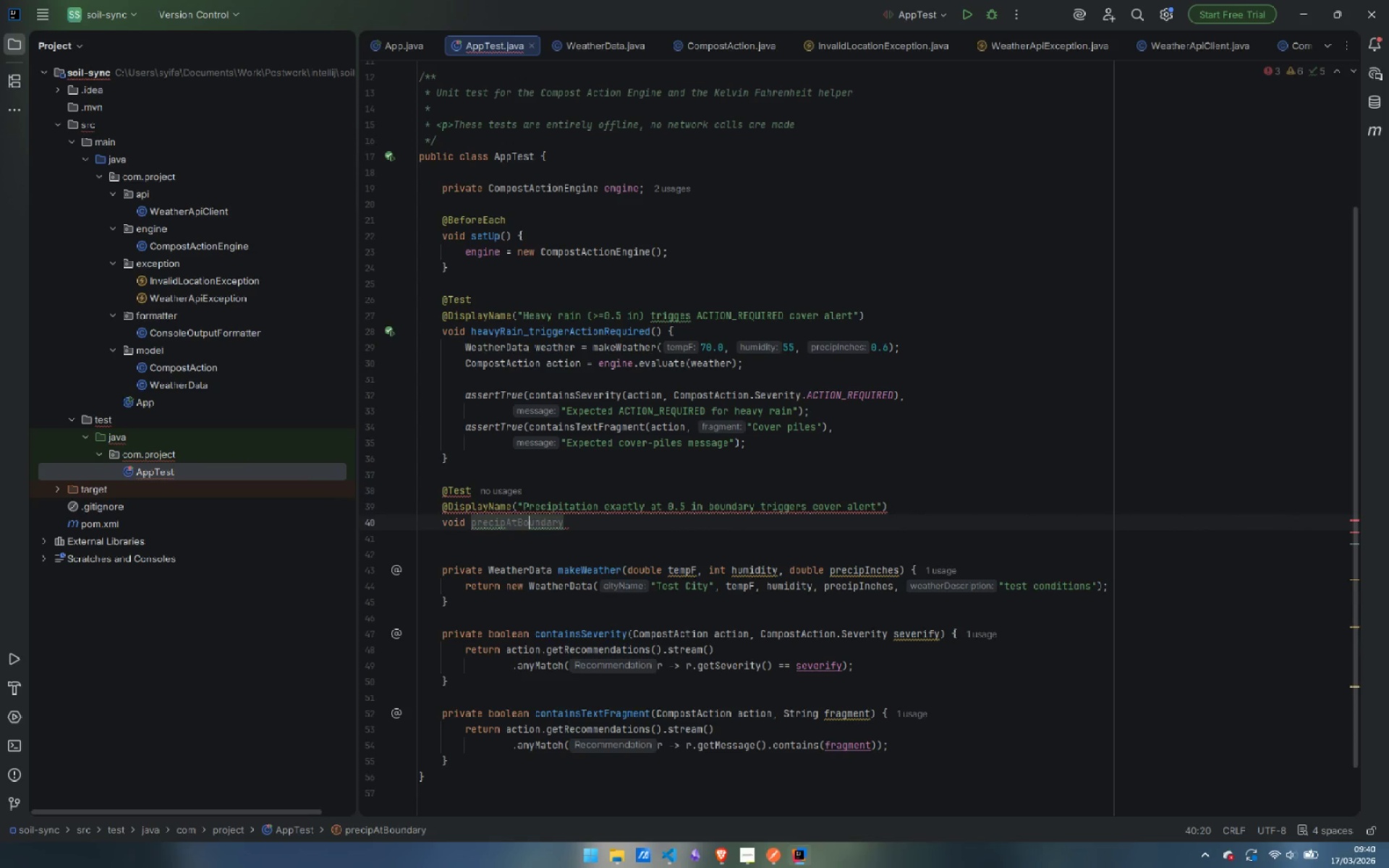 
key(O)
 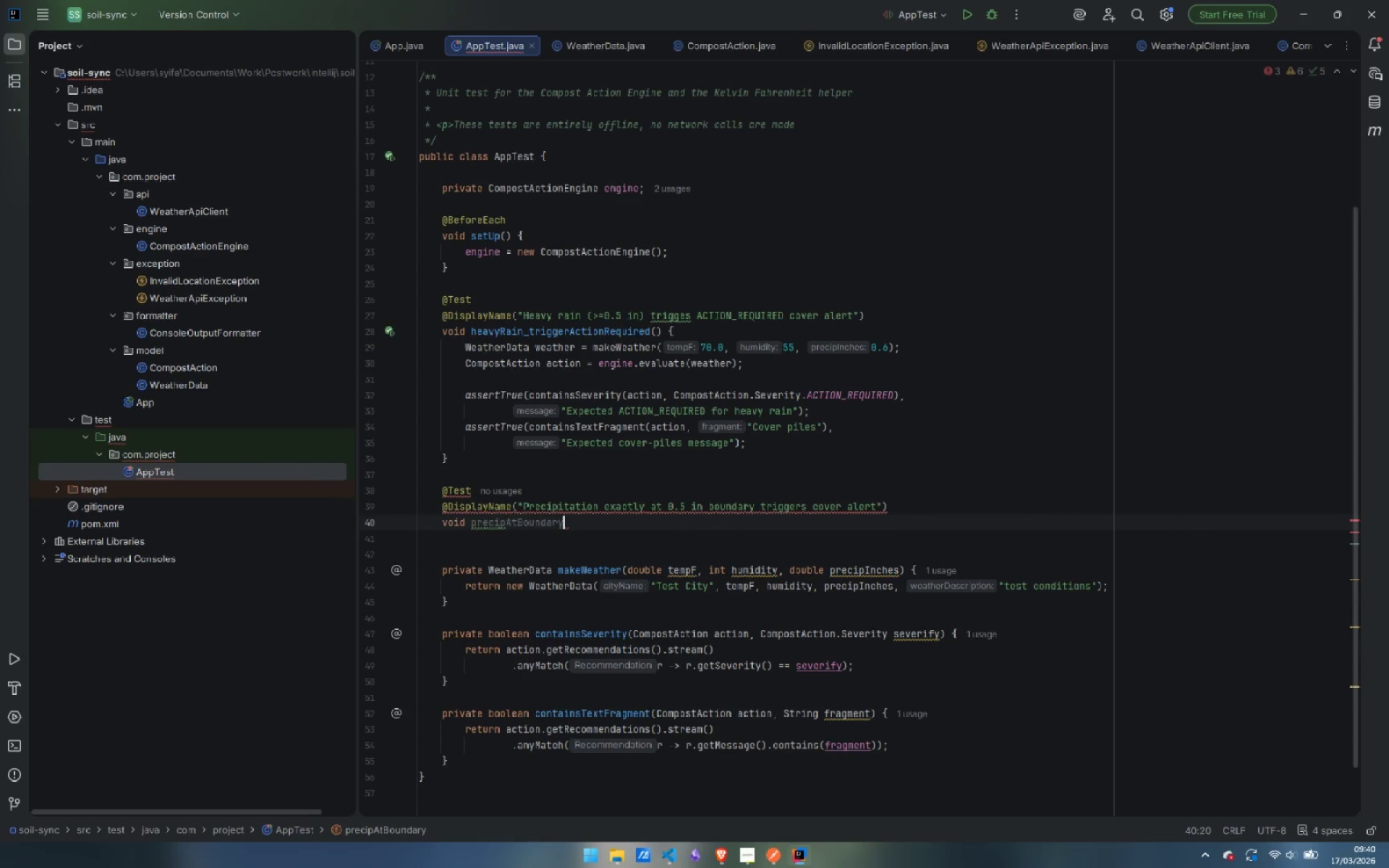 
key(Control+ControlLeft)
 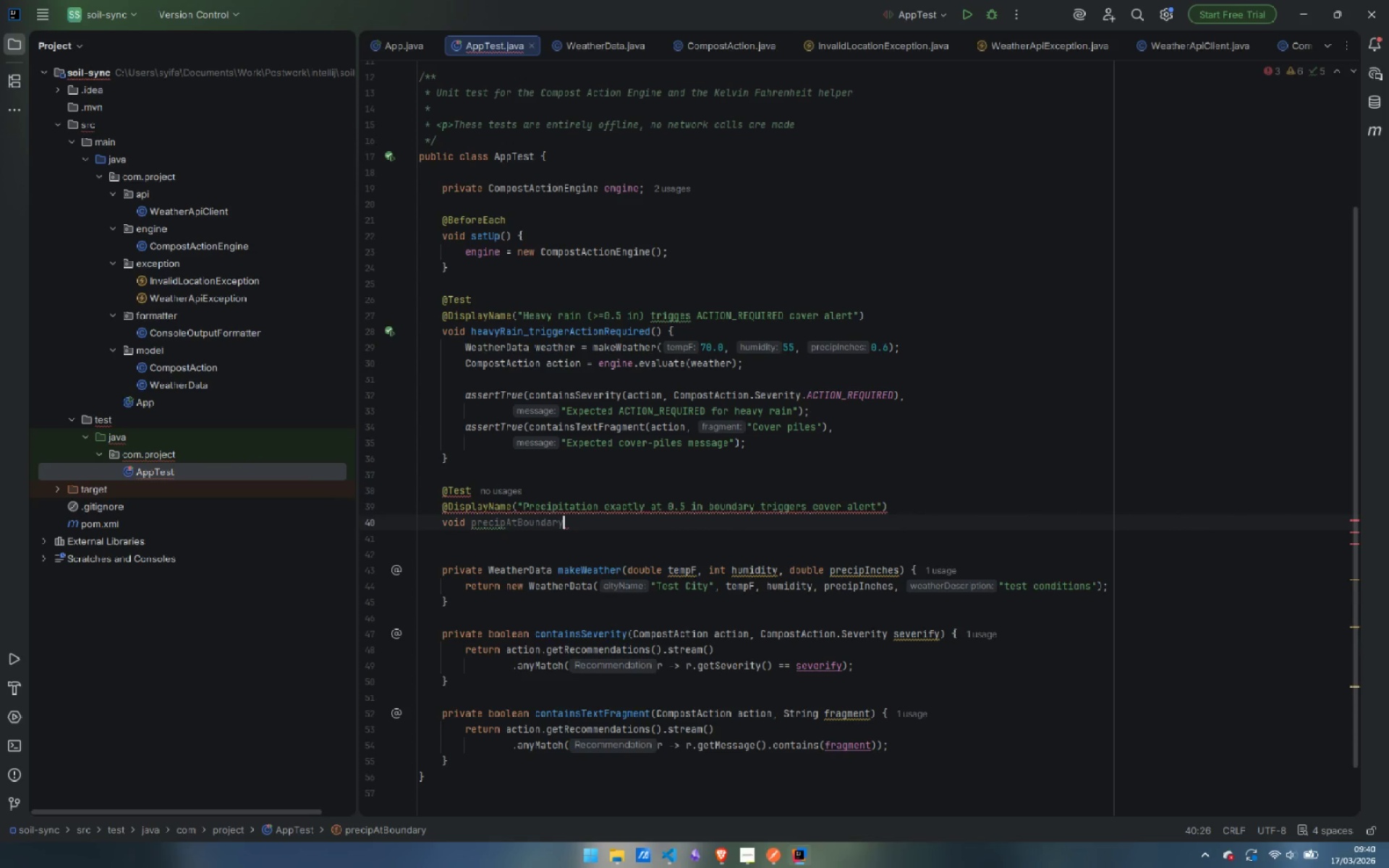 
key(Control+ArrowRight)
 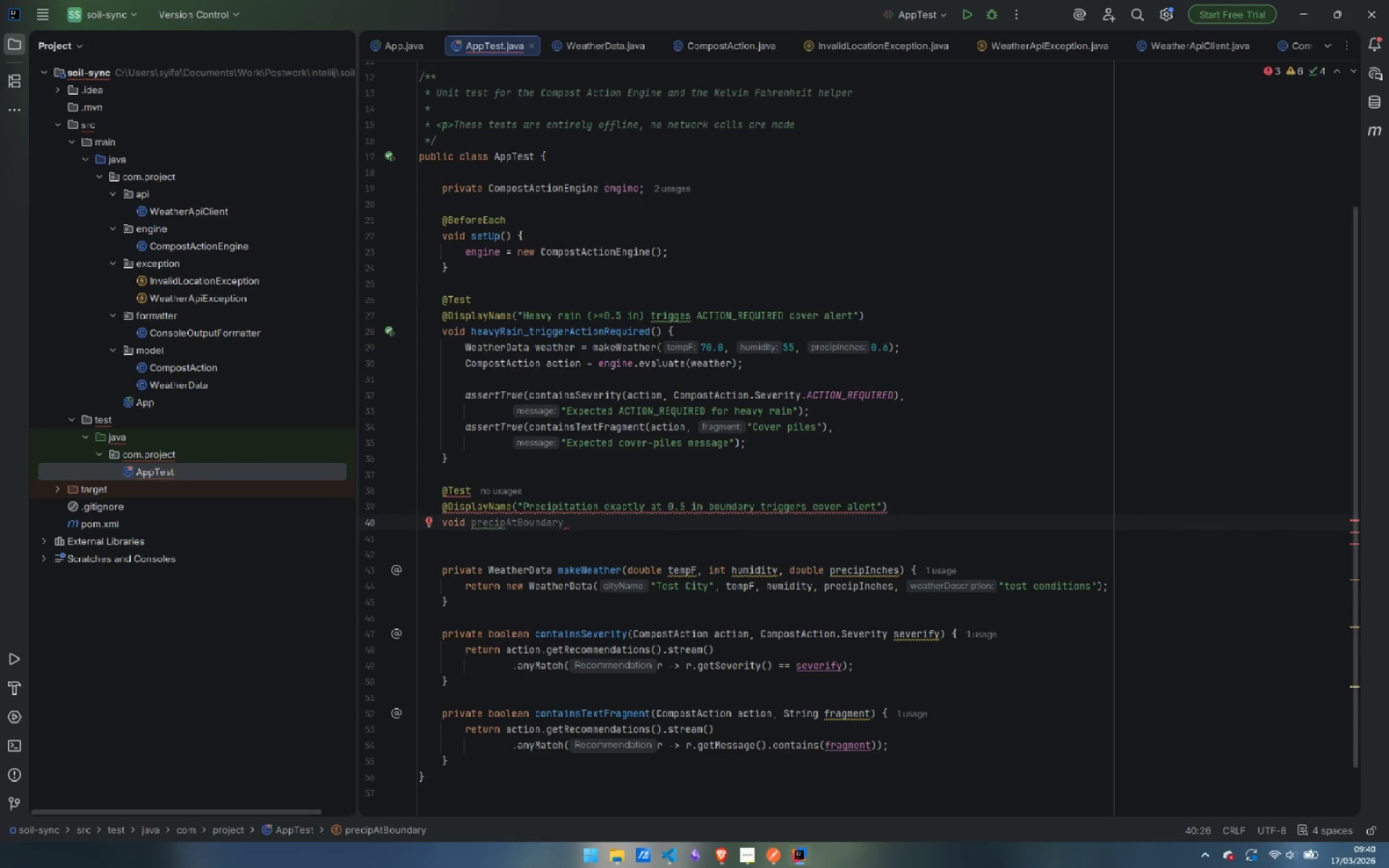 
type(_triggers)
 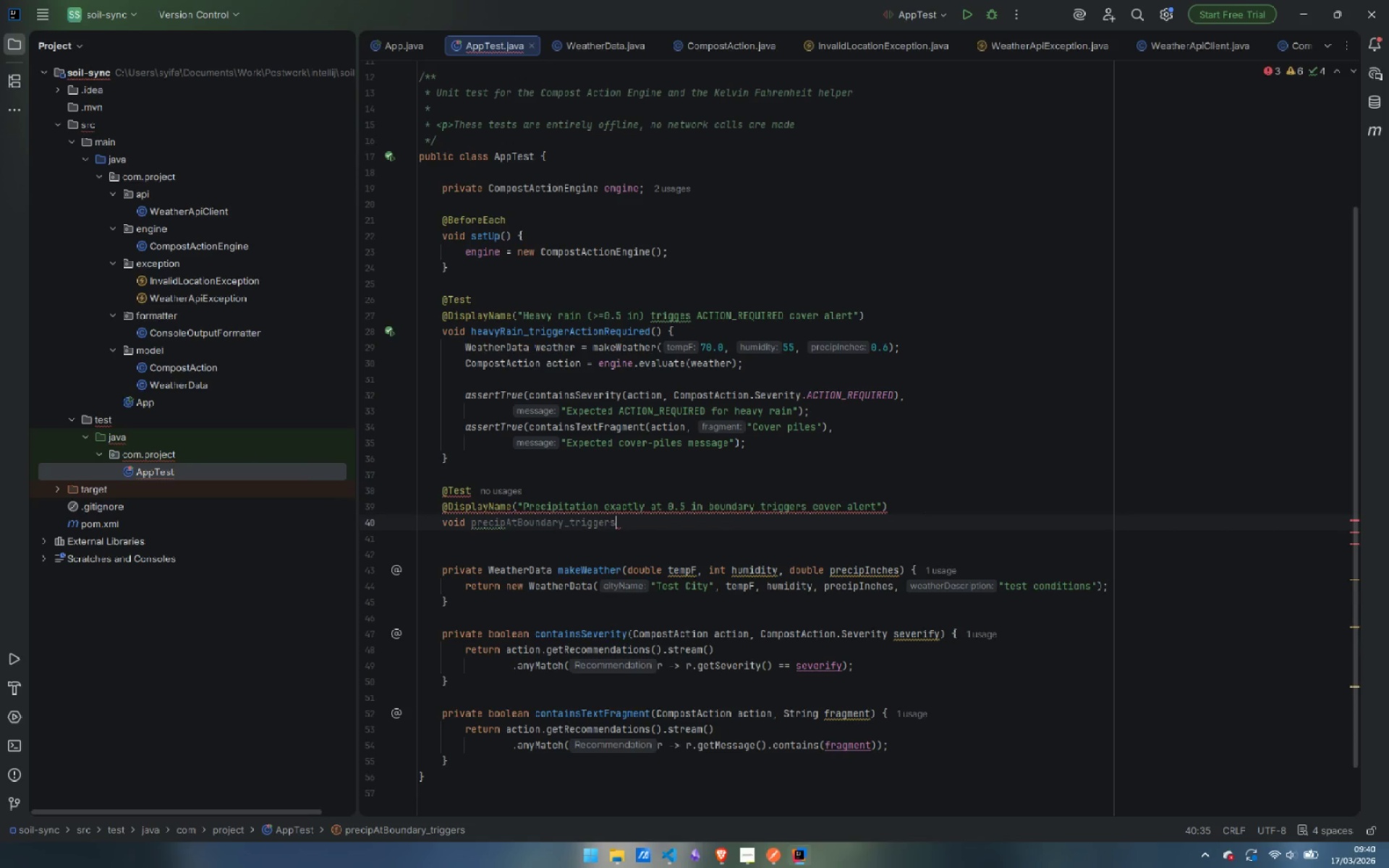 
type(Alert())
 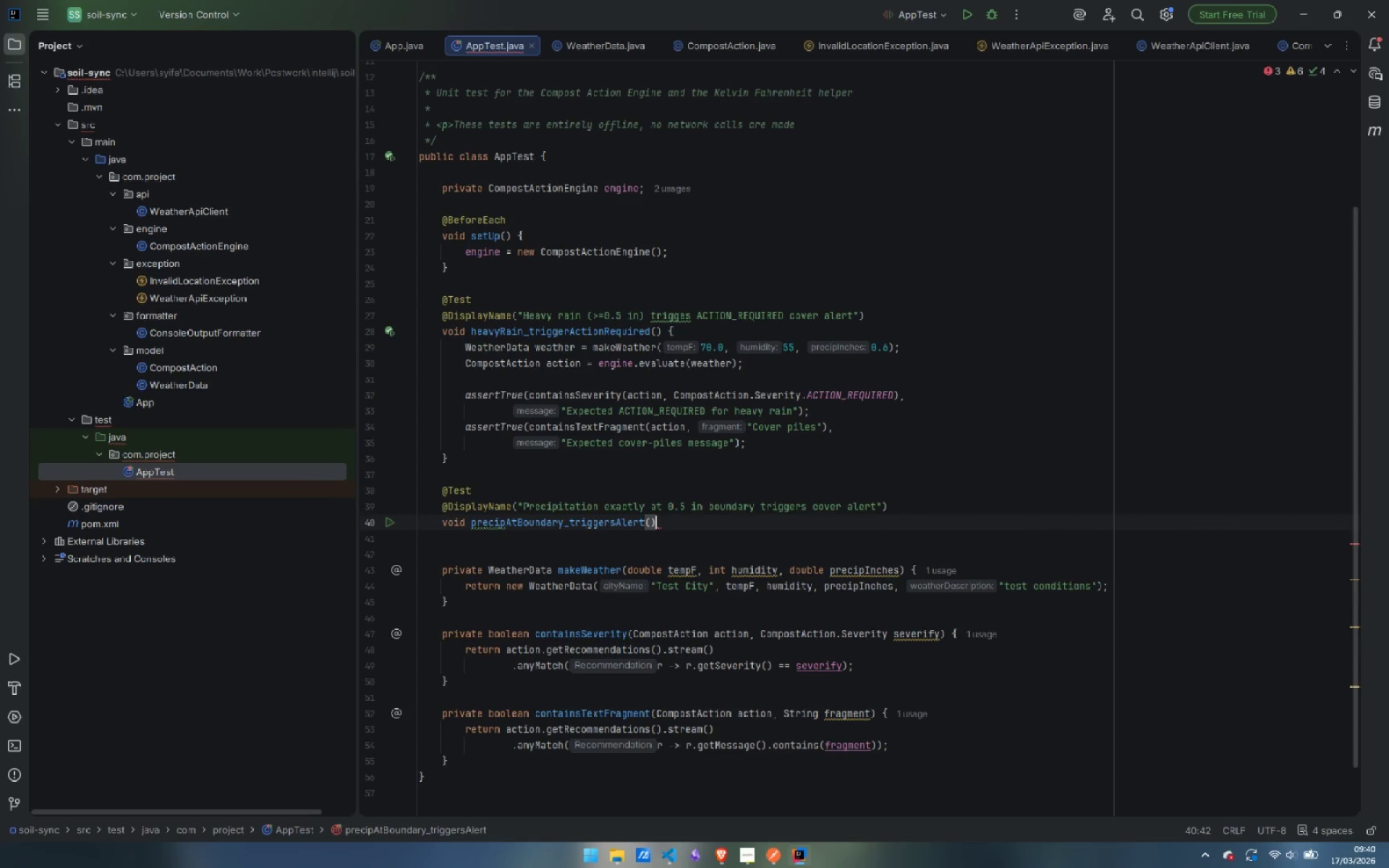 
wait(6.81)
 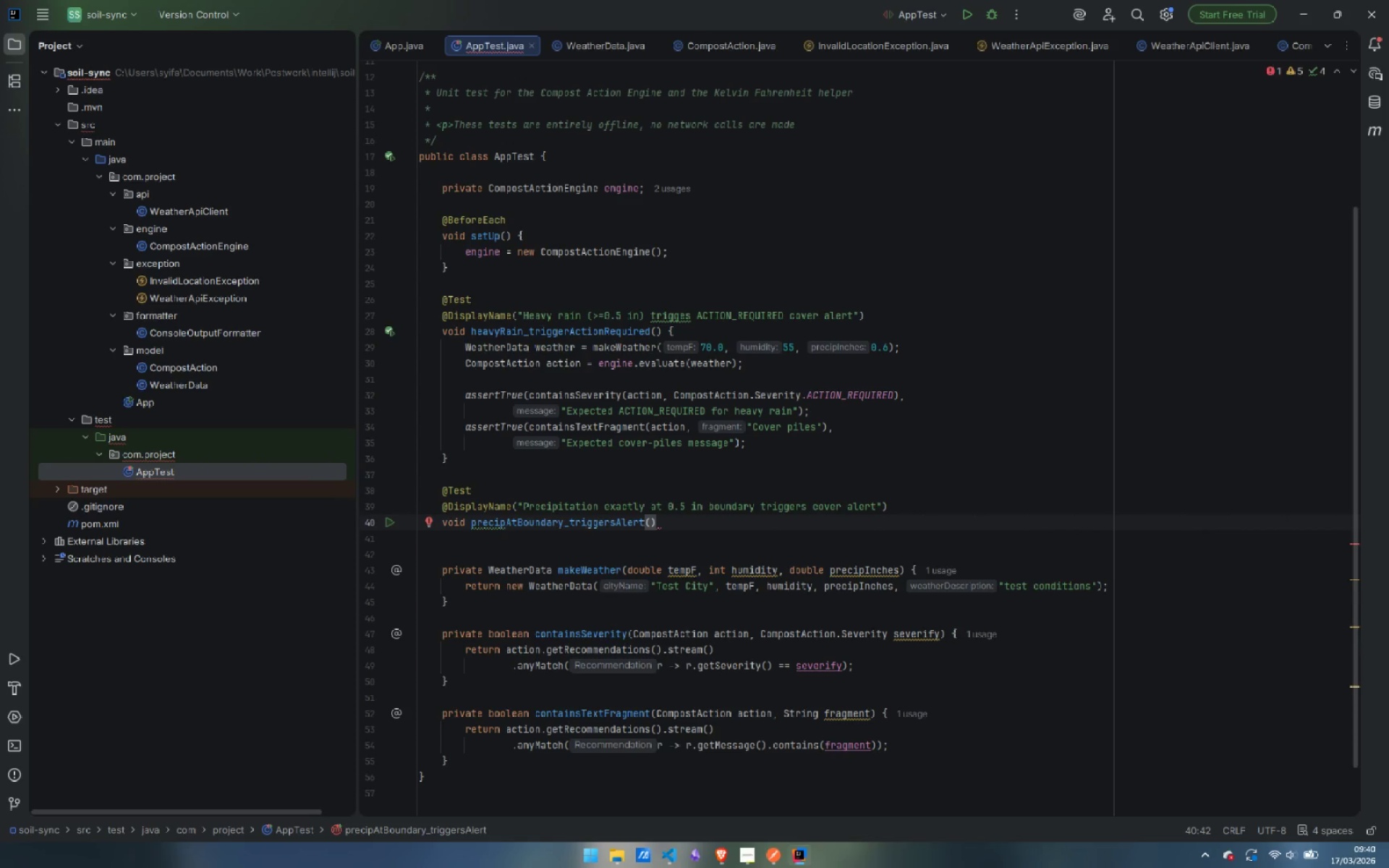 
key(Space)
 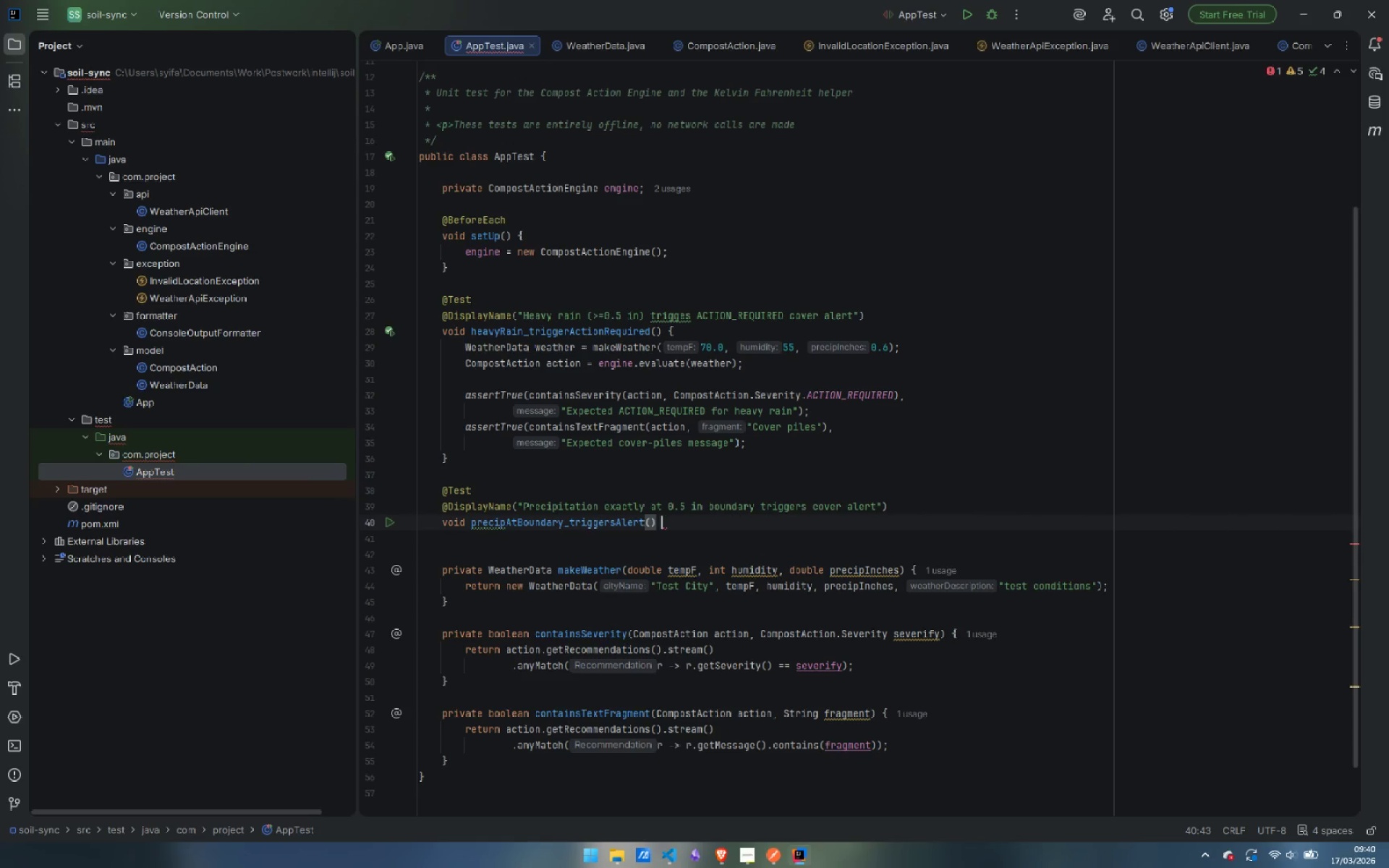 
key(Shift+ShiftLeft)
 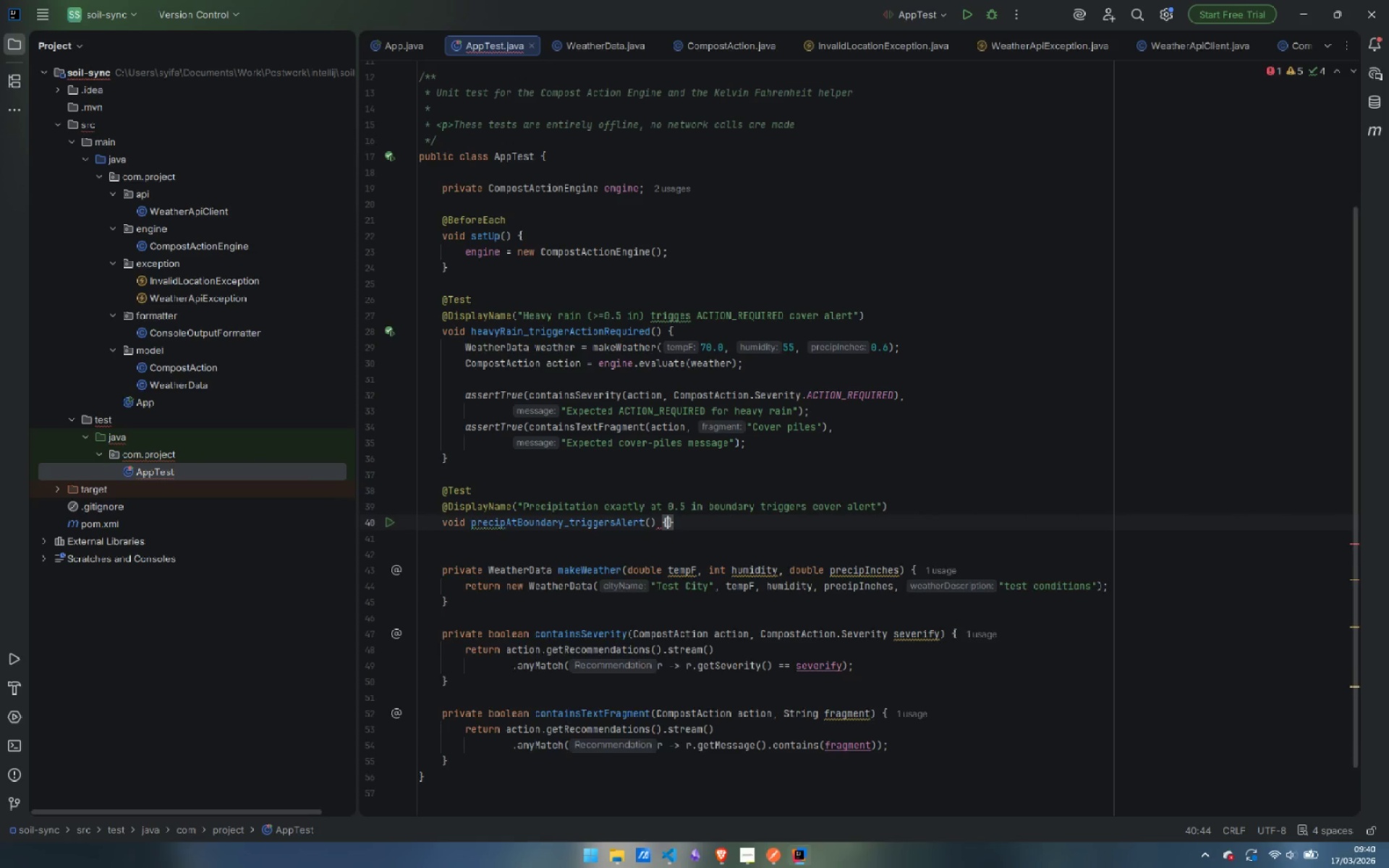 
key(Shift+BracketLeft)
 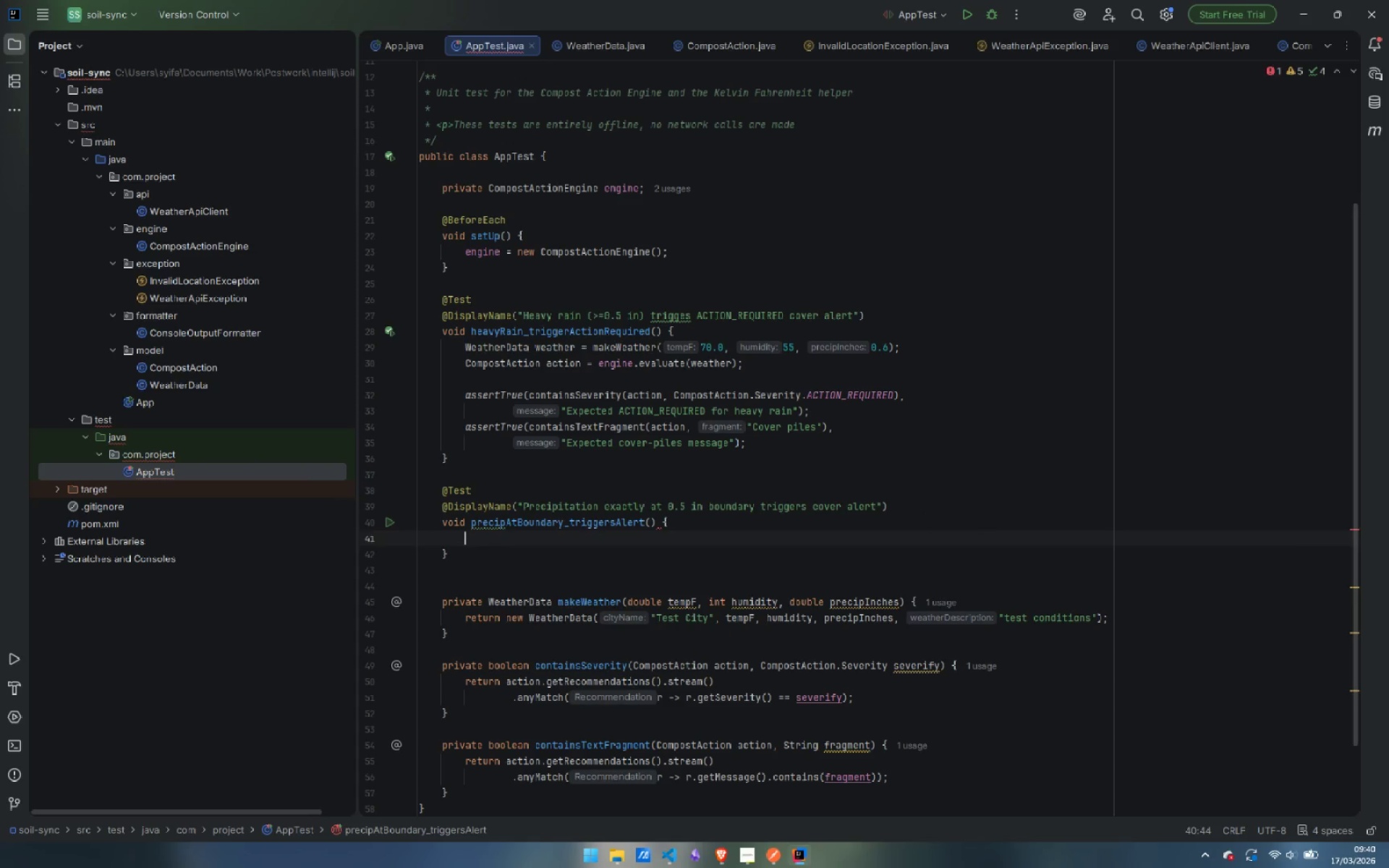 
key(Enter)
 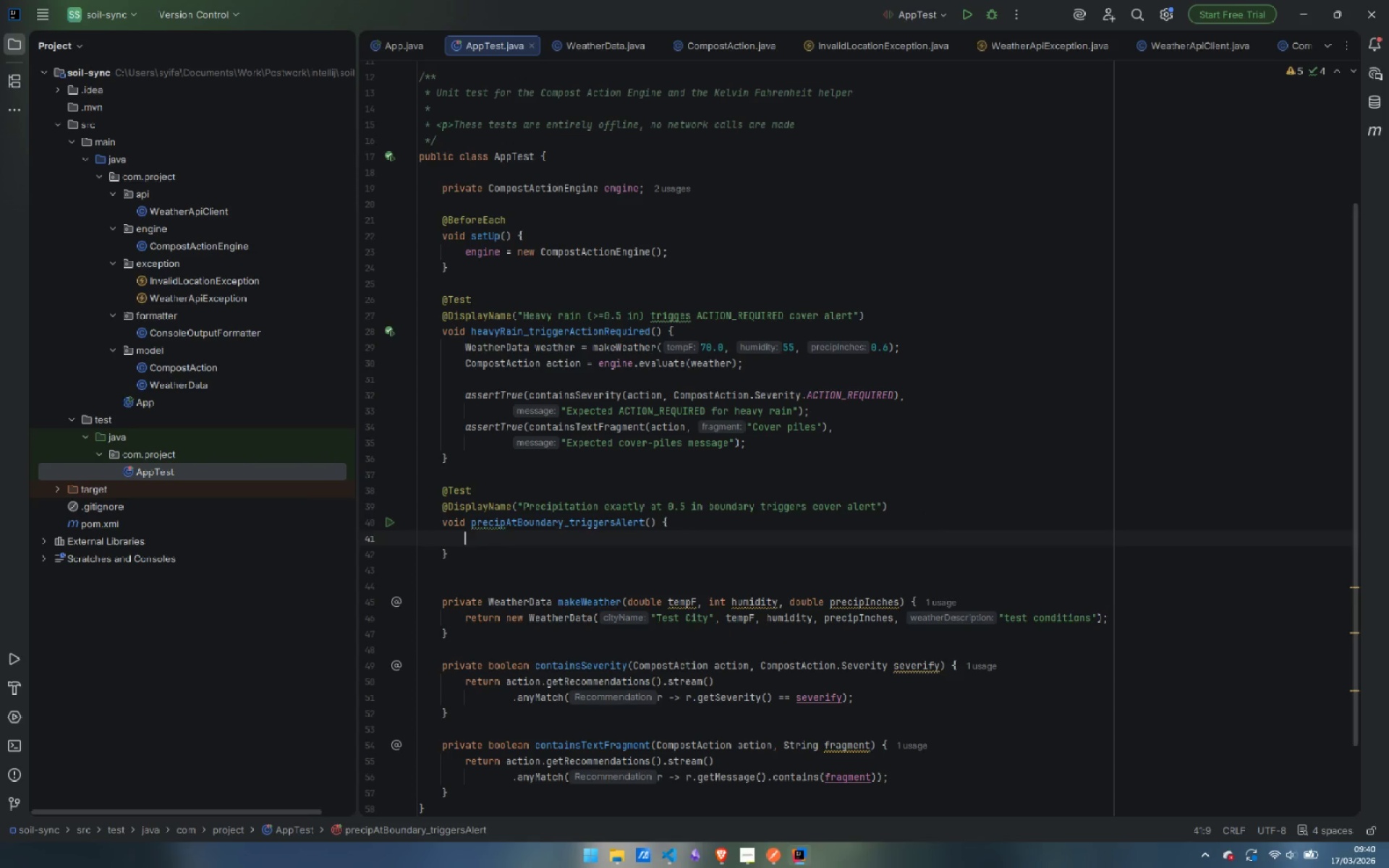 
wait(6.36)
 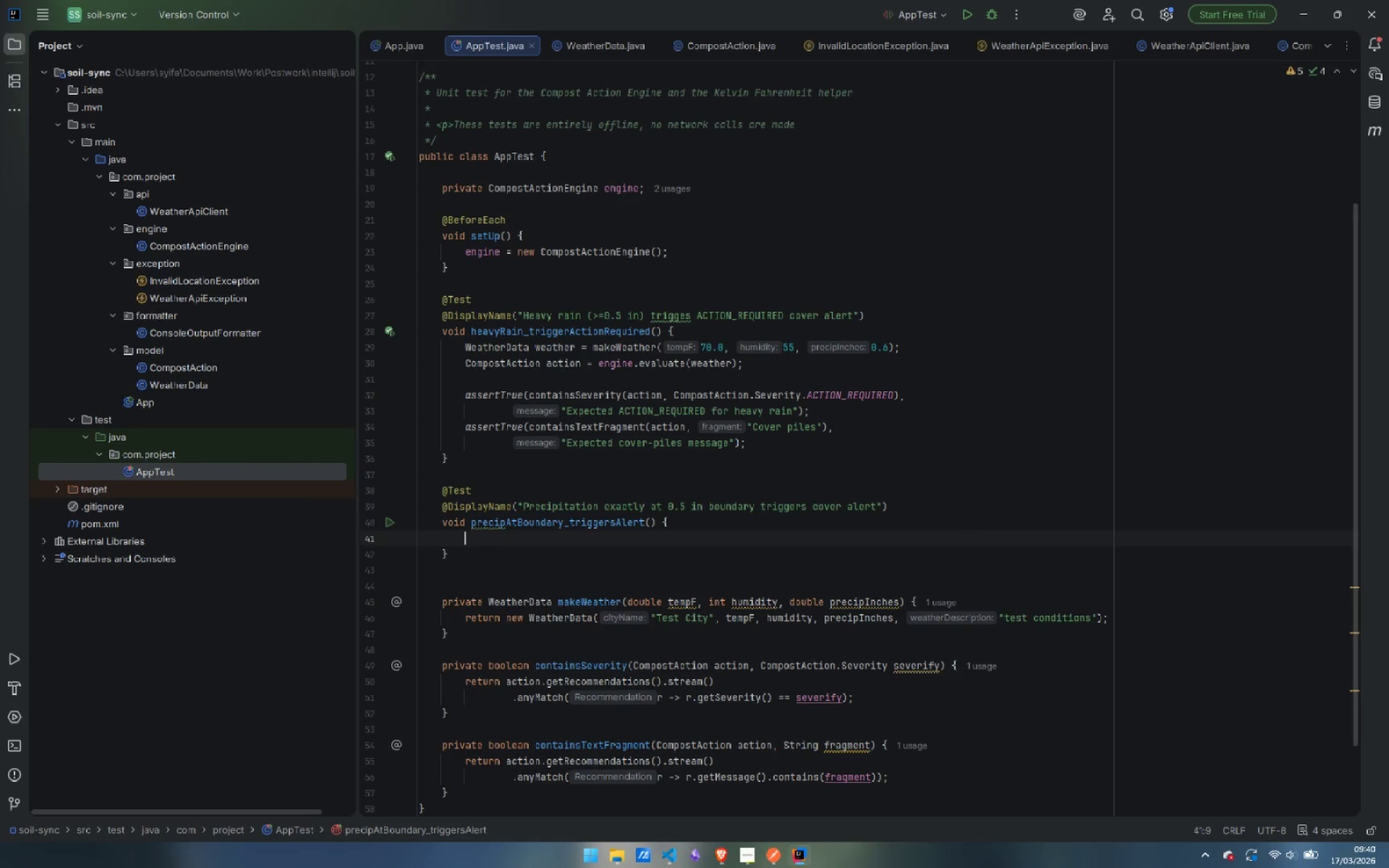 
type(Wea)
 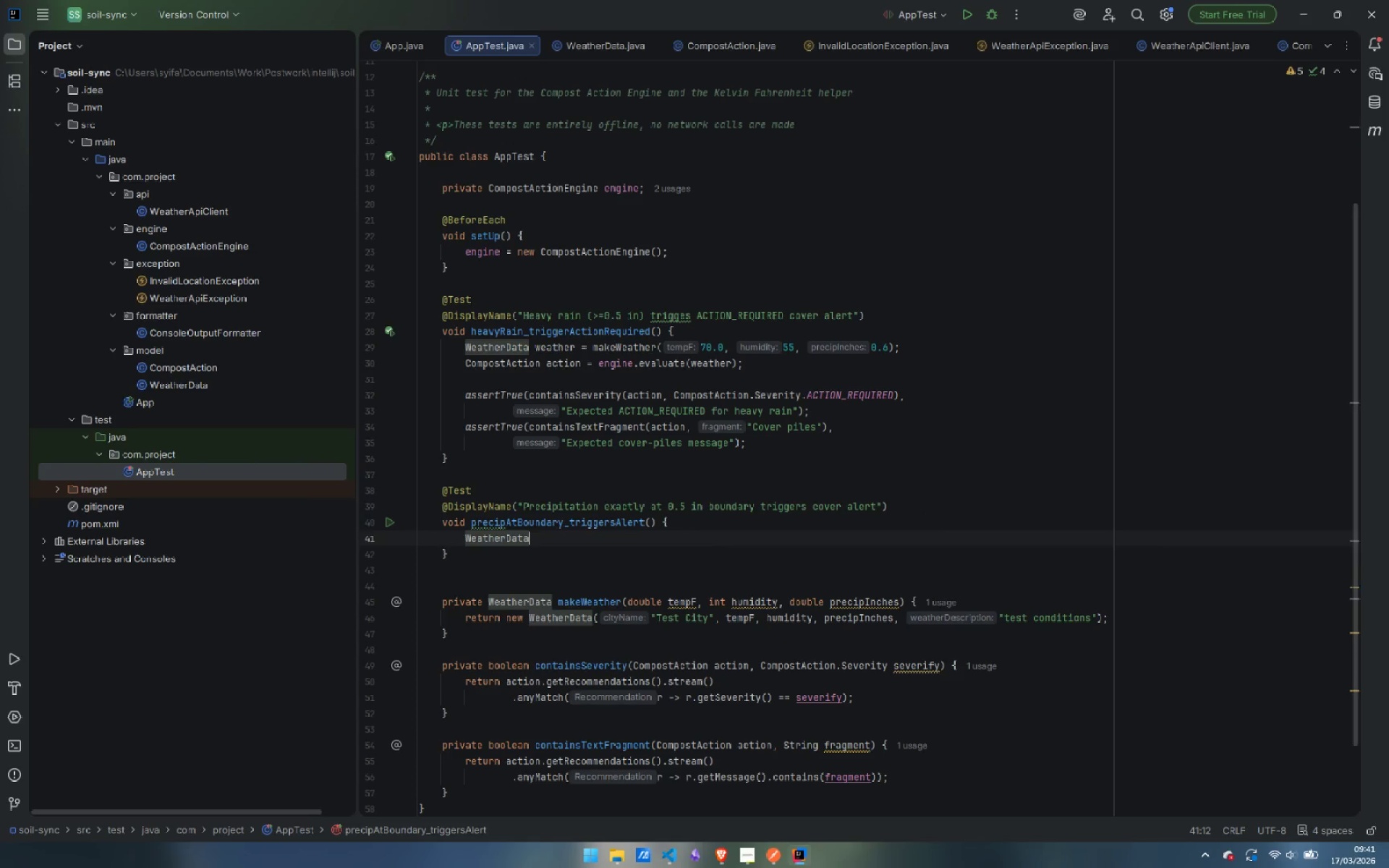 
key(Enter)
 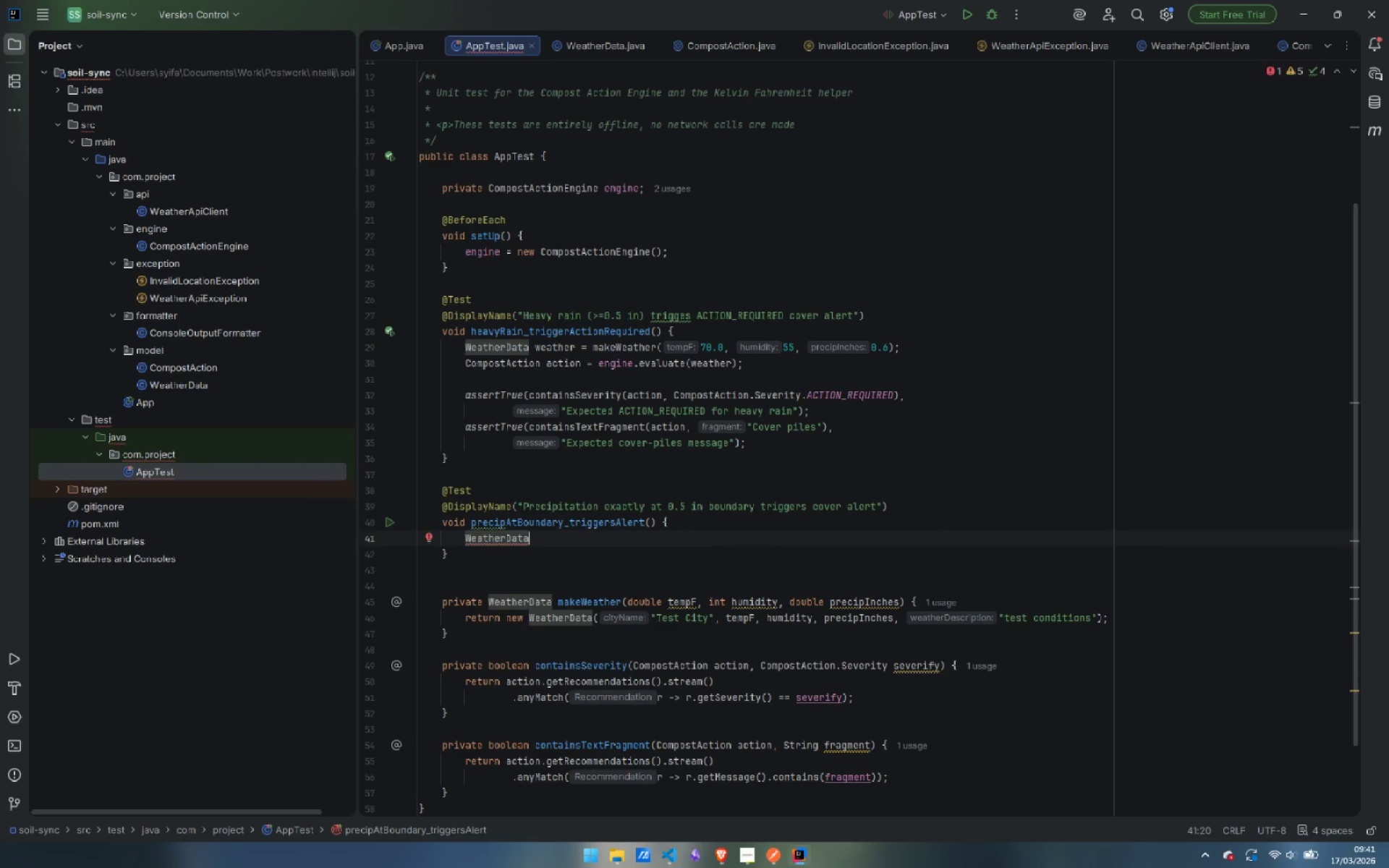 
type( weather = make)
 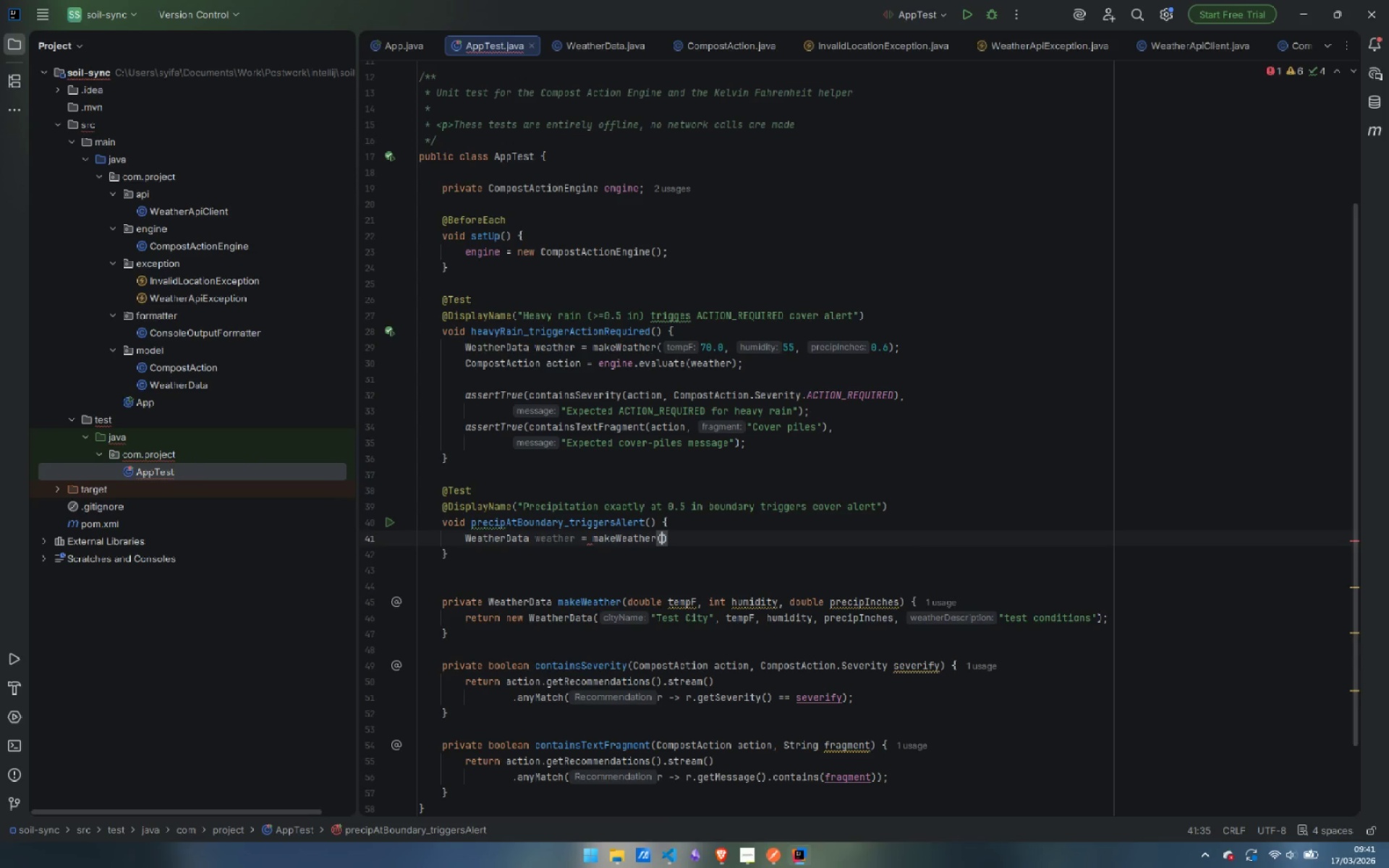 
key(Enter)
 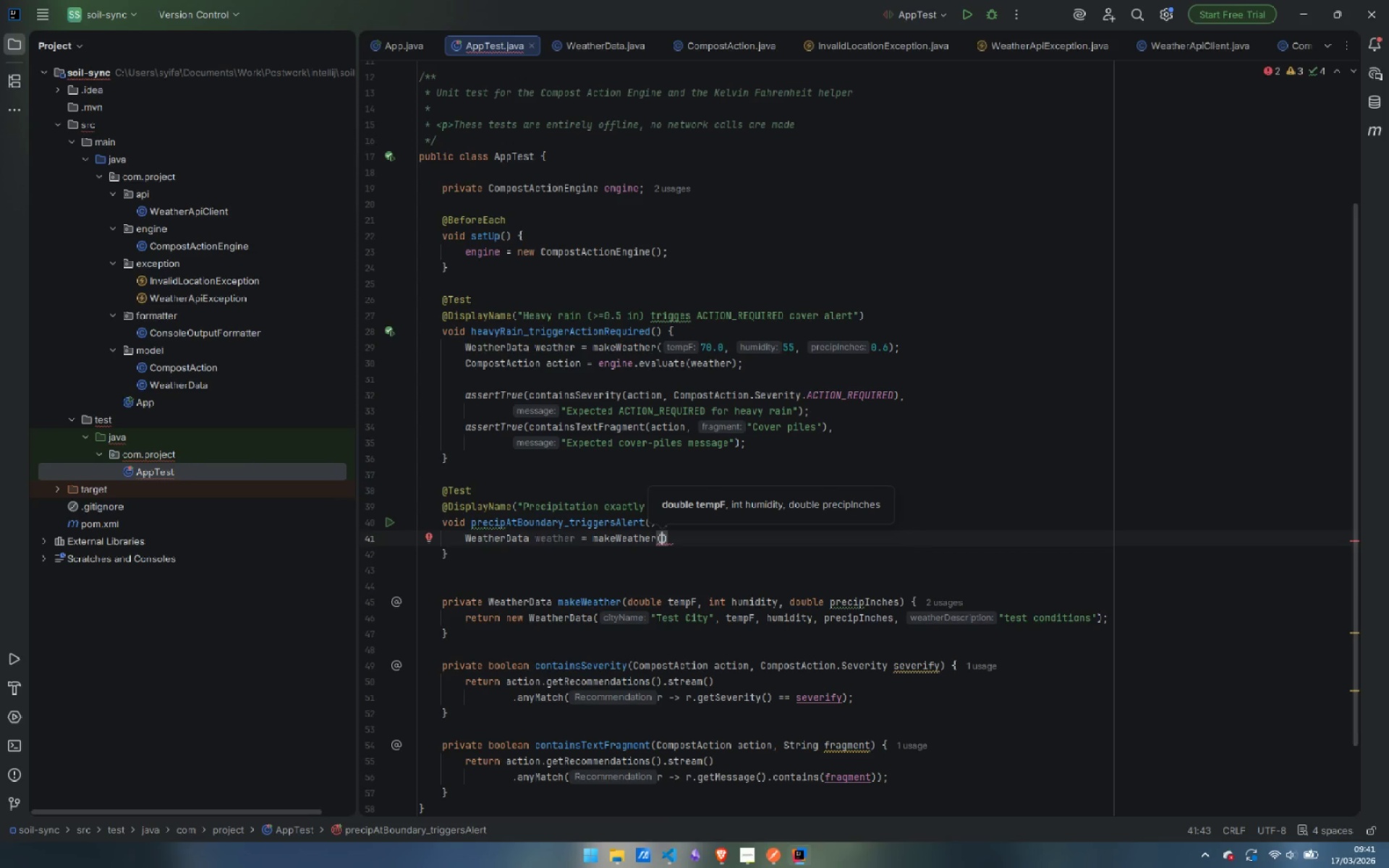 
type(65.0, 50)
 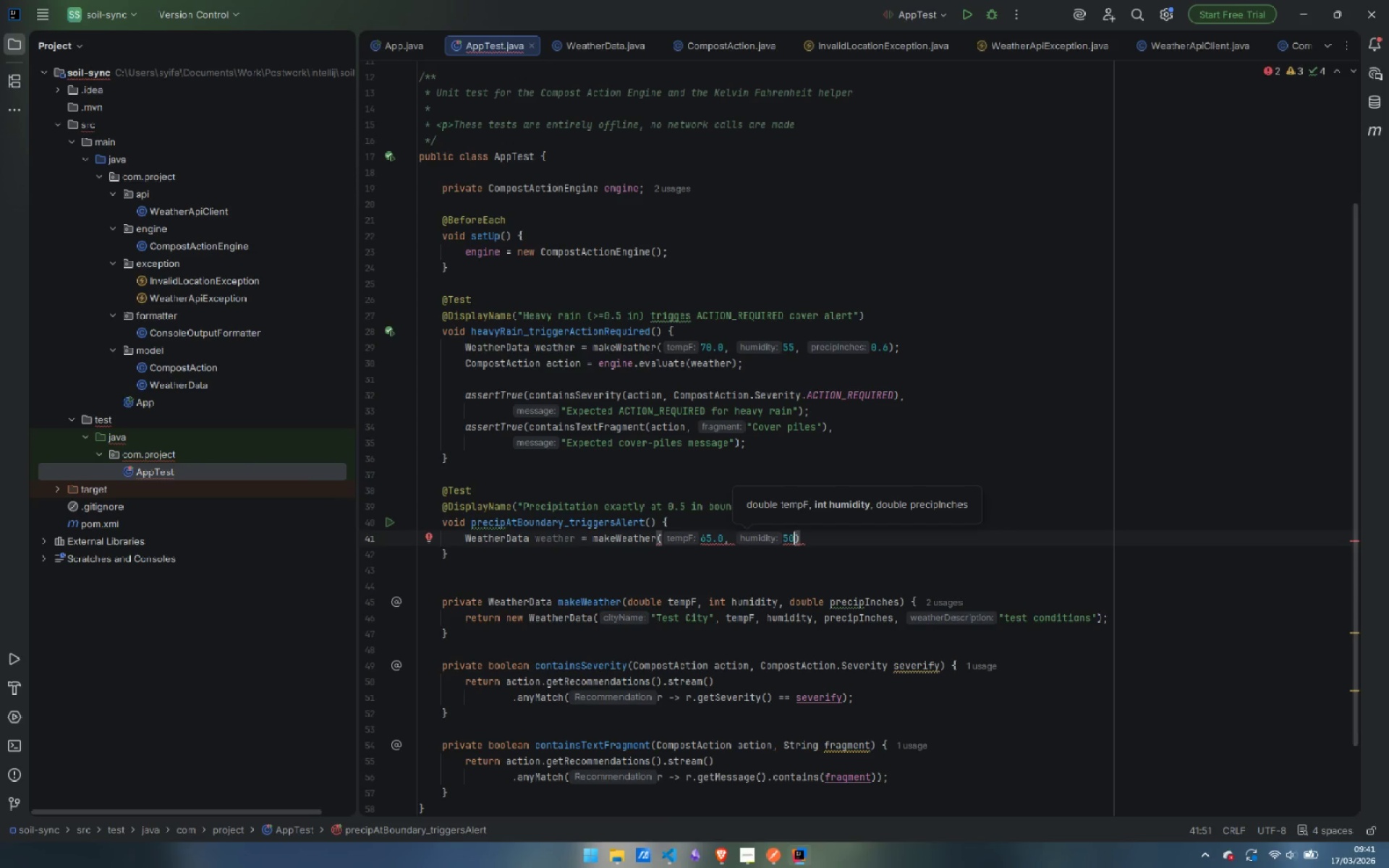 
key(Comma)
 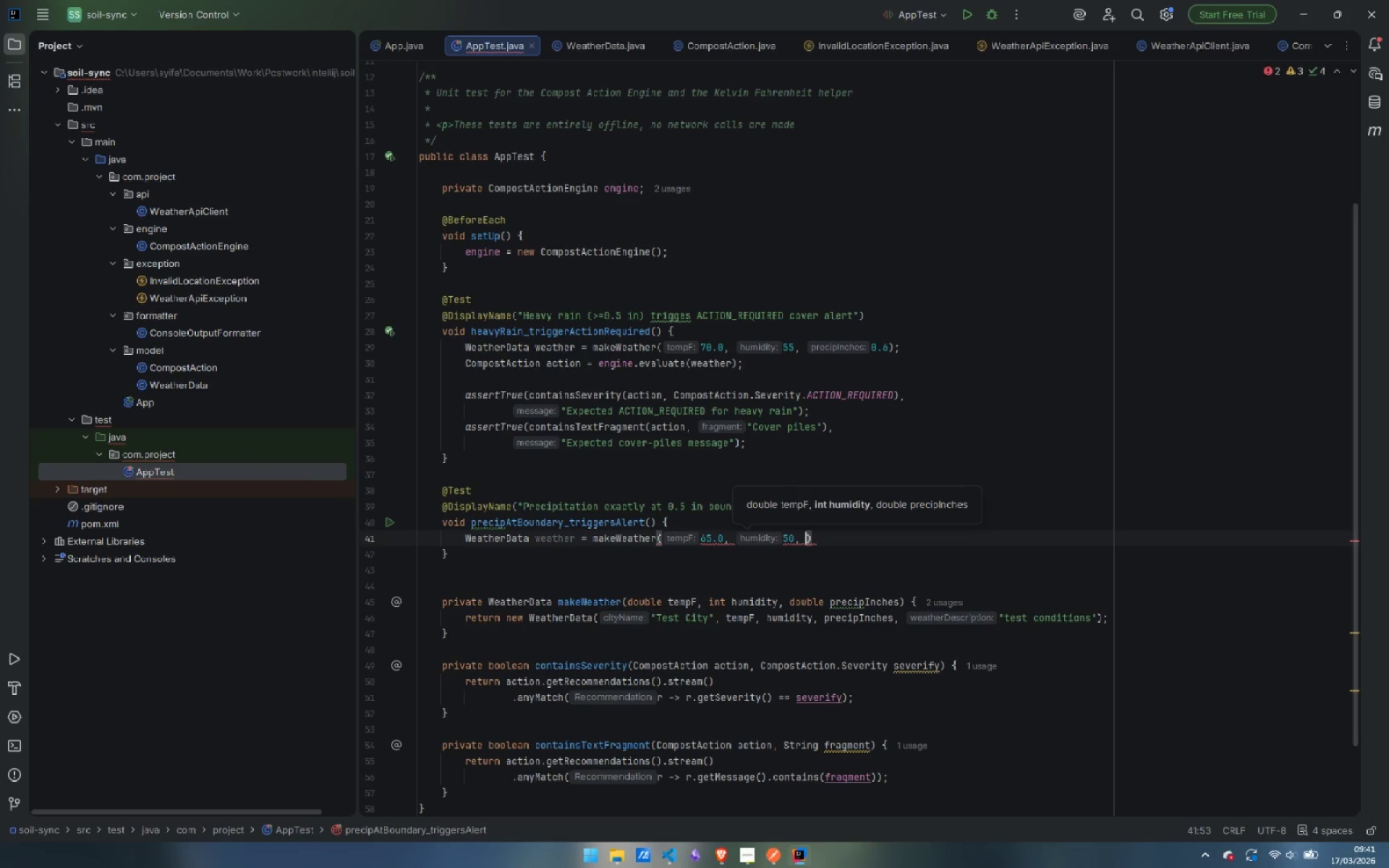 
key(Space)
 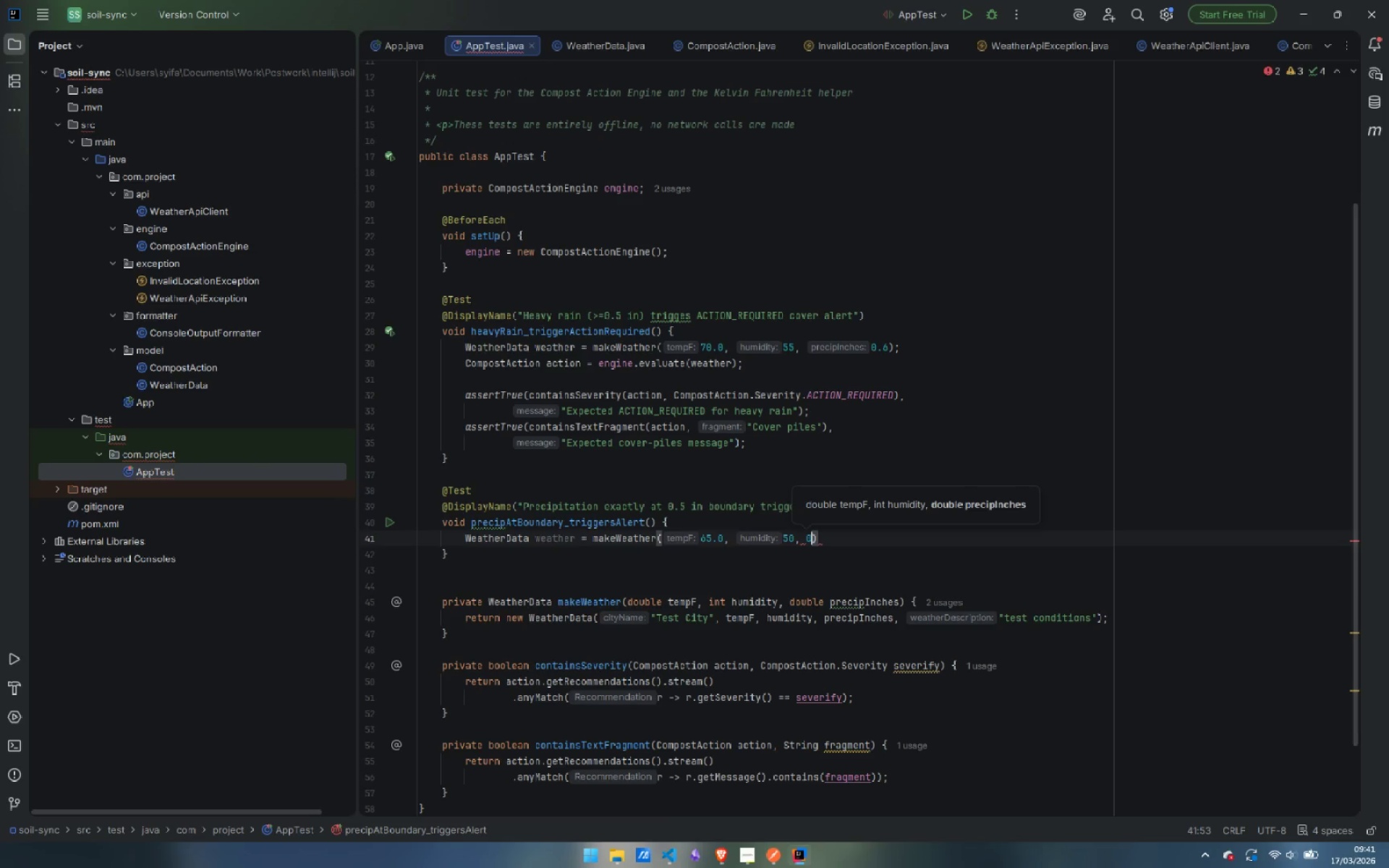 
key(0)
 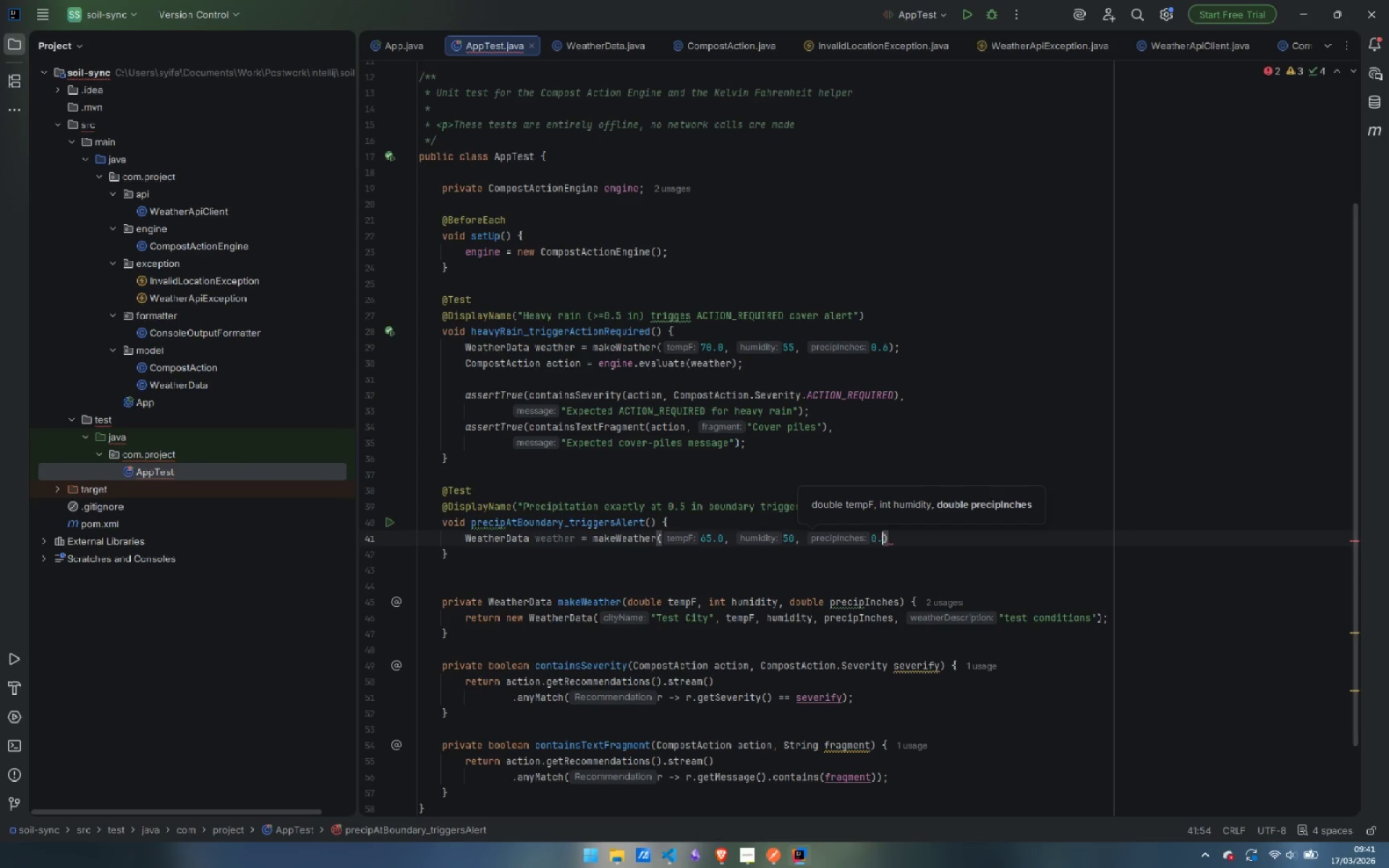 
key(Period)
 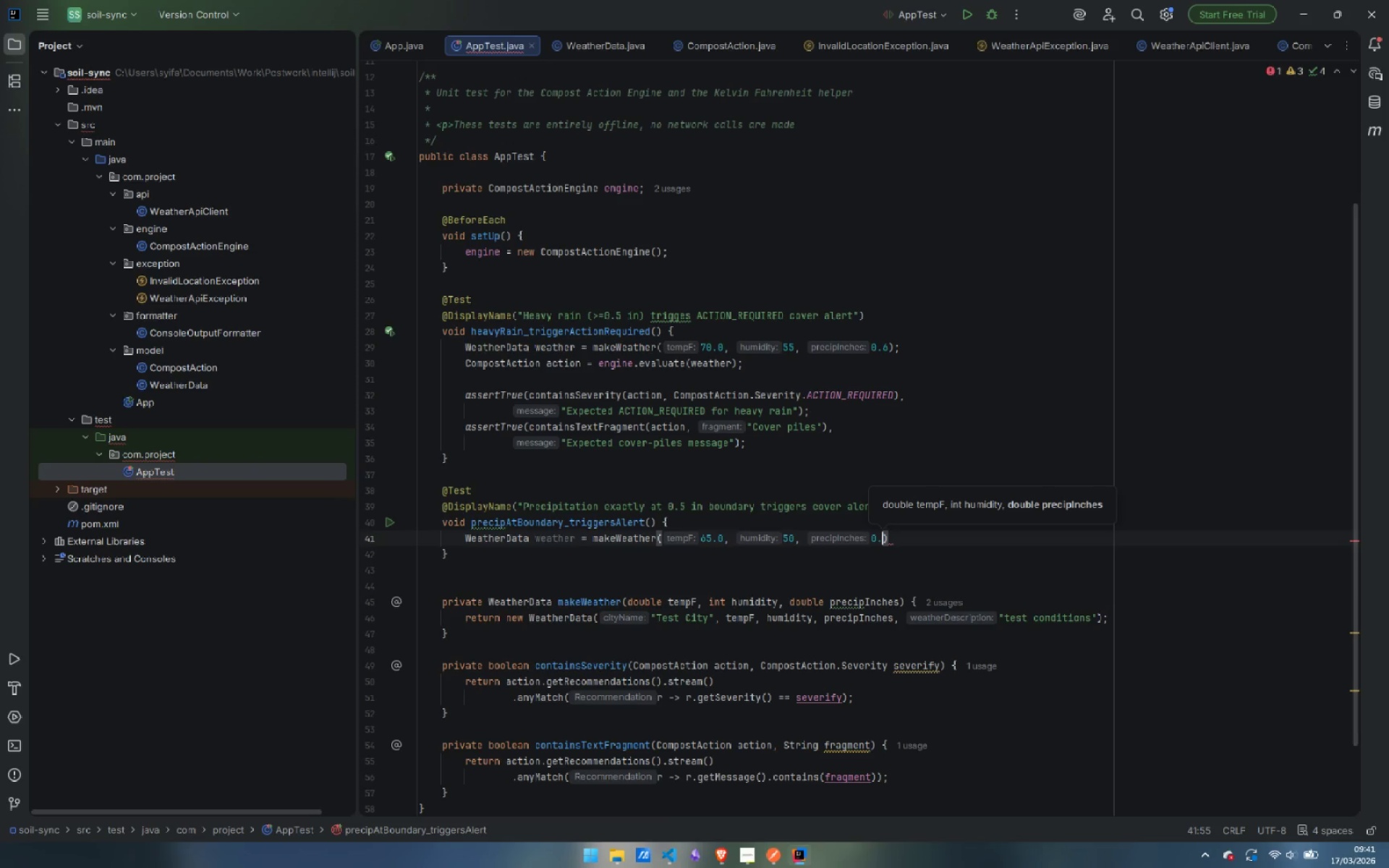 
key(5)
 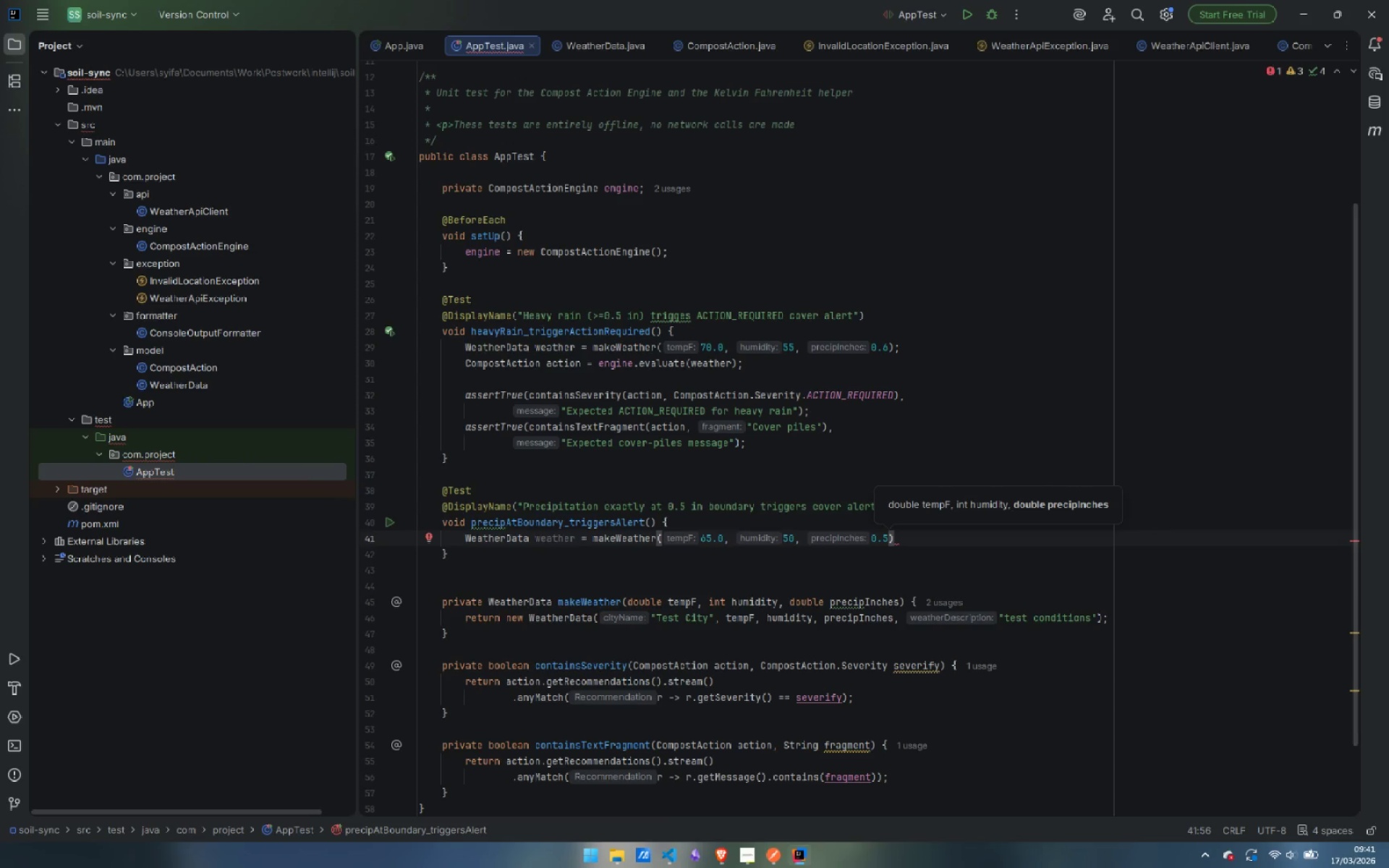 
key(ArrowRight)
 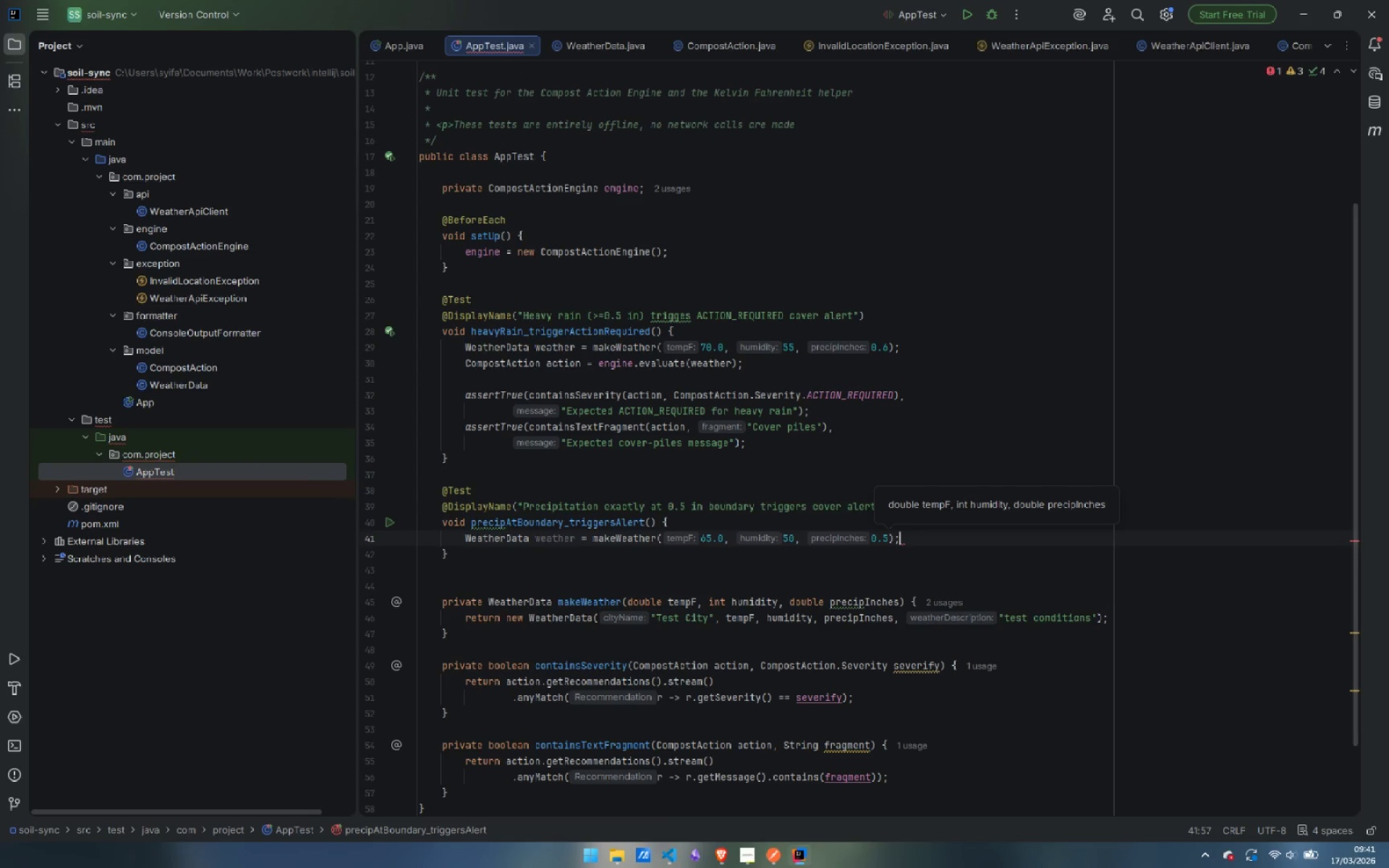 
key(Semicolon)
 